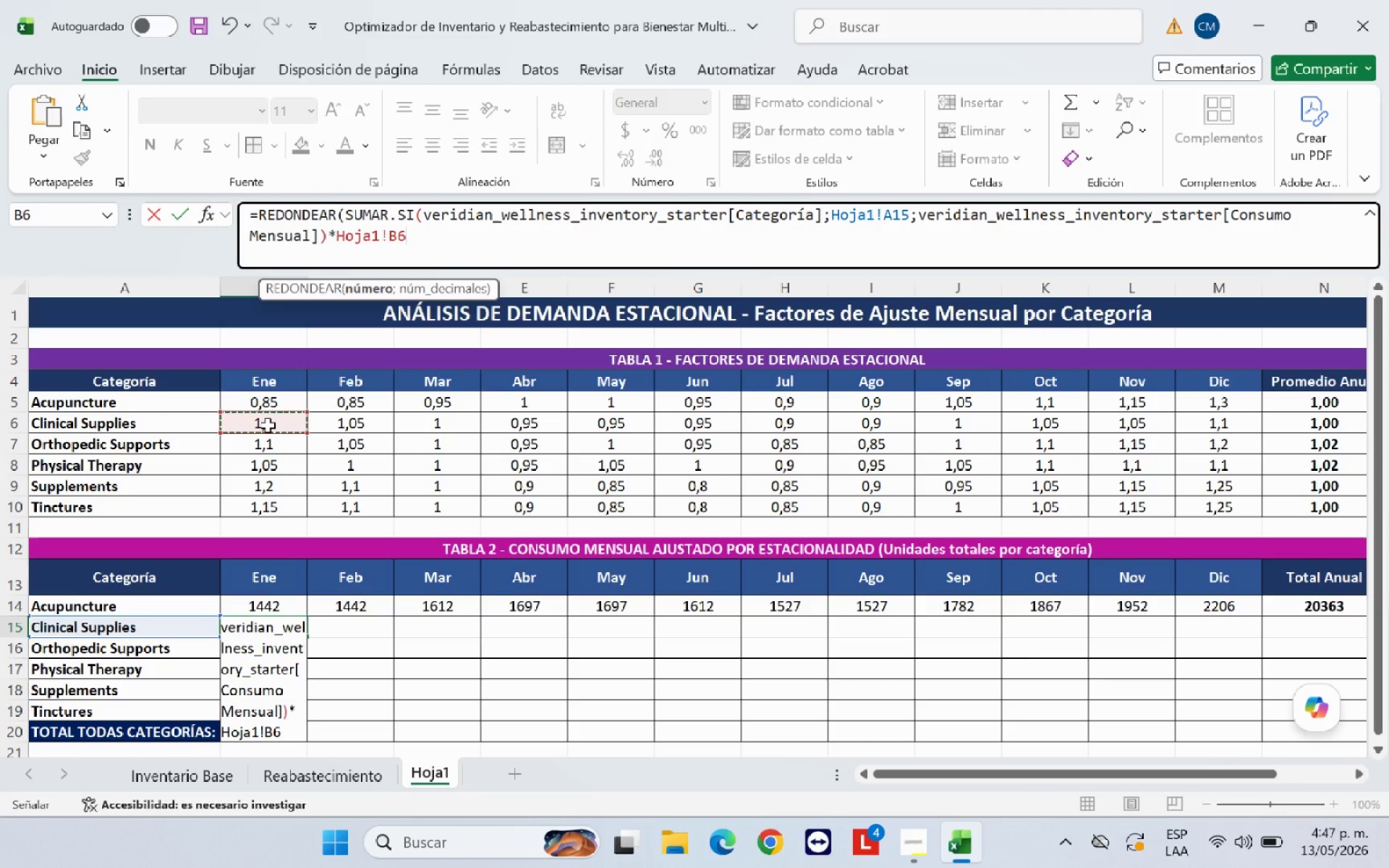 
type(<0()
 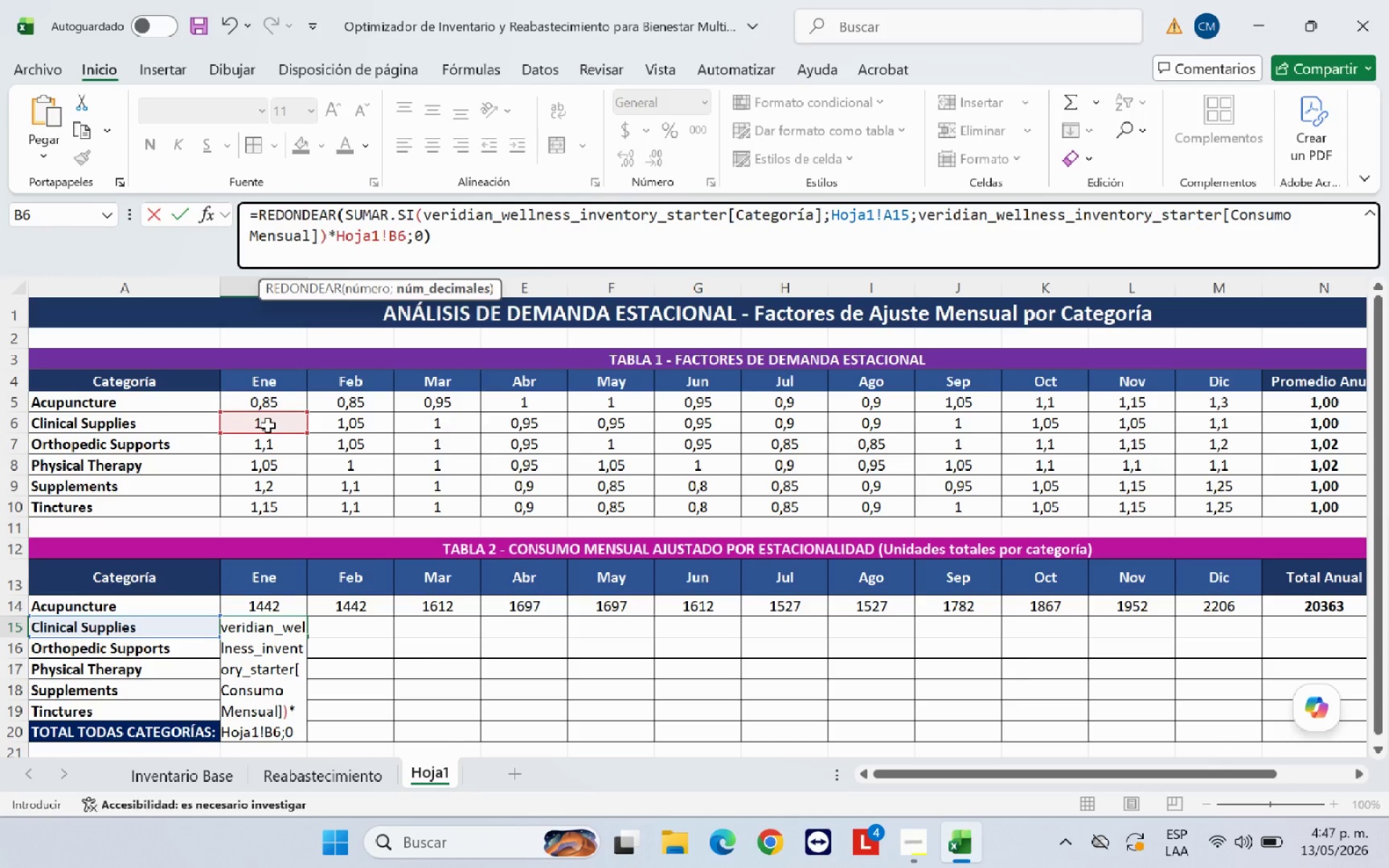 
key(Enter)
 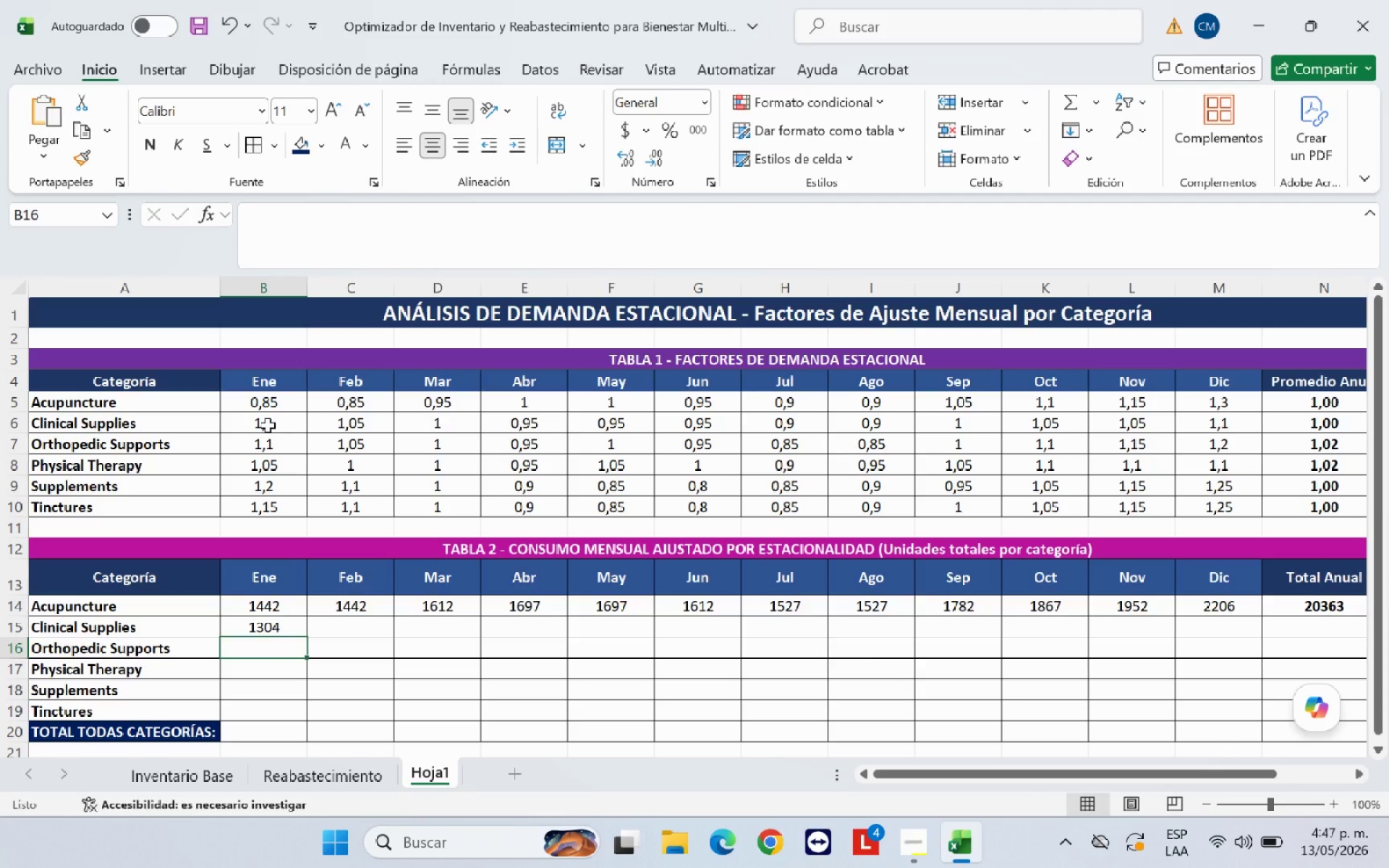 
key(ArrowUp)
 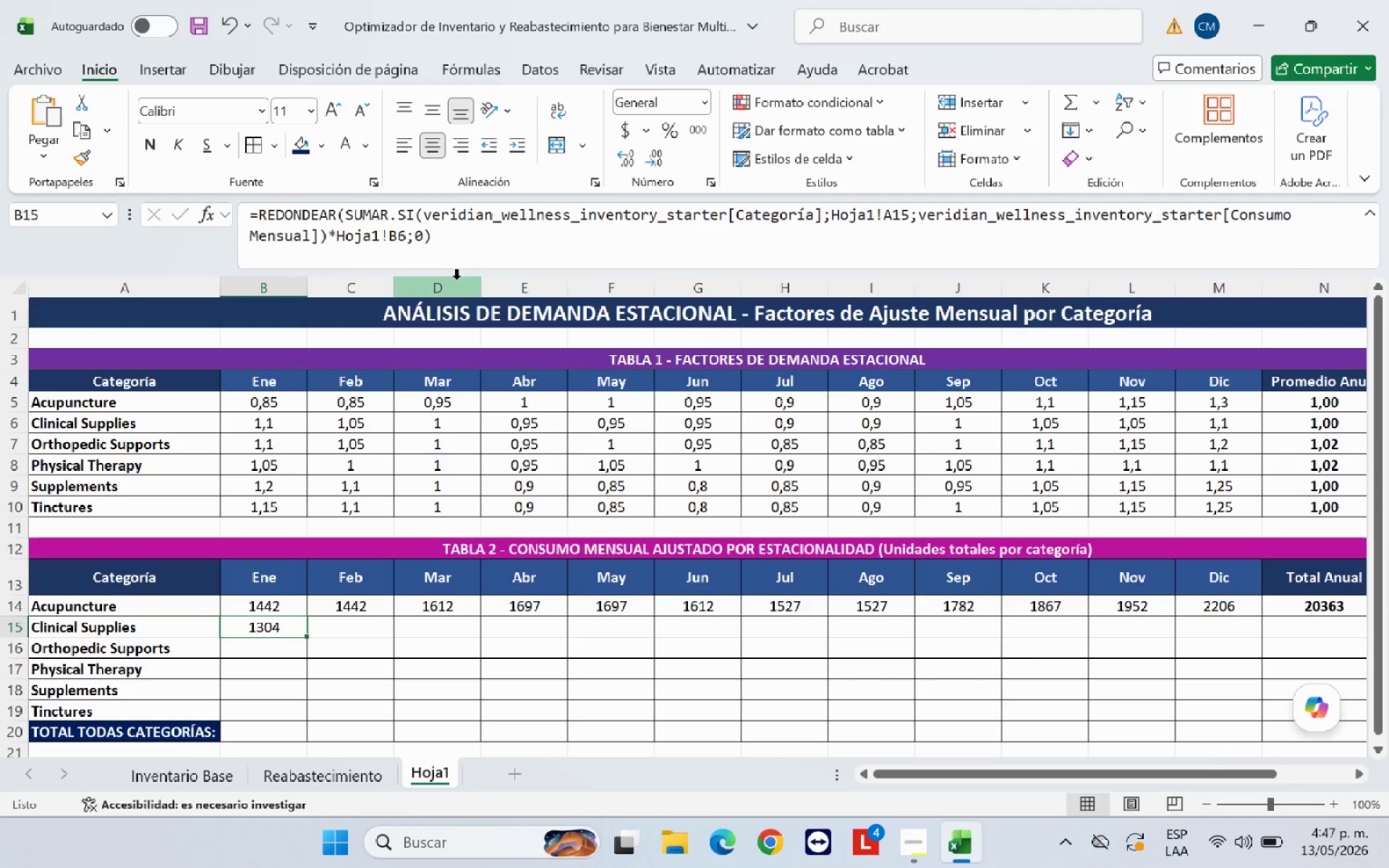 
left_click_drag(start_coordinate=[441, 236], to_coordinate=[249, 217])
 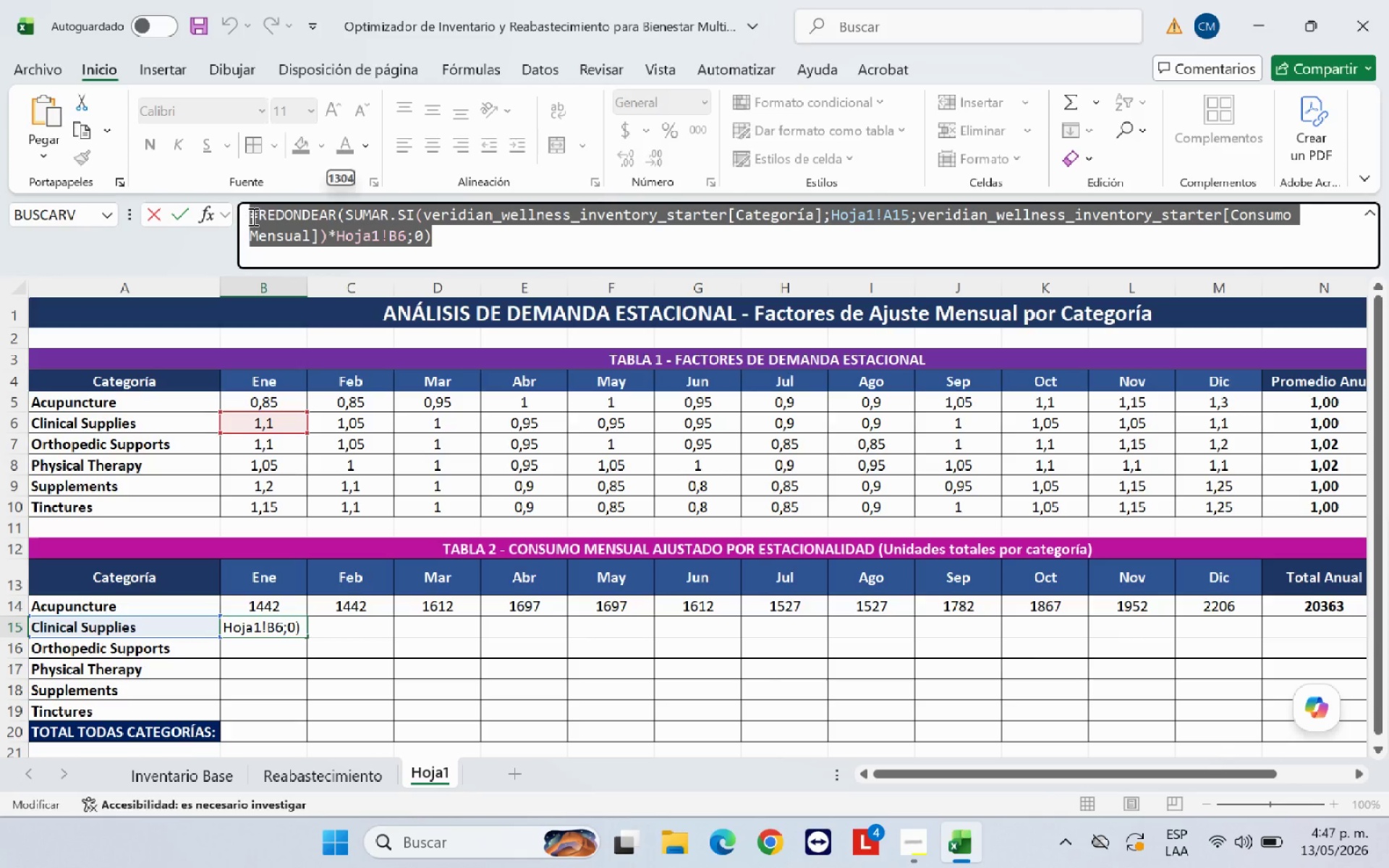 
key(Control+C)
 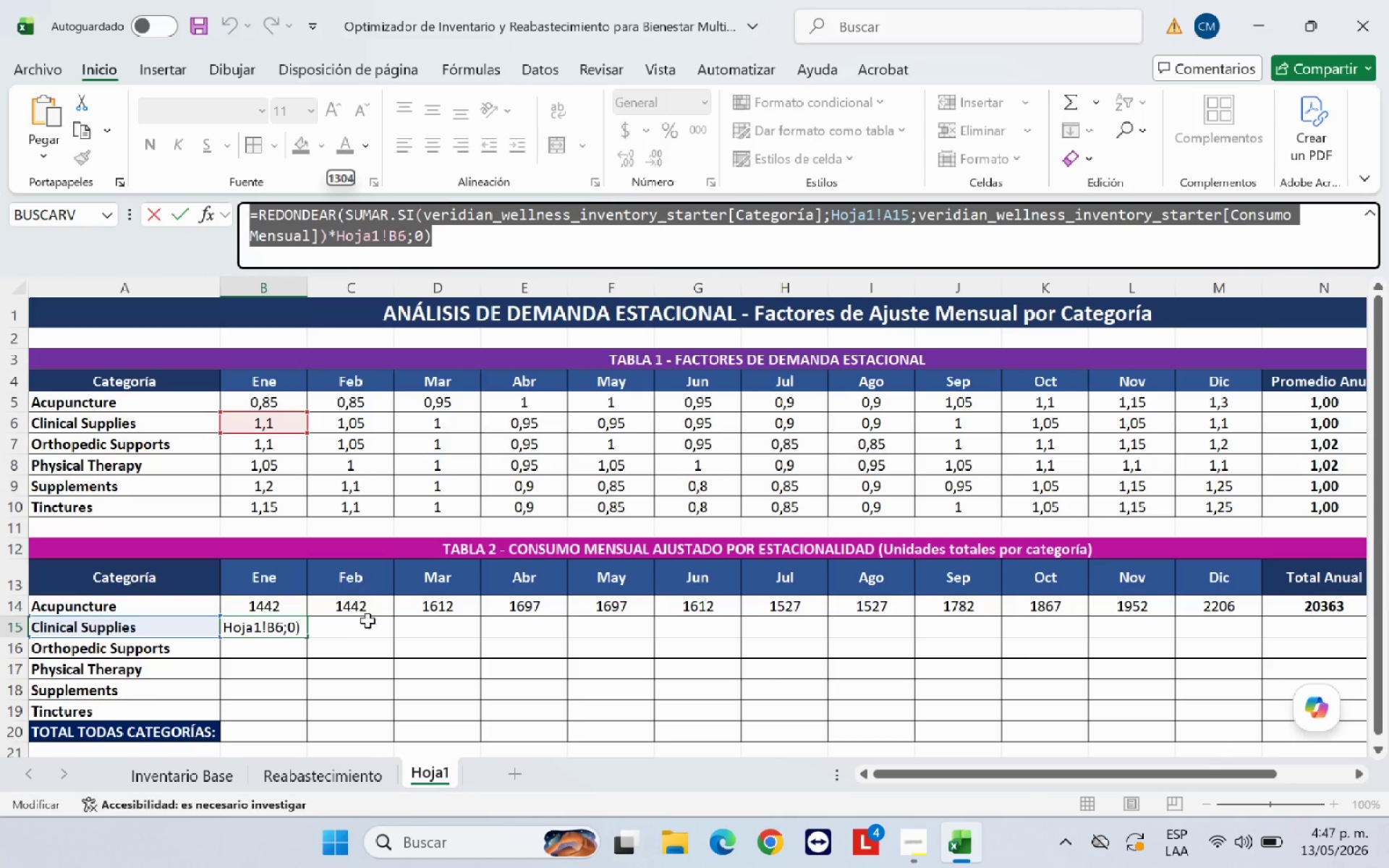 
key(Enter)
 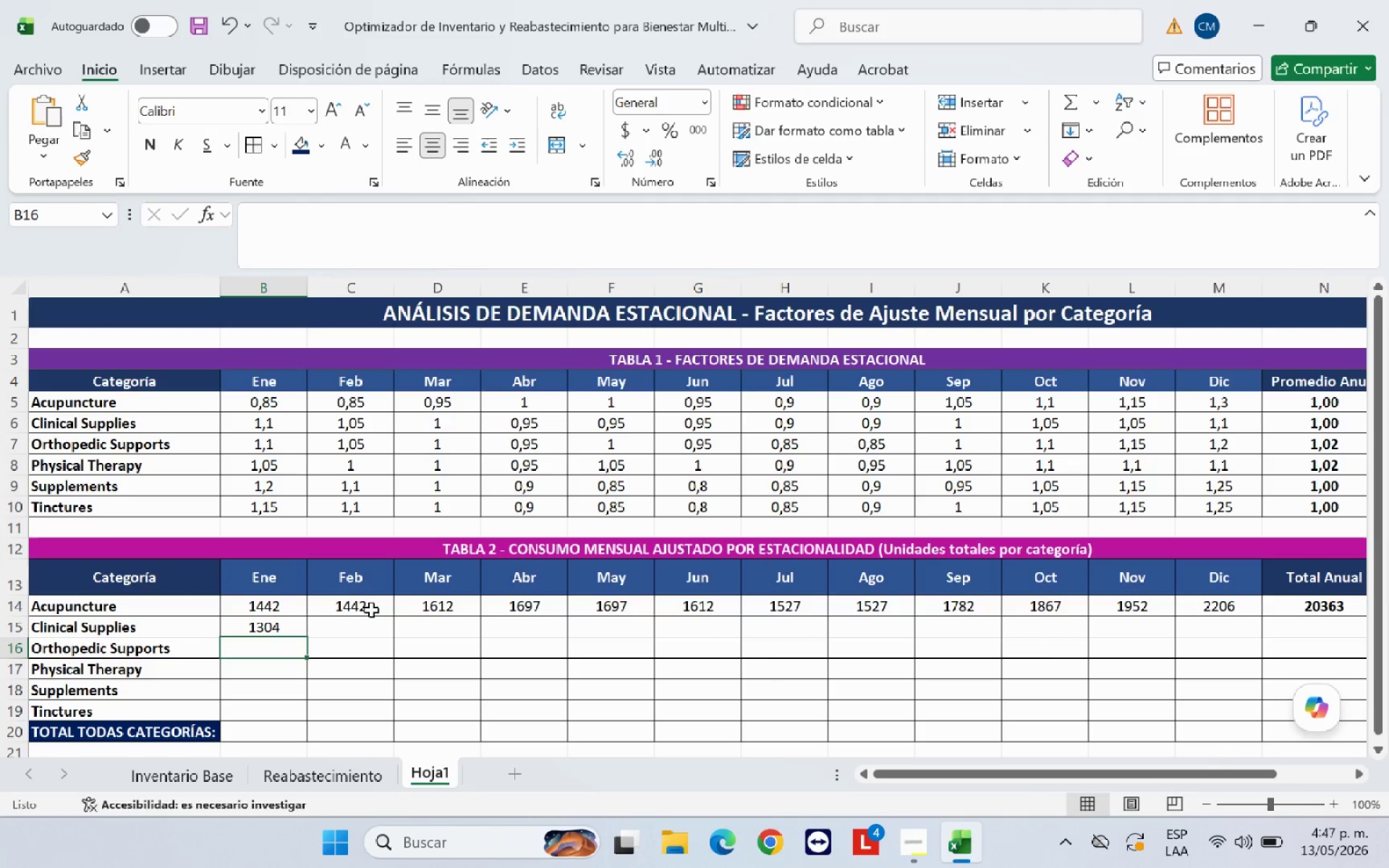 
key(ArrowUp)
 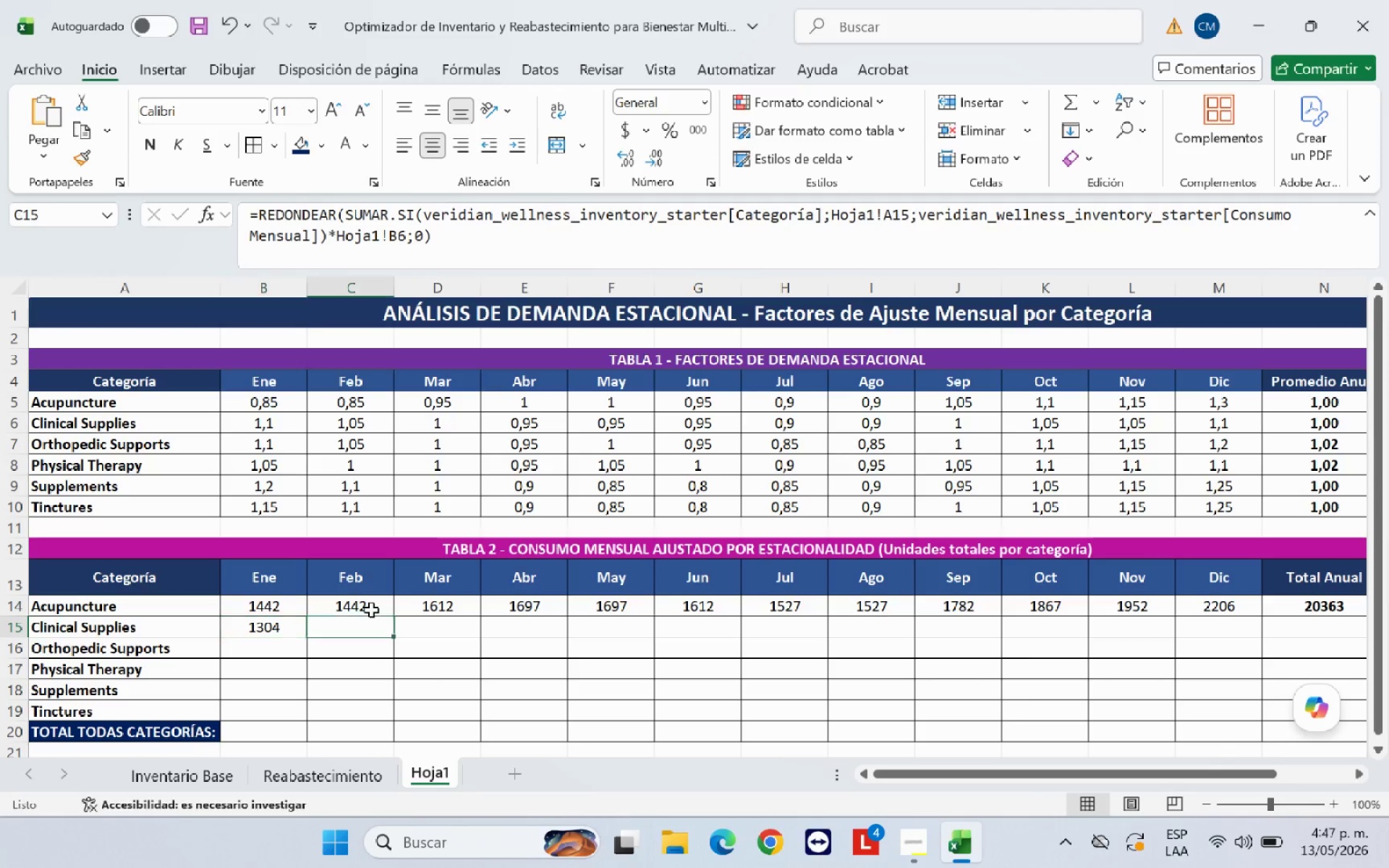 
key(ArrowRight)
 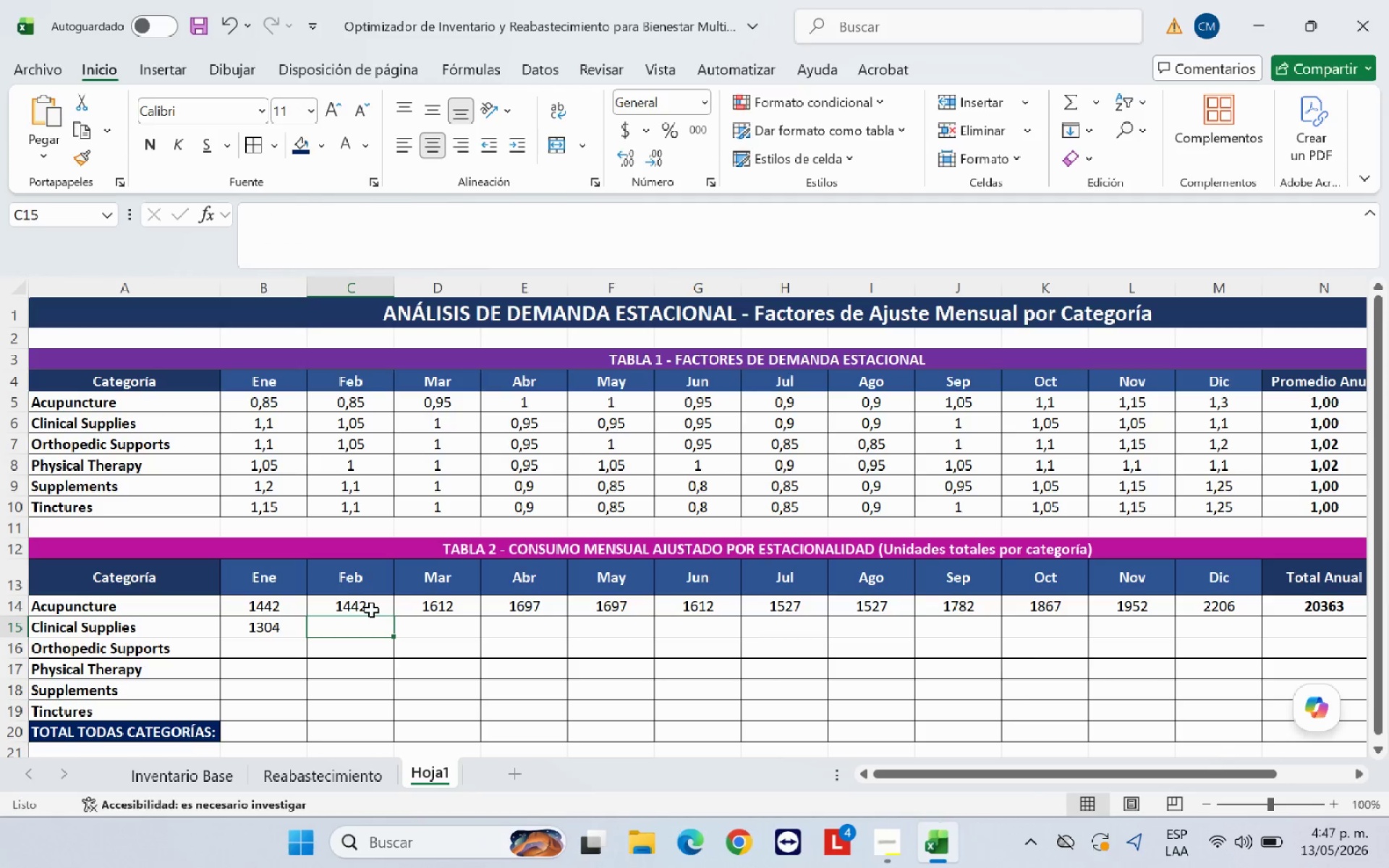 
key(Control+V)
 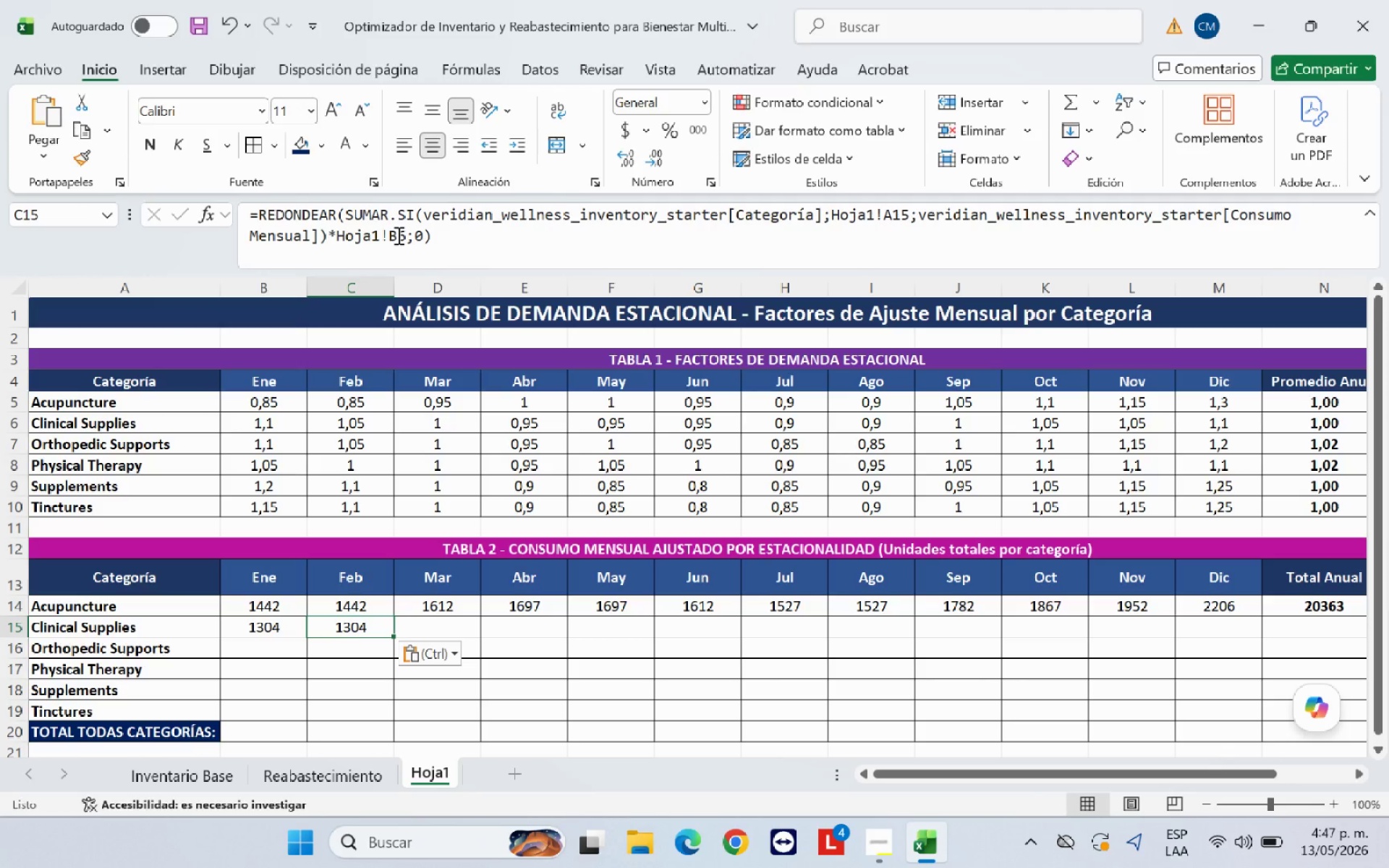 
key(Backspace)
 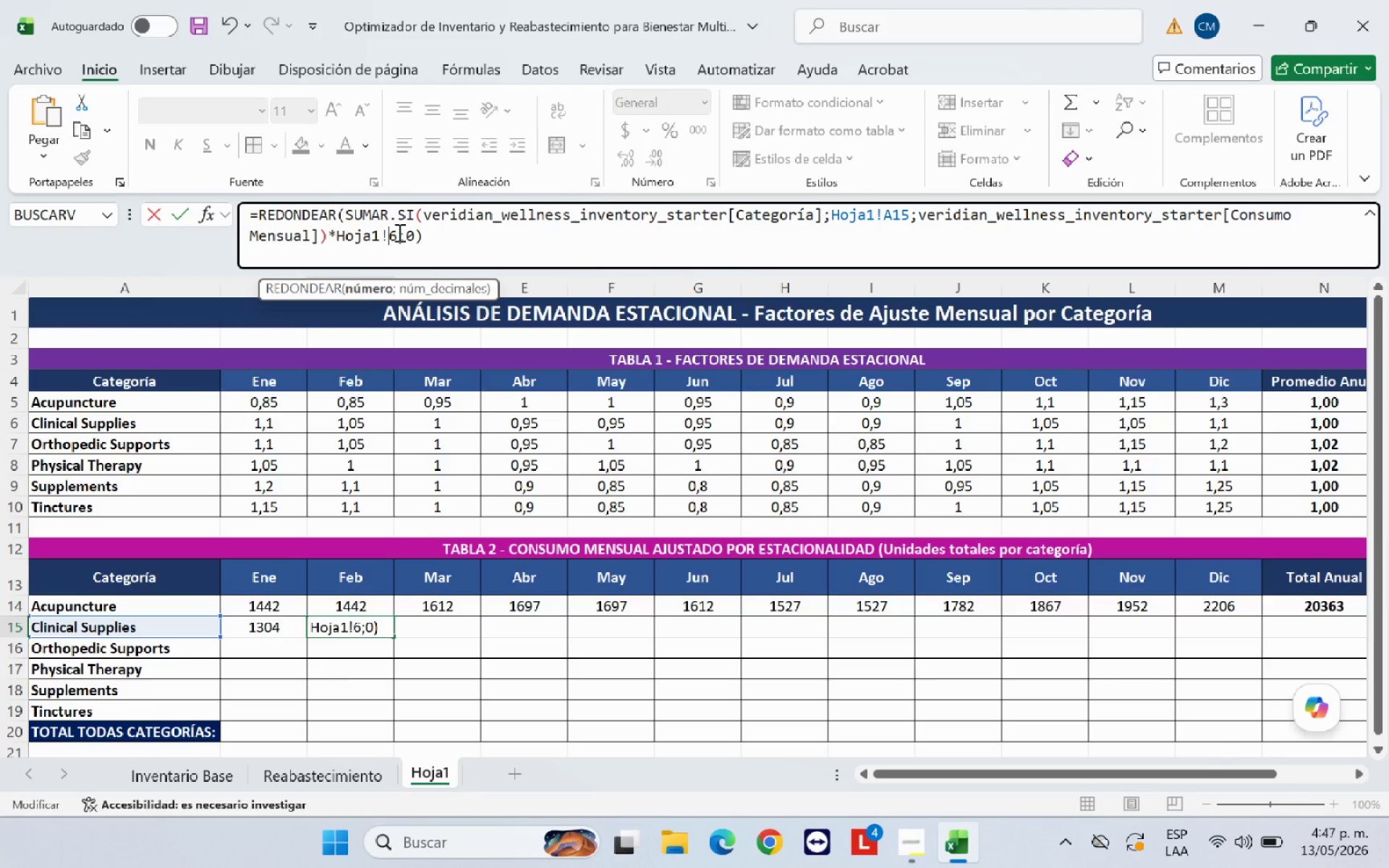 
key(C)
 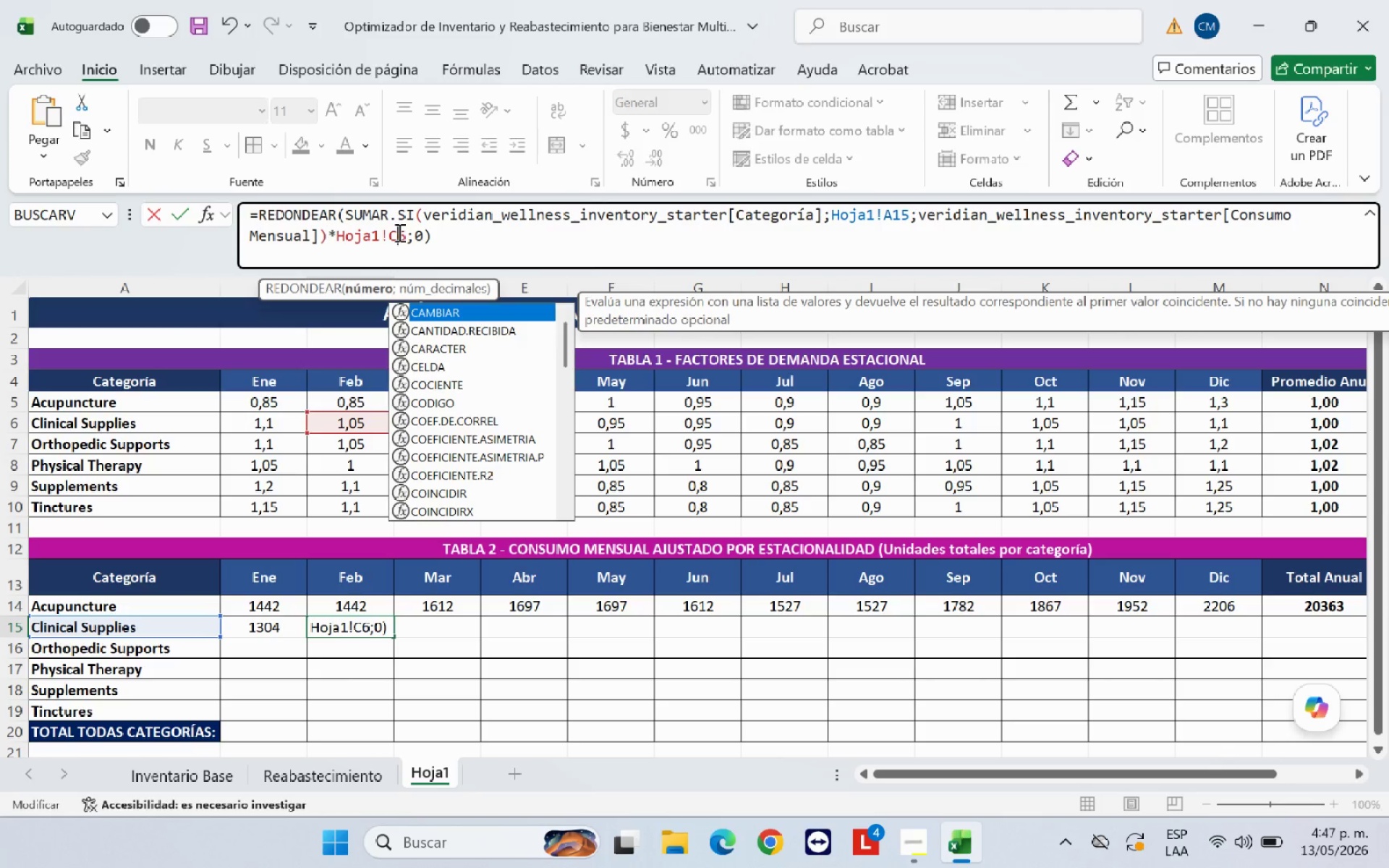 
key(Enter)
 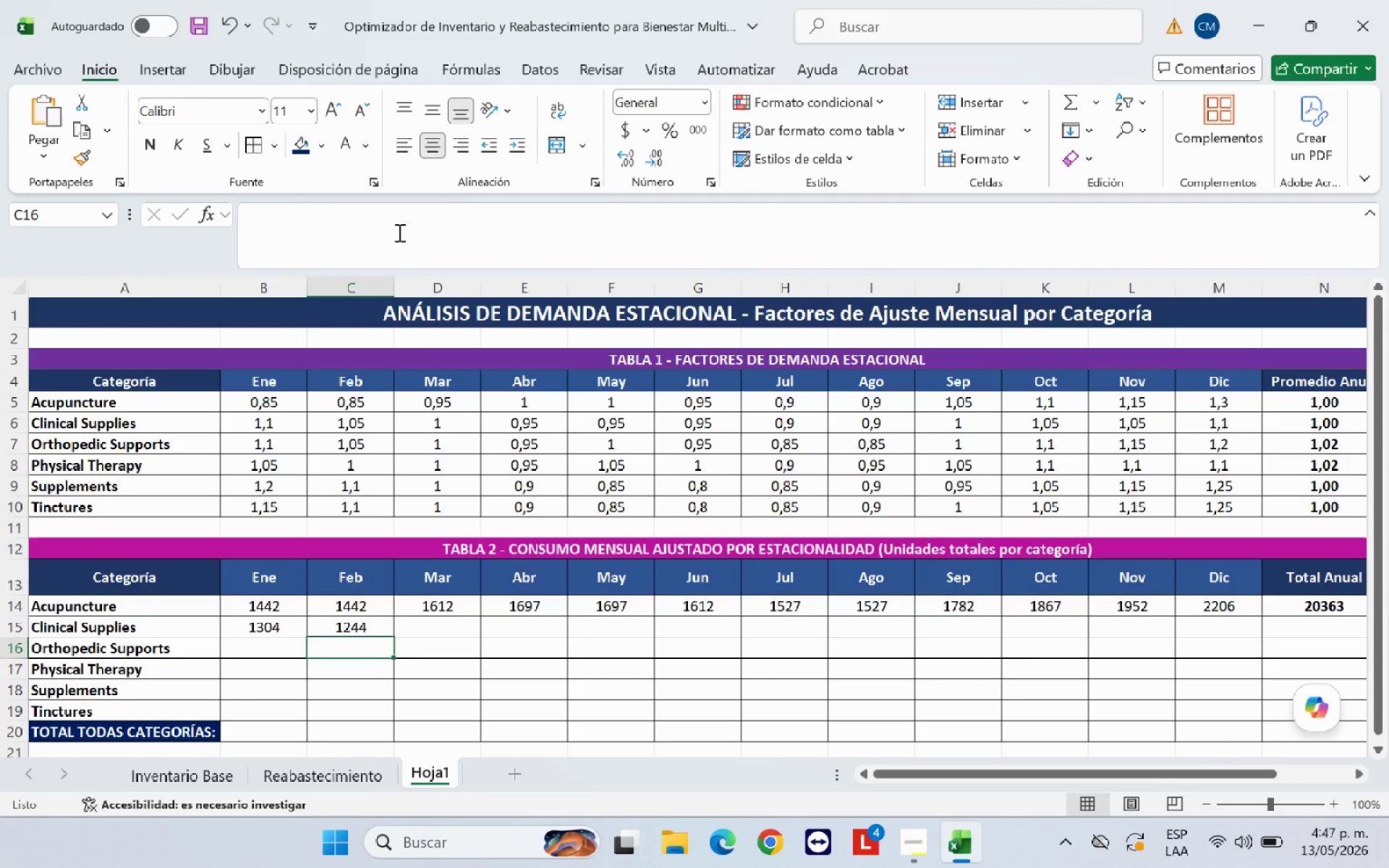 
key(ArrowUp)
 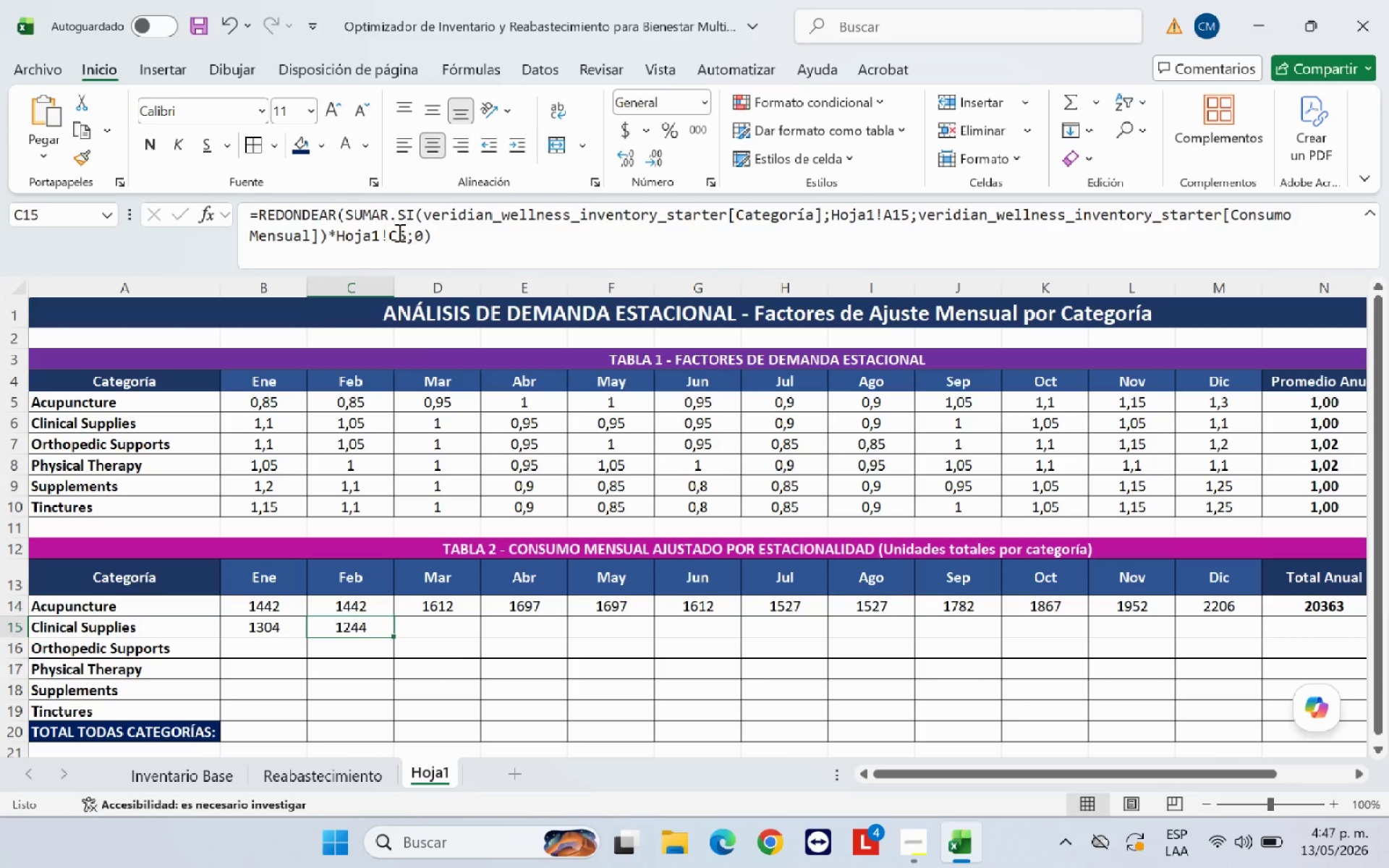 
key(ArrowRight)
 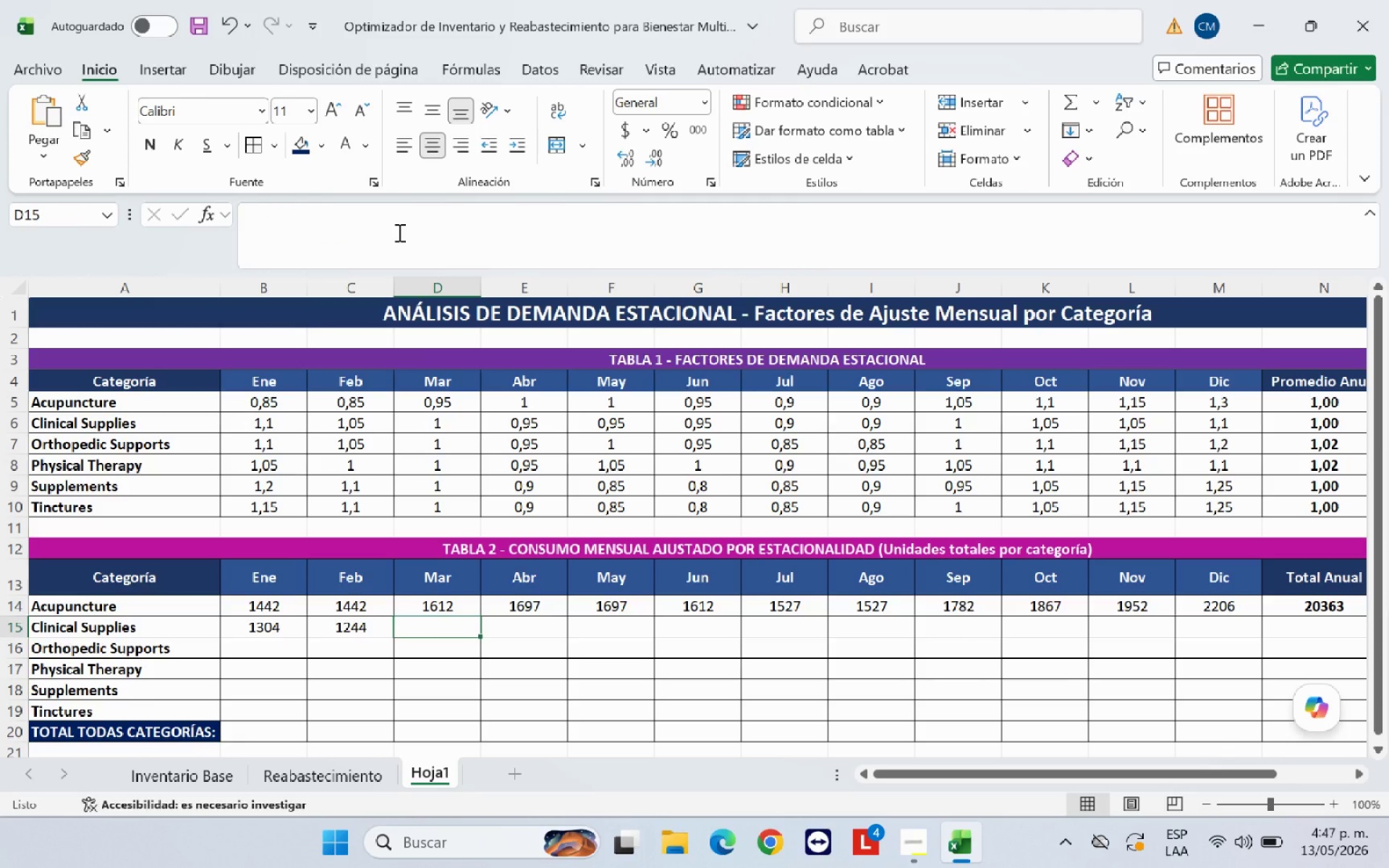 
key(Control+V)
 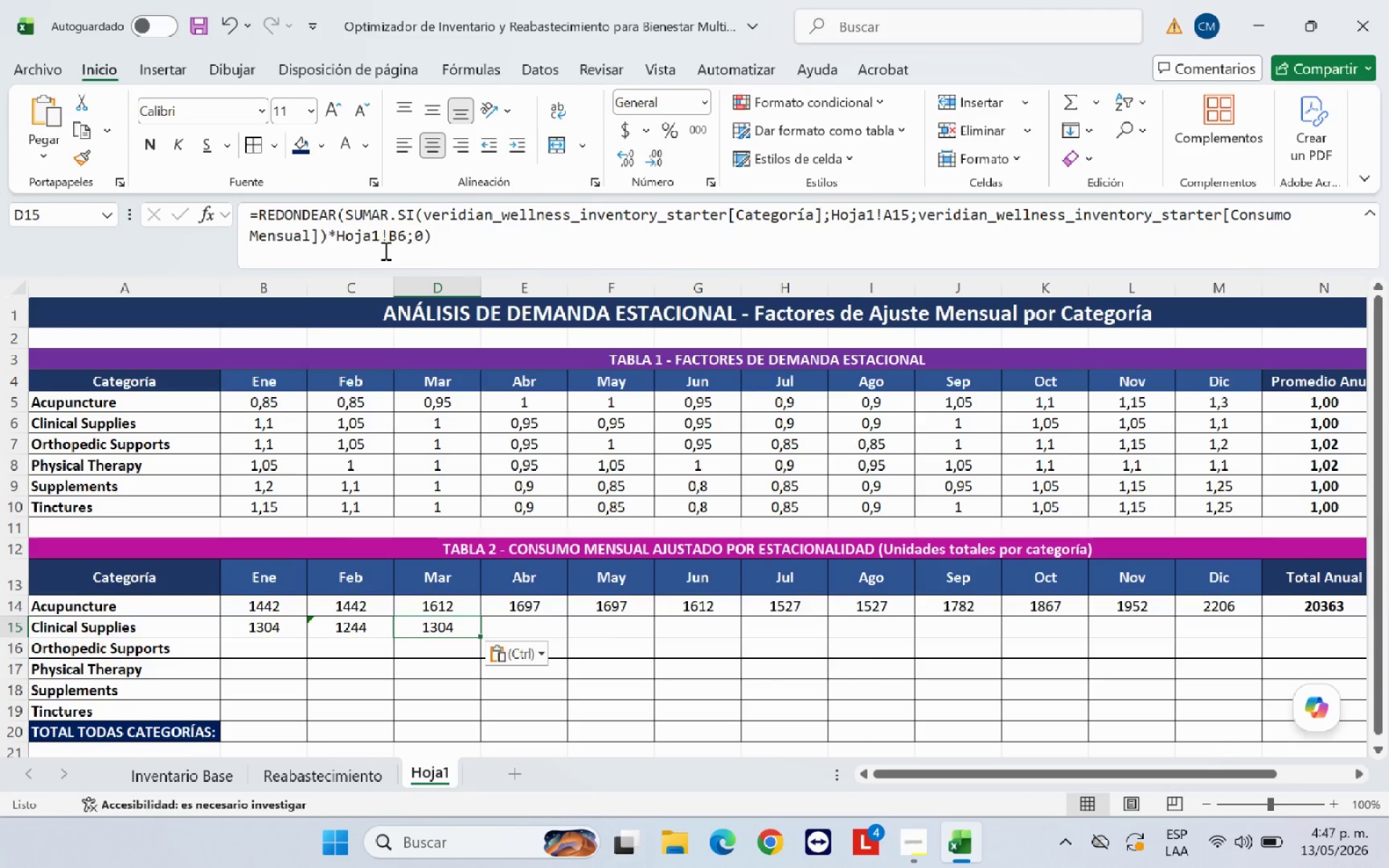 
left_click([396, 233])
 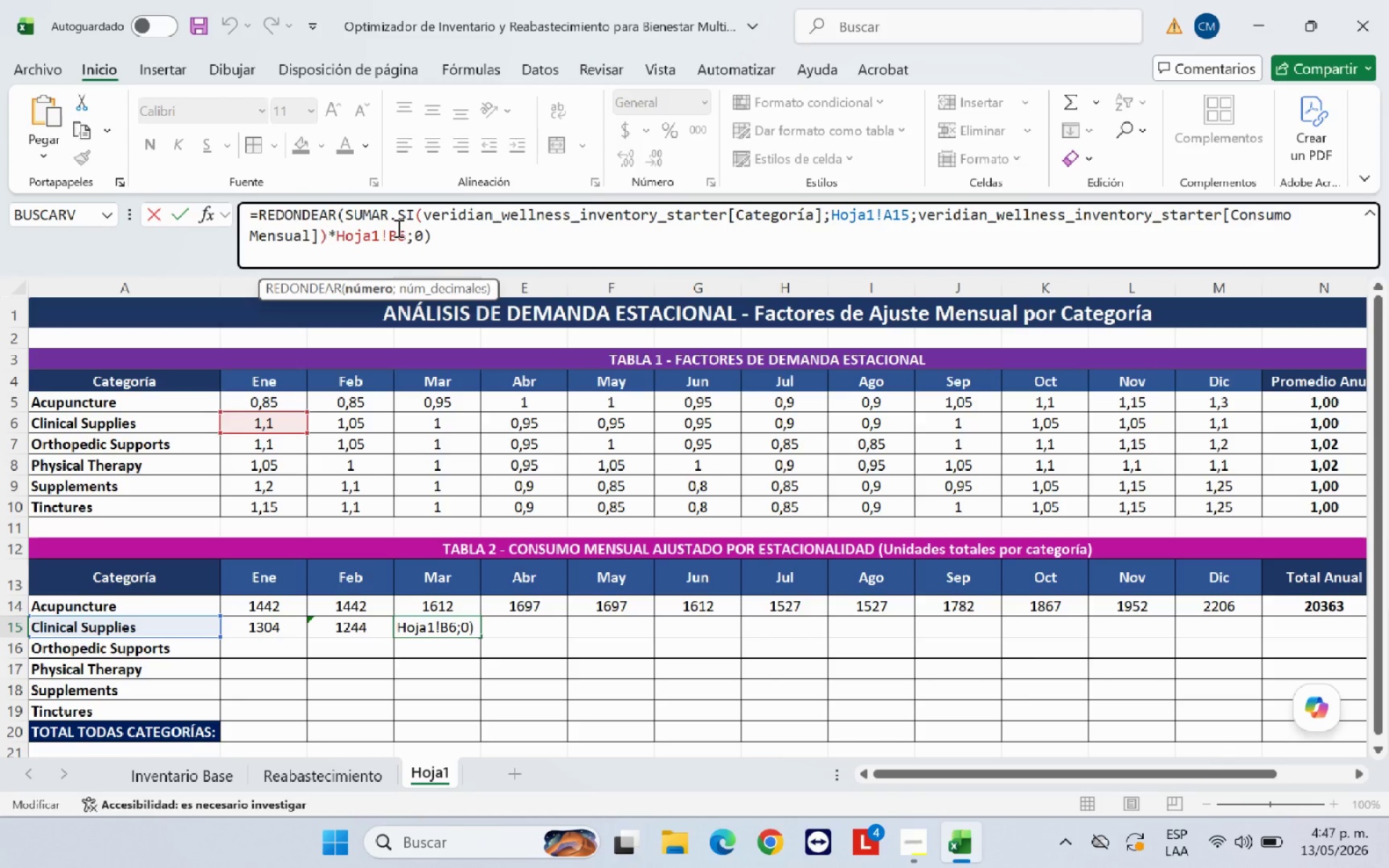 
key(Backspace)
 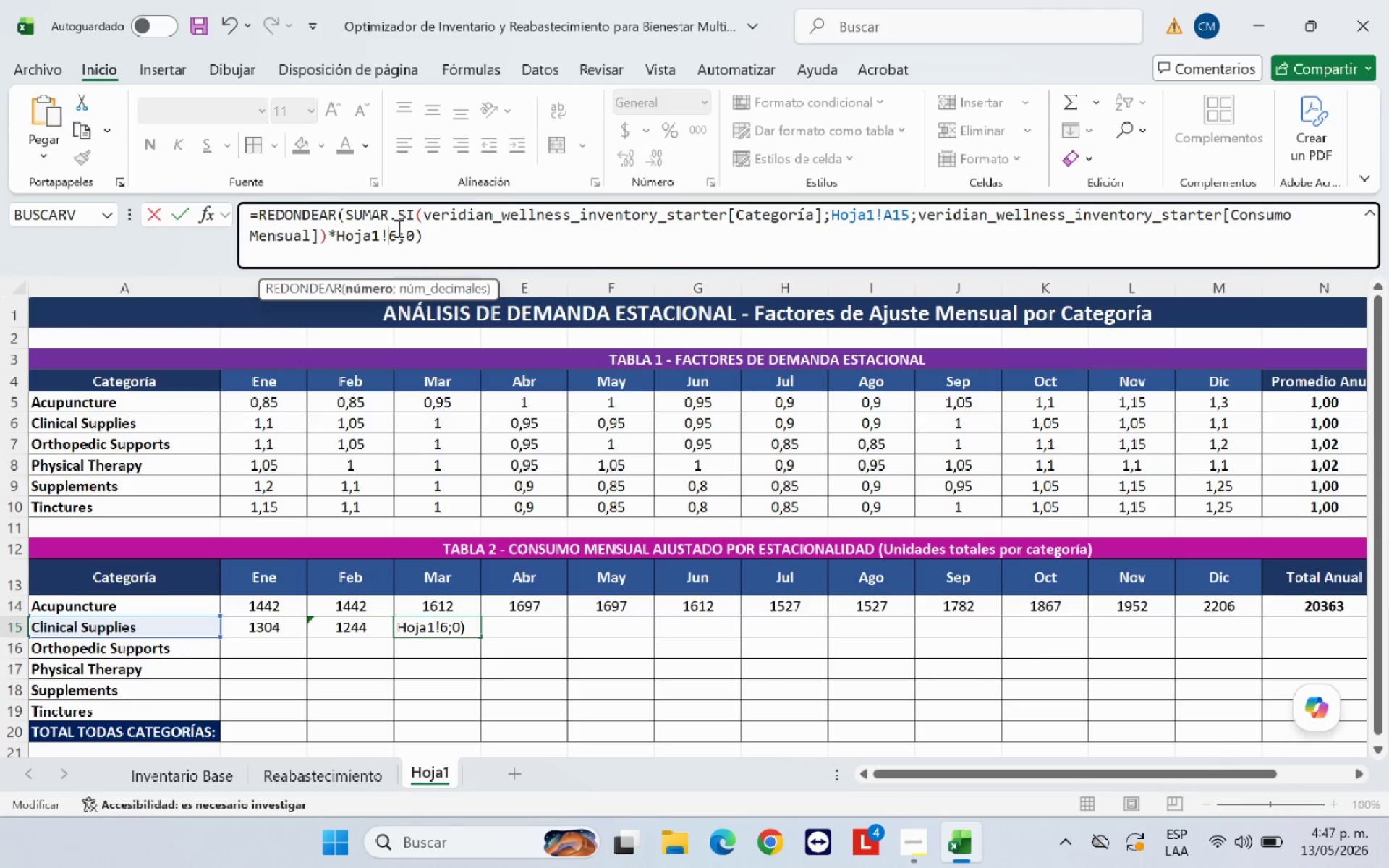 
key(D)
 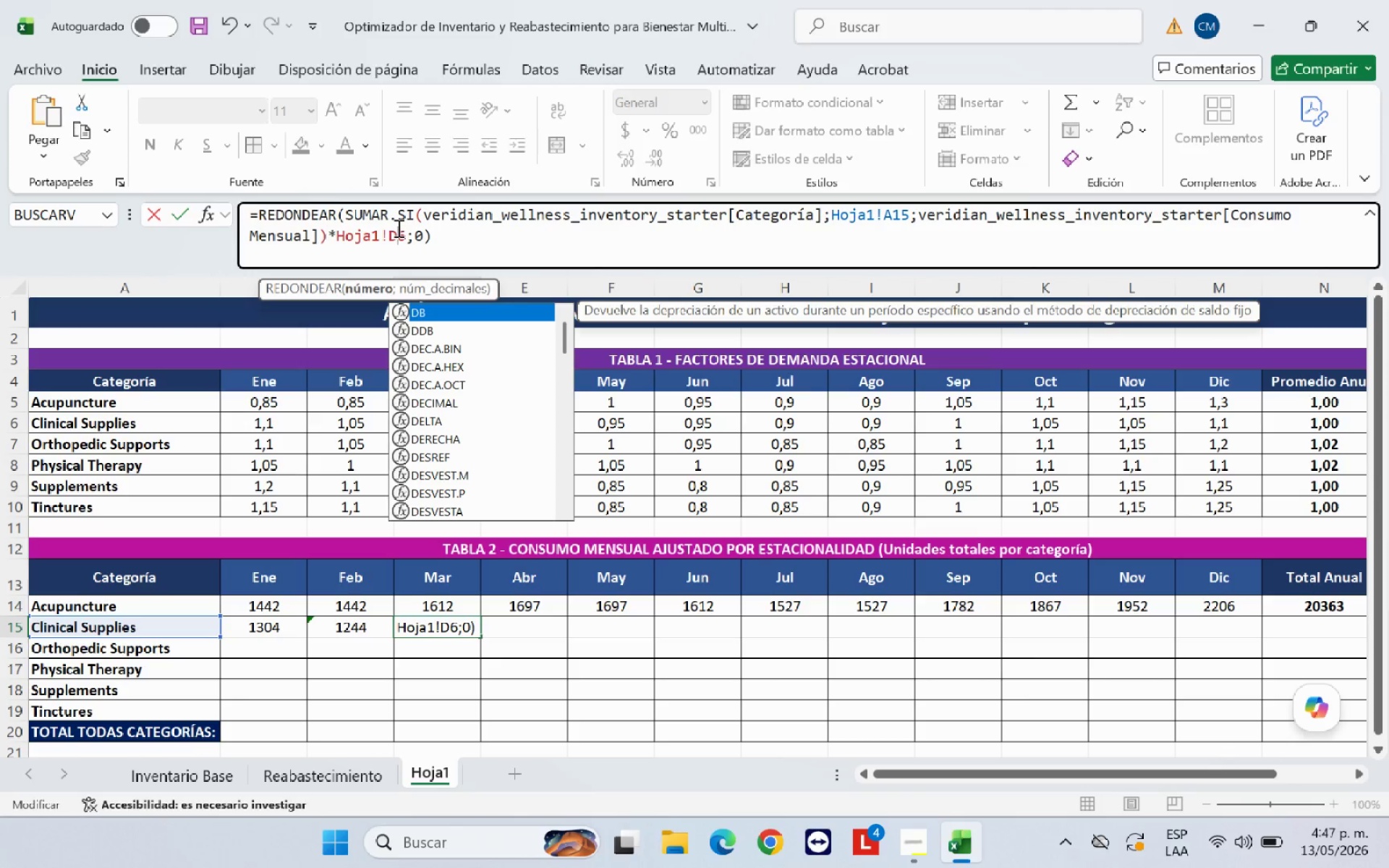 
key(Enter)
 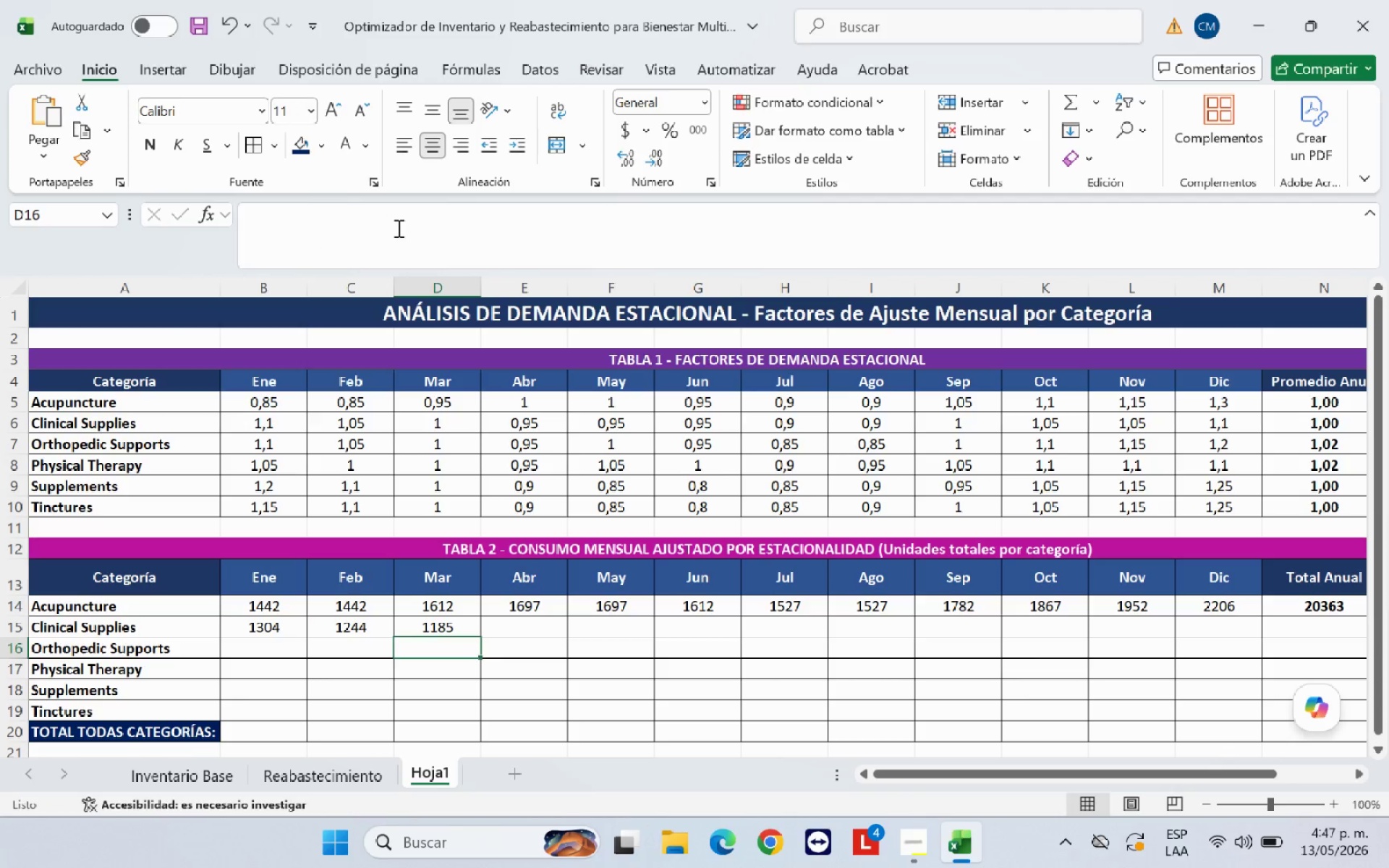 
key(ArrowUp)
 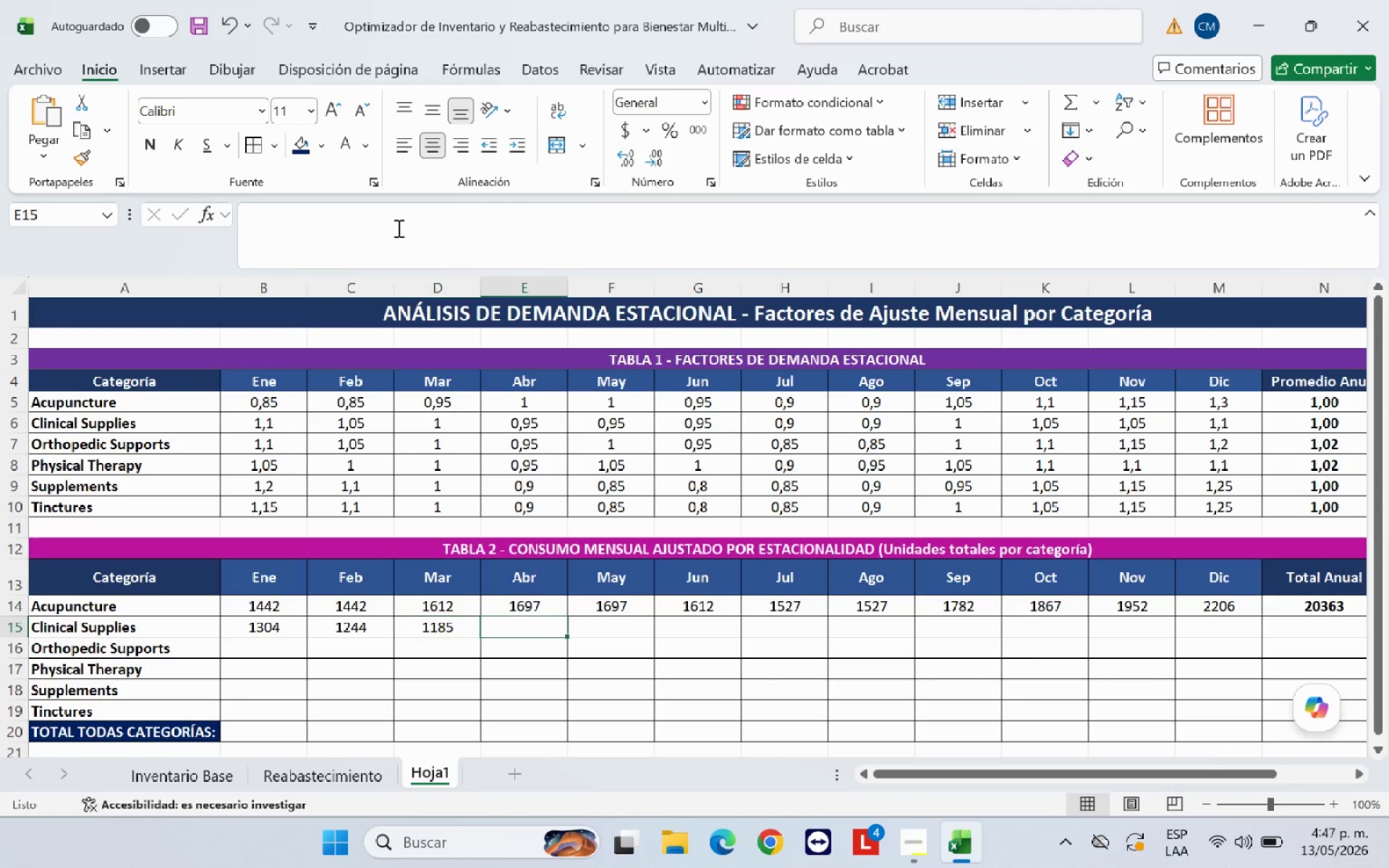 
key(ArrowRight)
 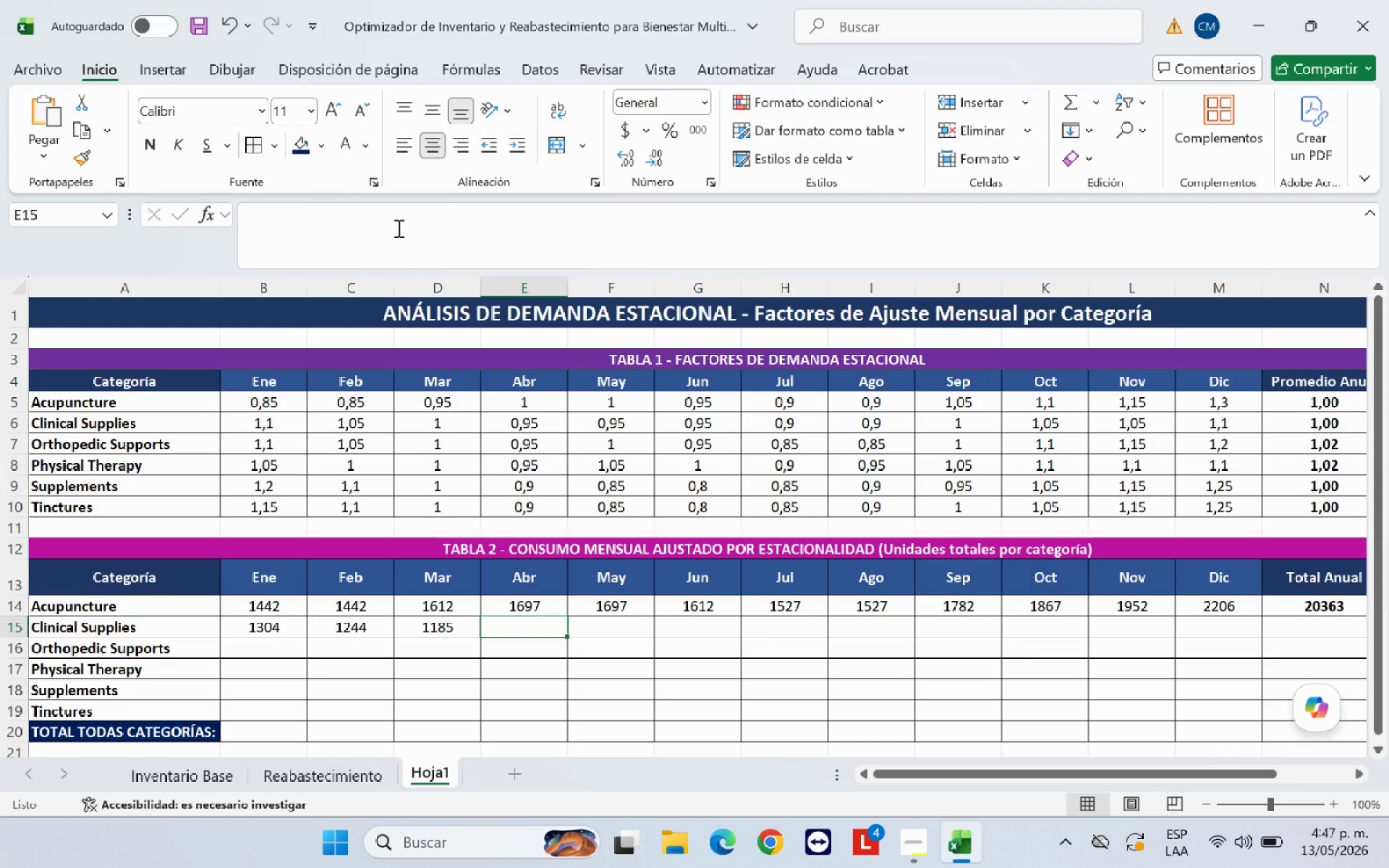 
key(Control+V)
 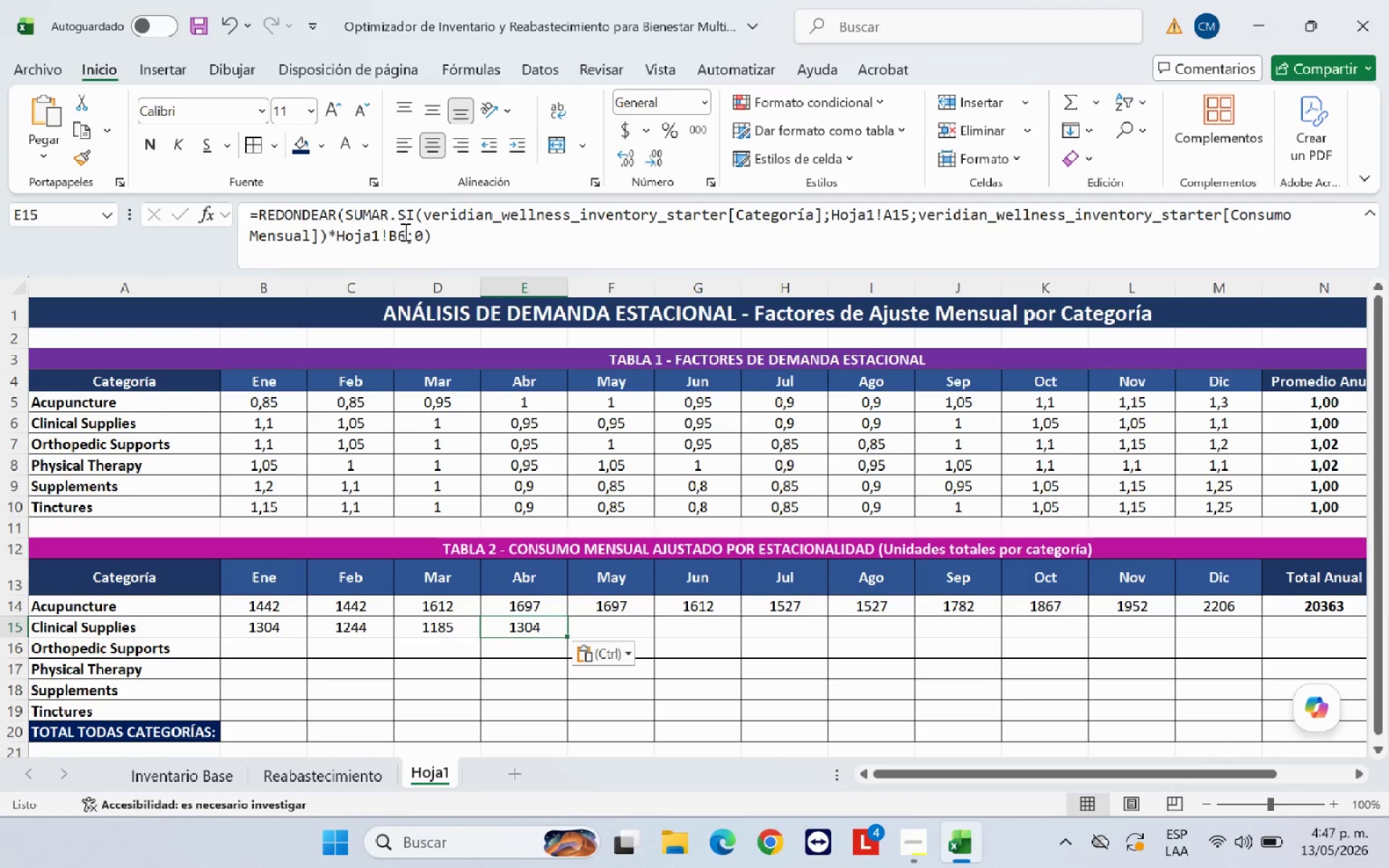 
left_click([394, 237])
 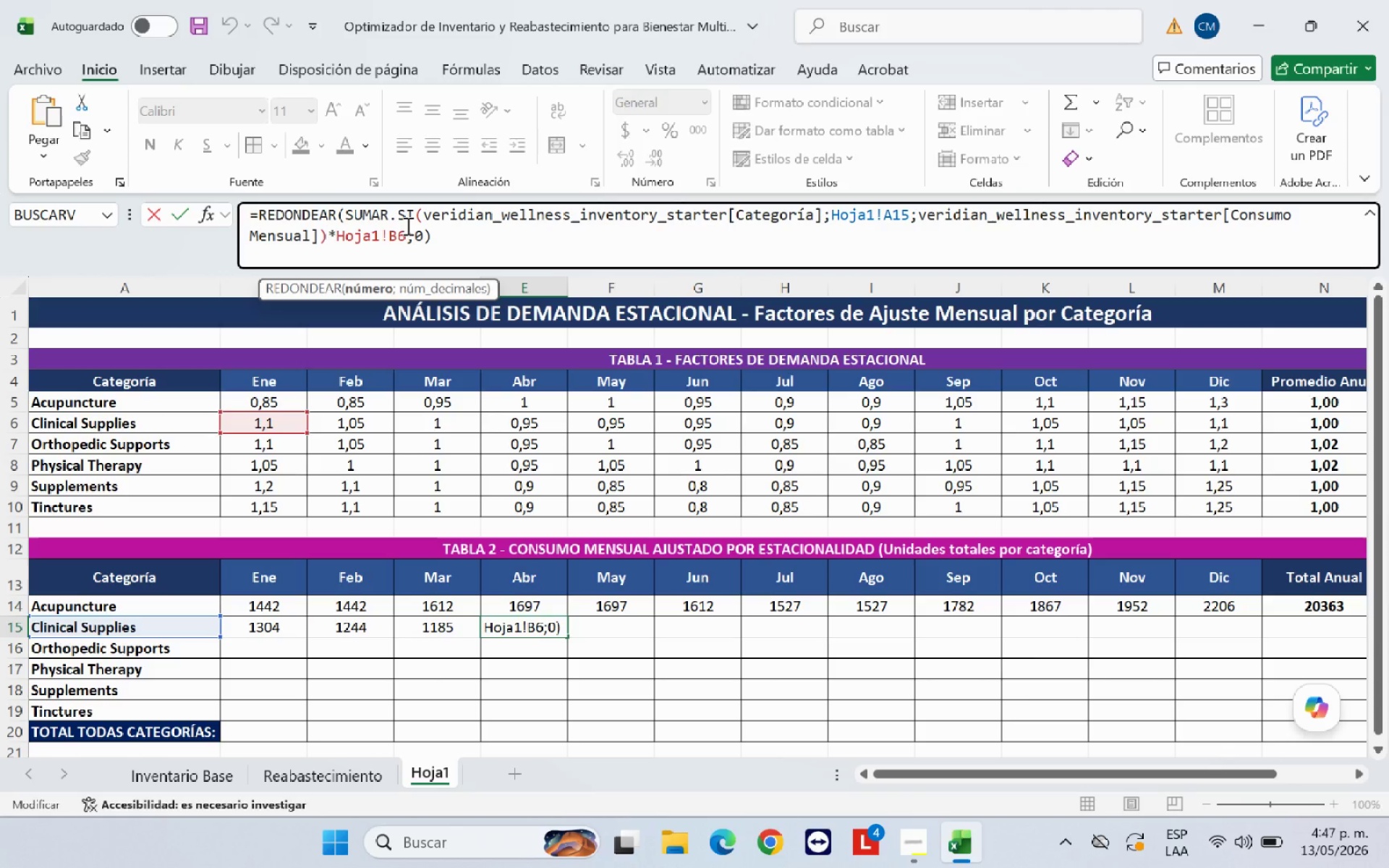 
key(Backspace)
 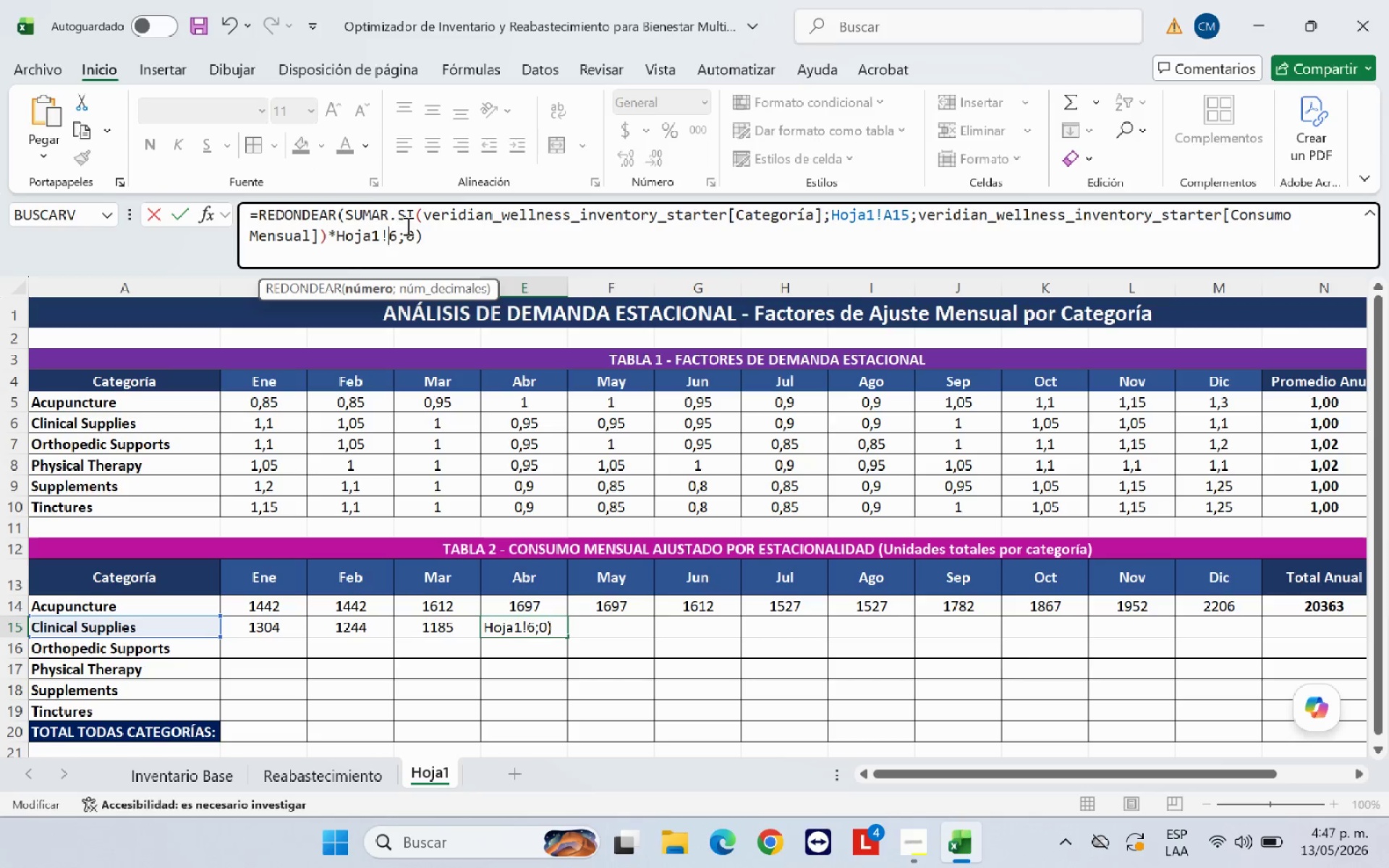 
key(E)
 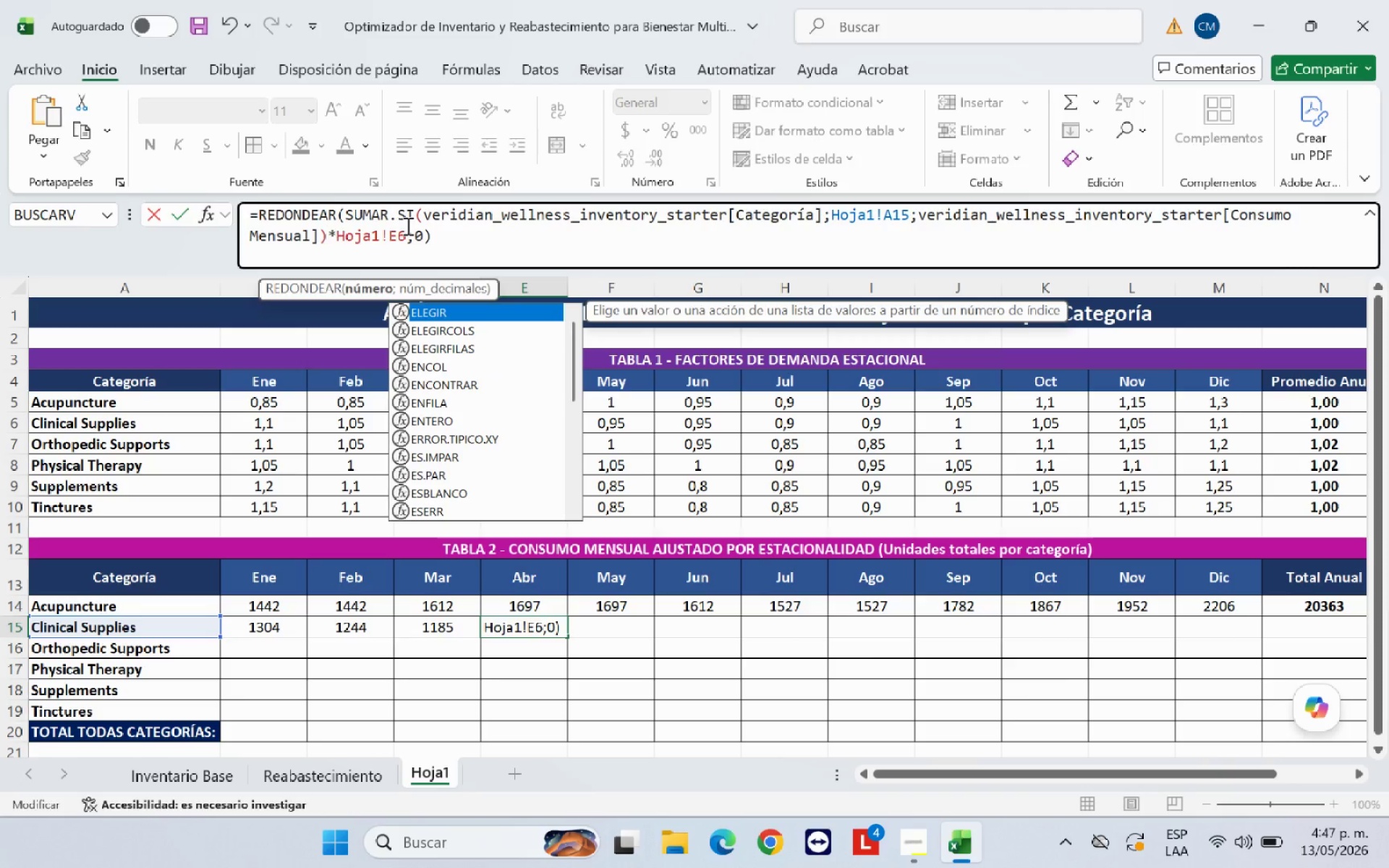 
key(Enter)
 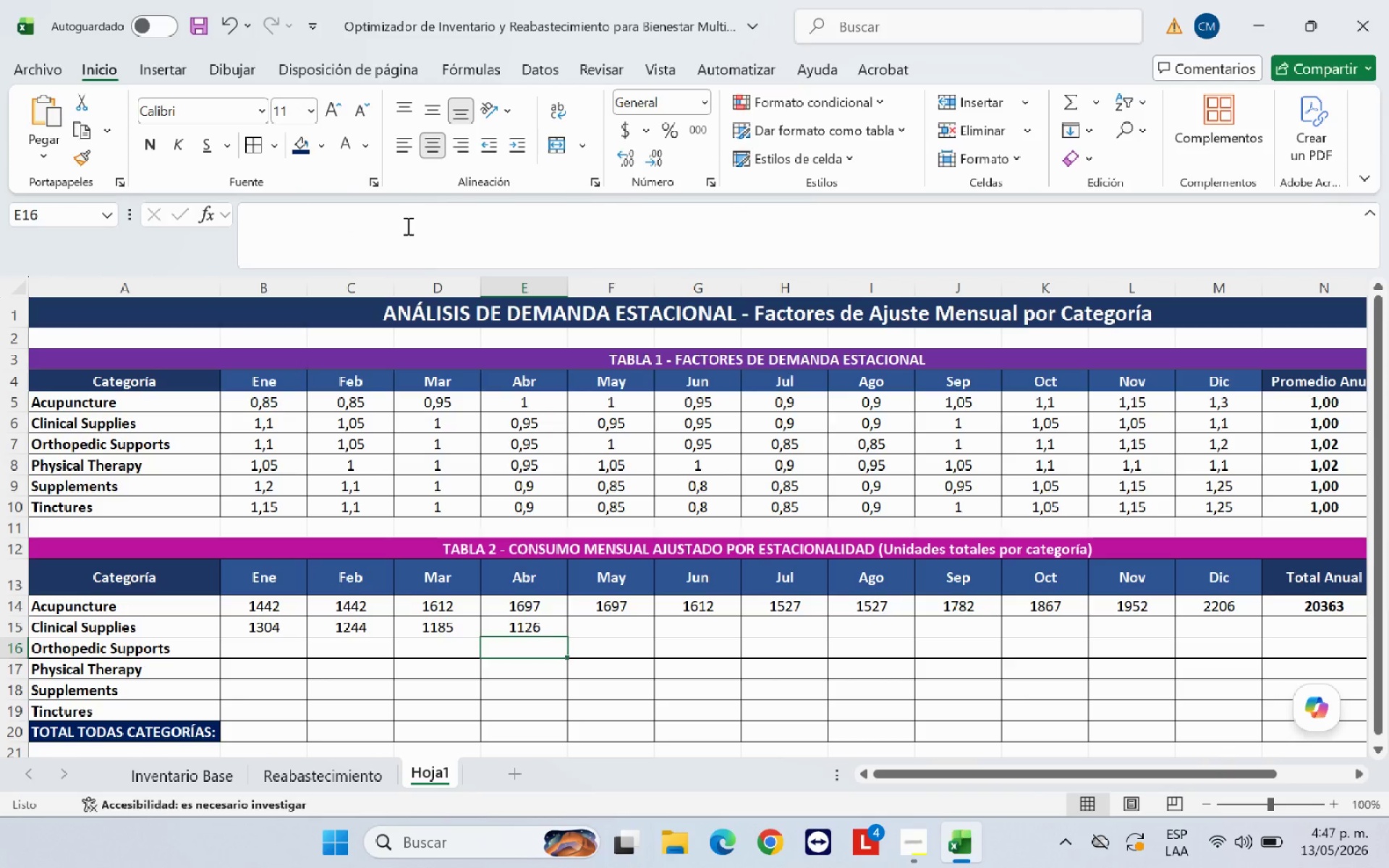 
key(ArrowUp)
 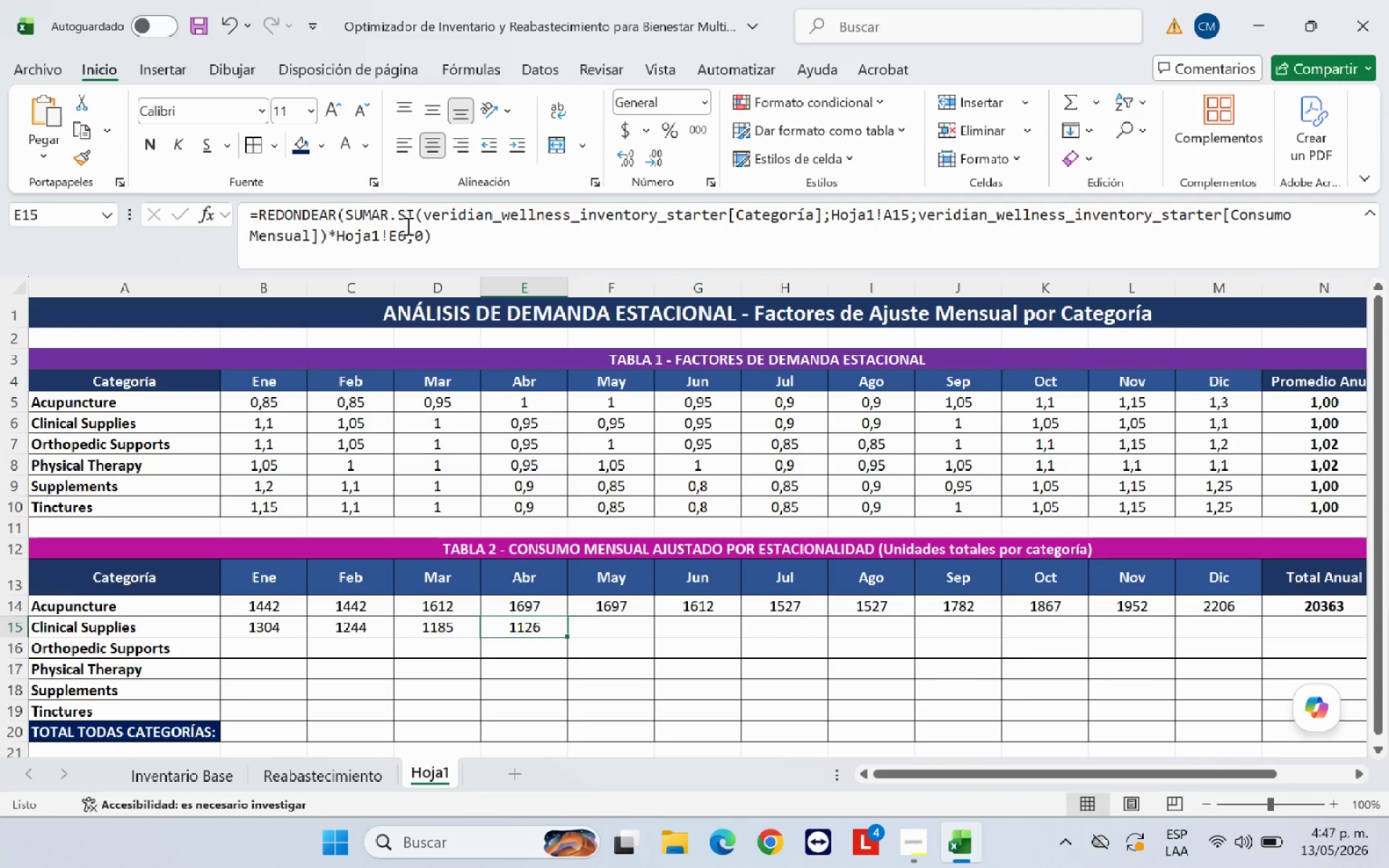 
key(ArrowRight)
 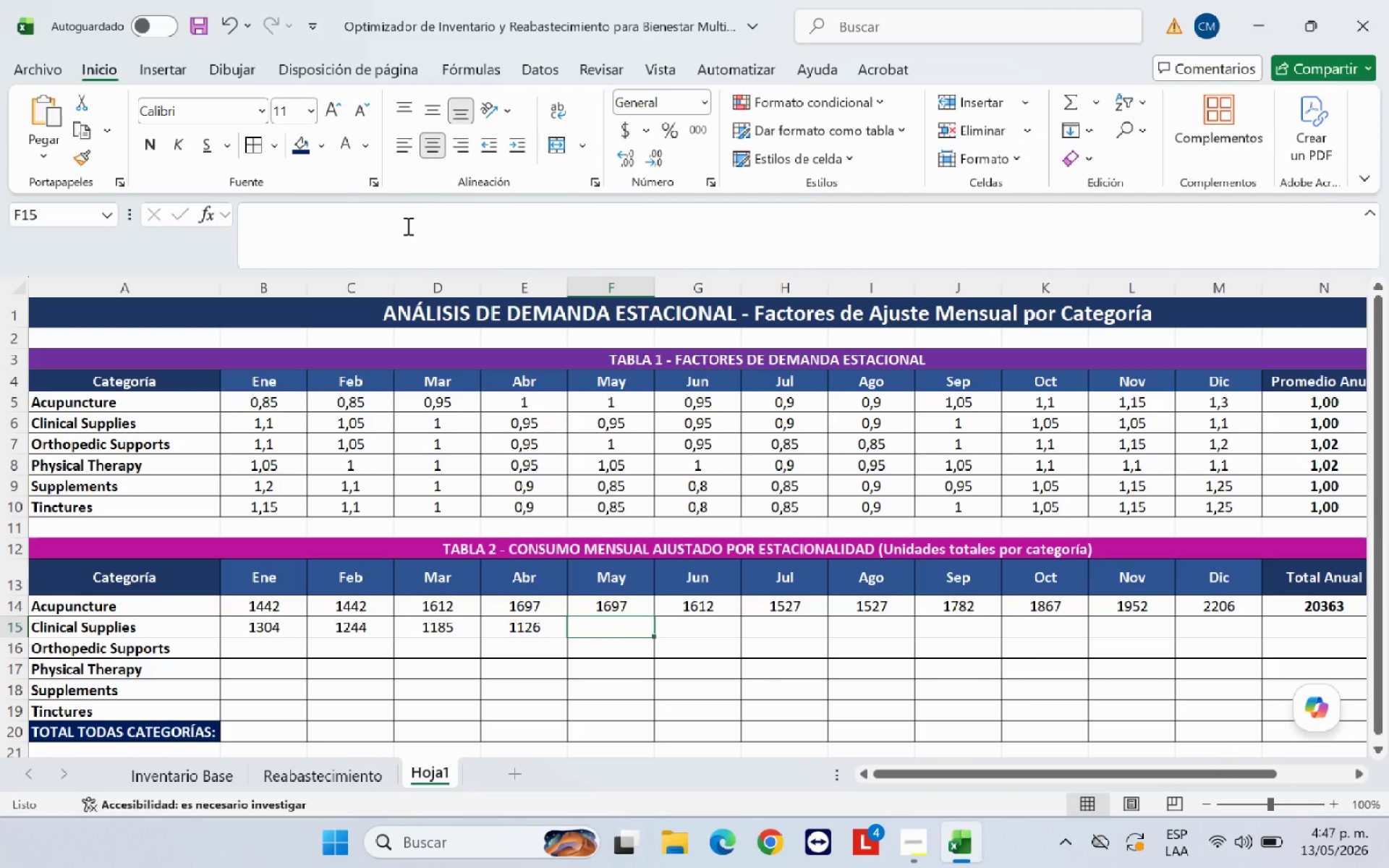 
key(Control+V)
 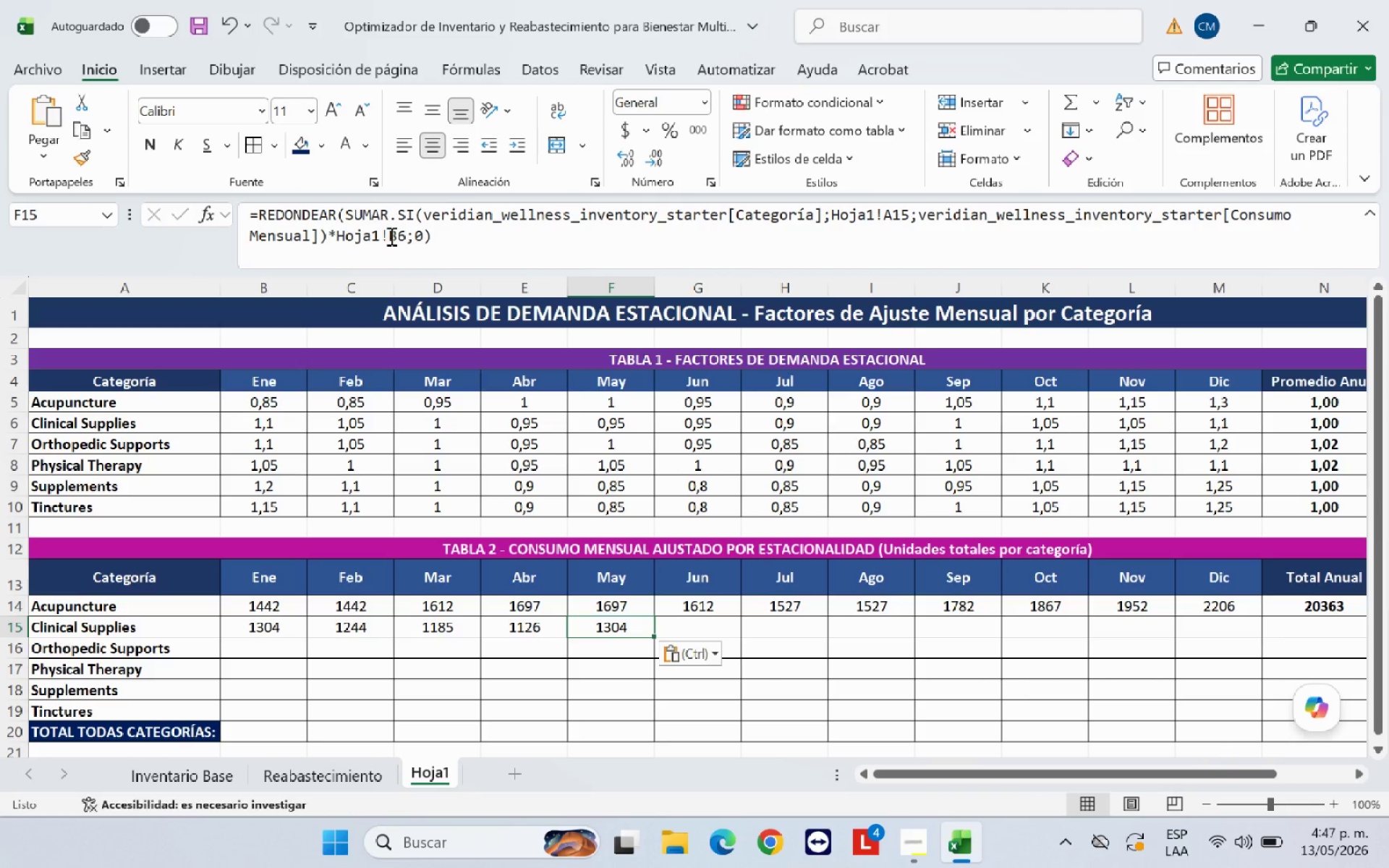 
left_click([397, 238])
 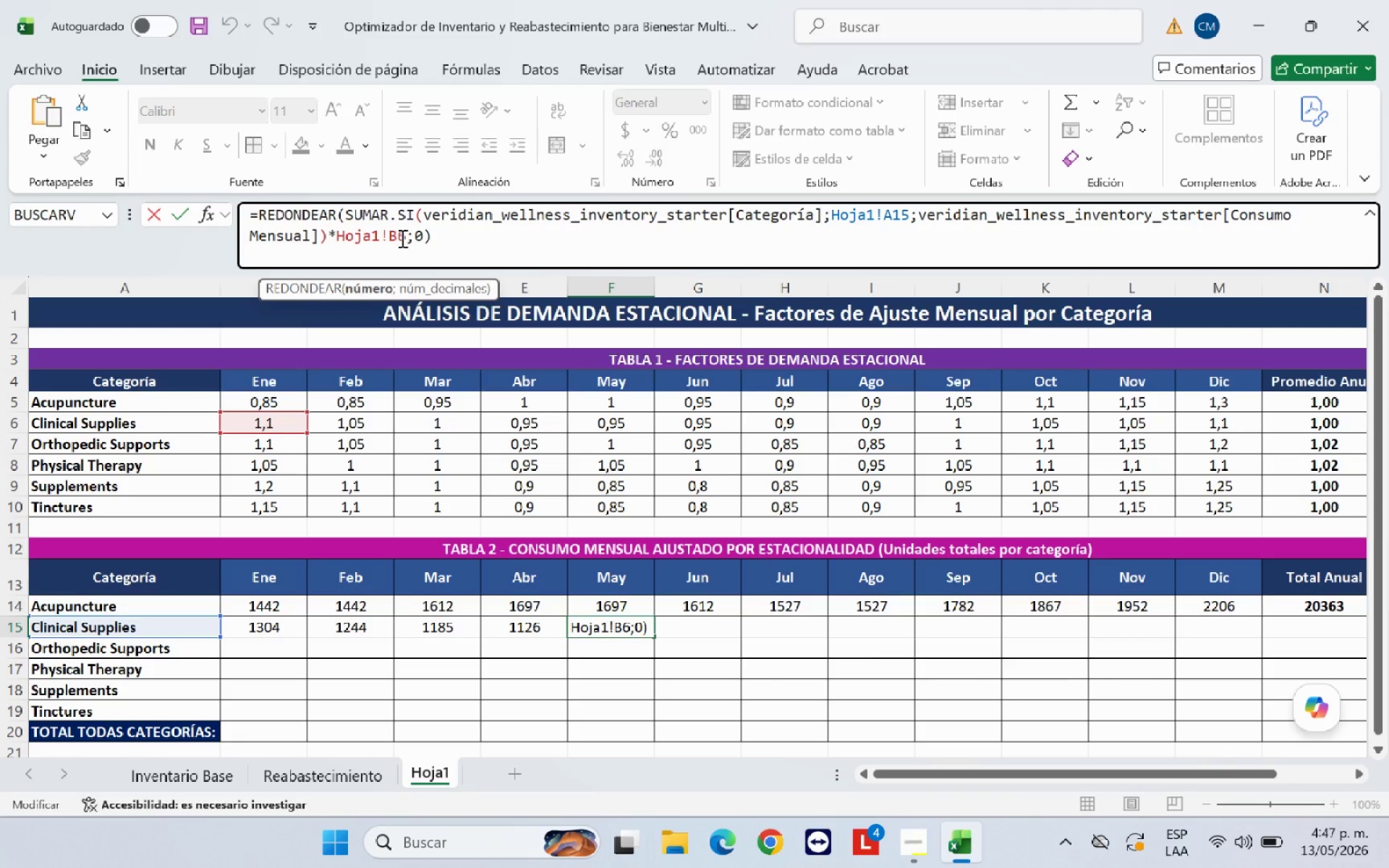 
key(Backspace)
 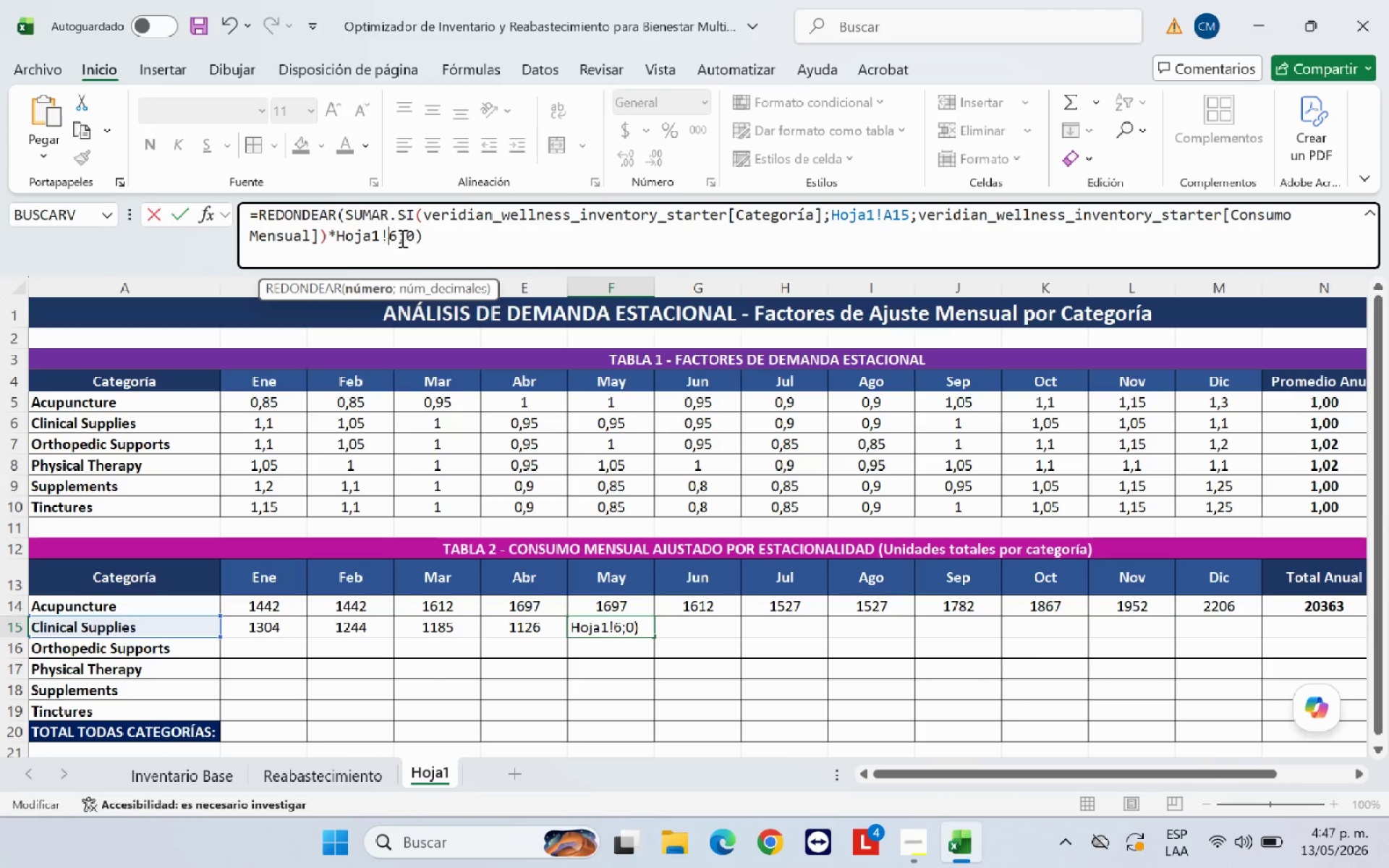 
key(F)
 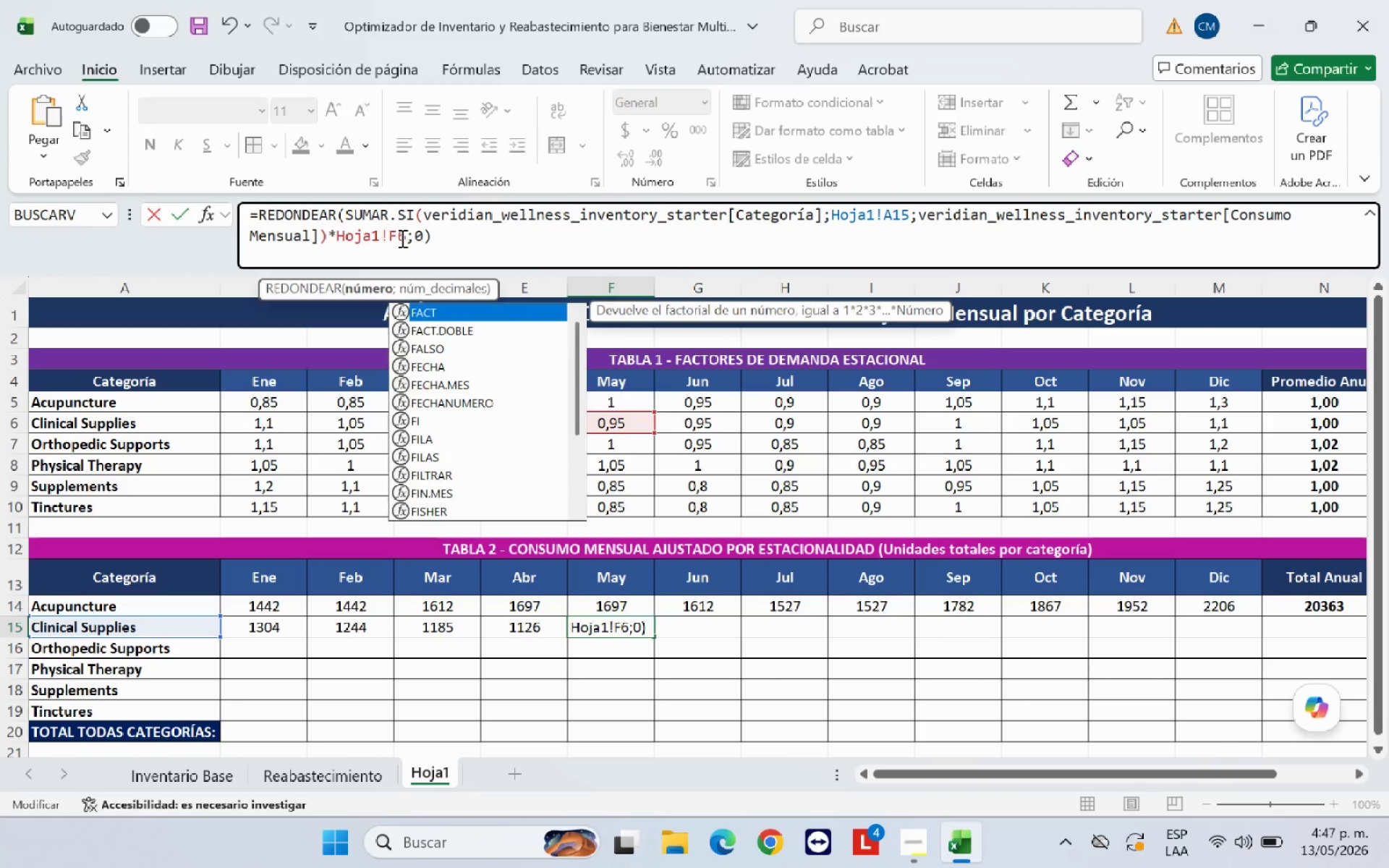 
key(Enter)
 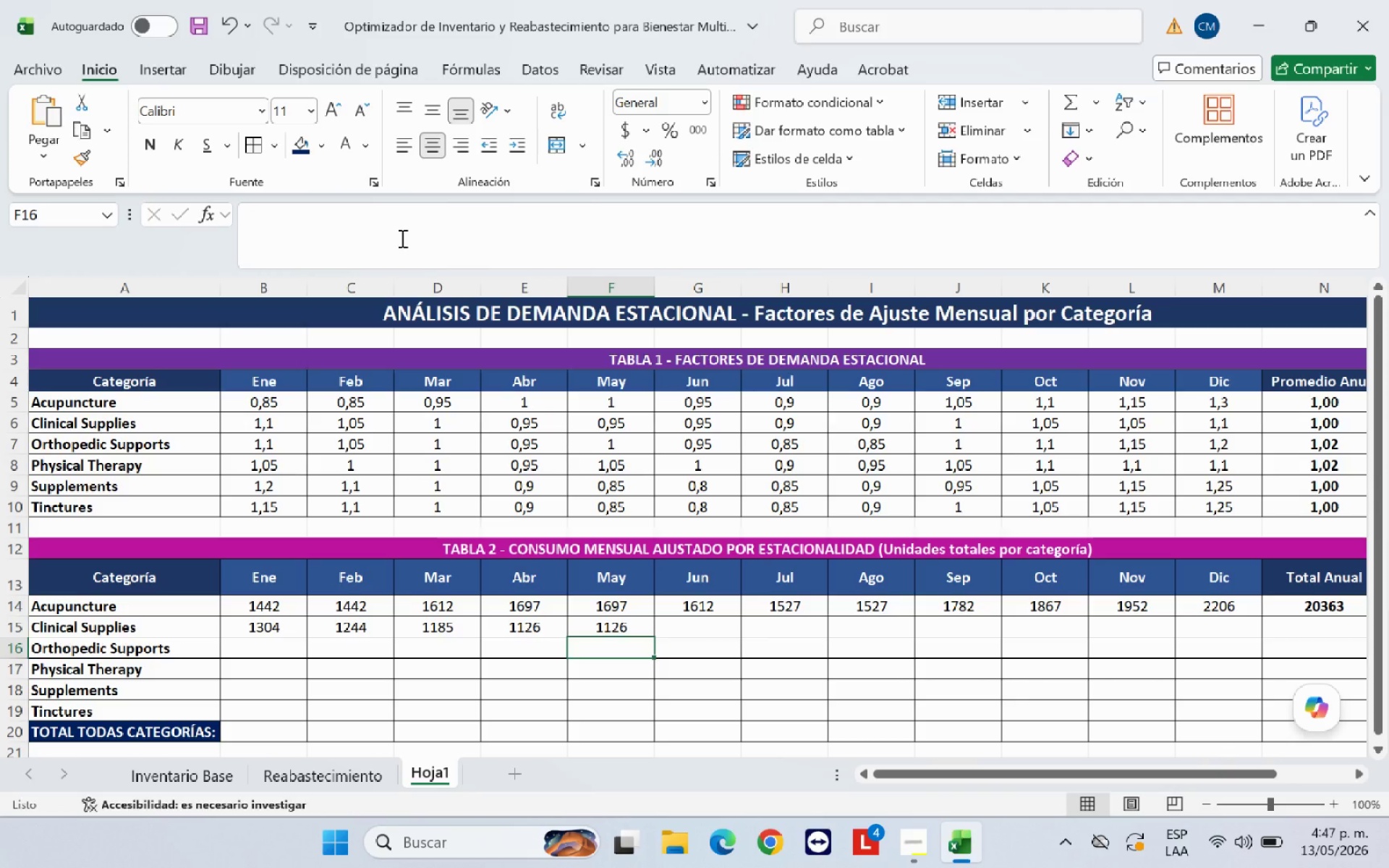 
key(ArrowUp)
 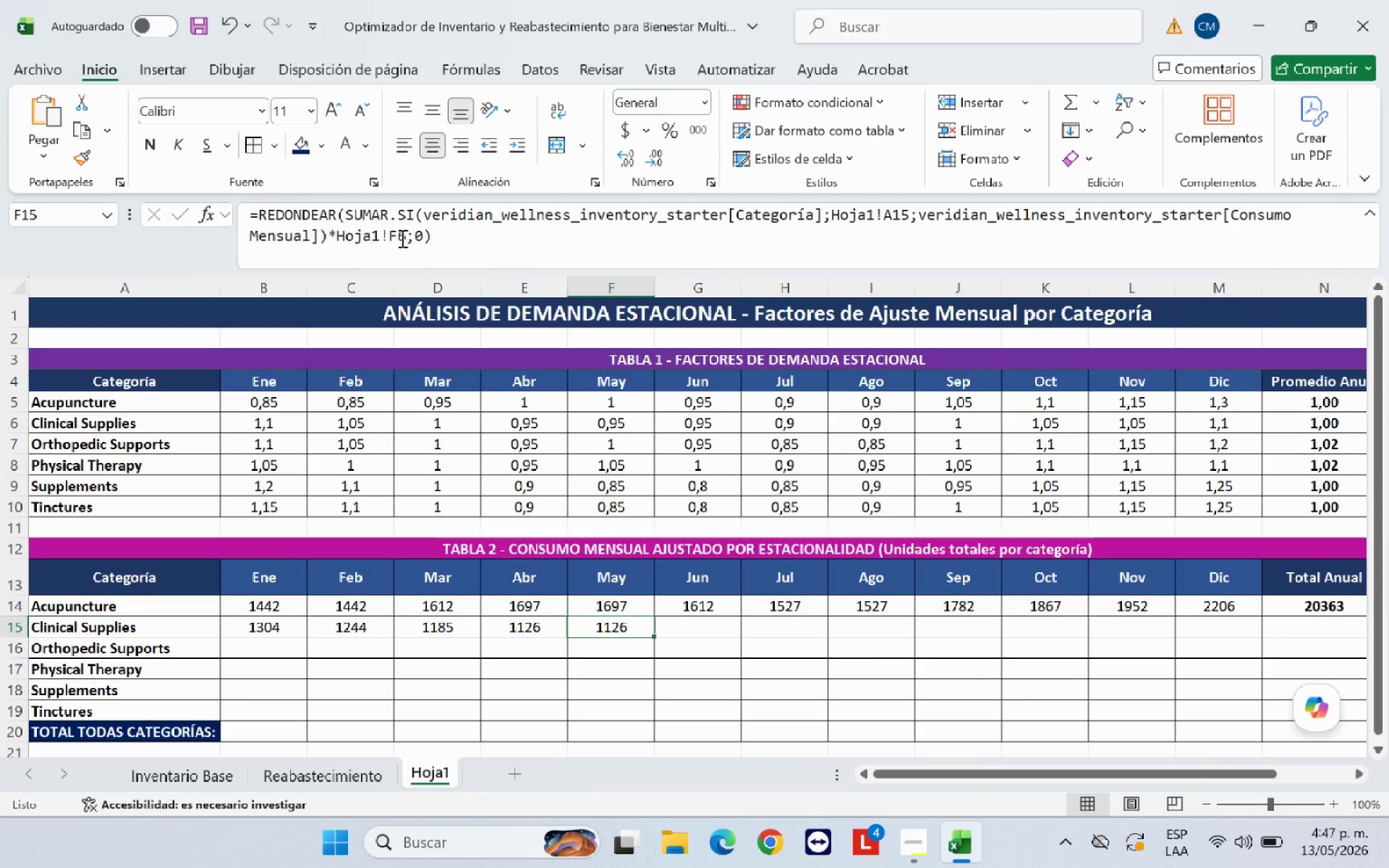 
key(ArrowRight)
 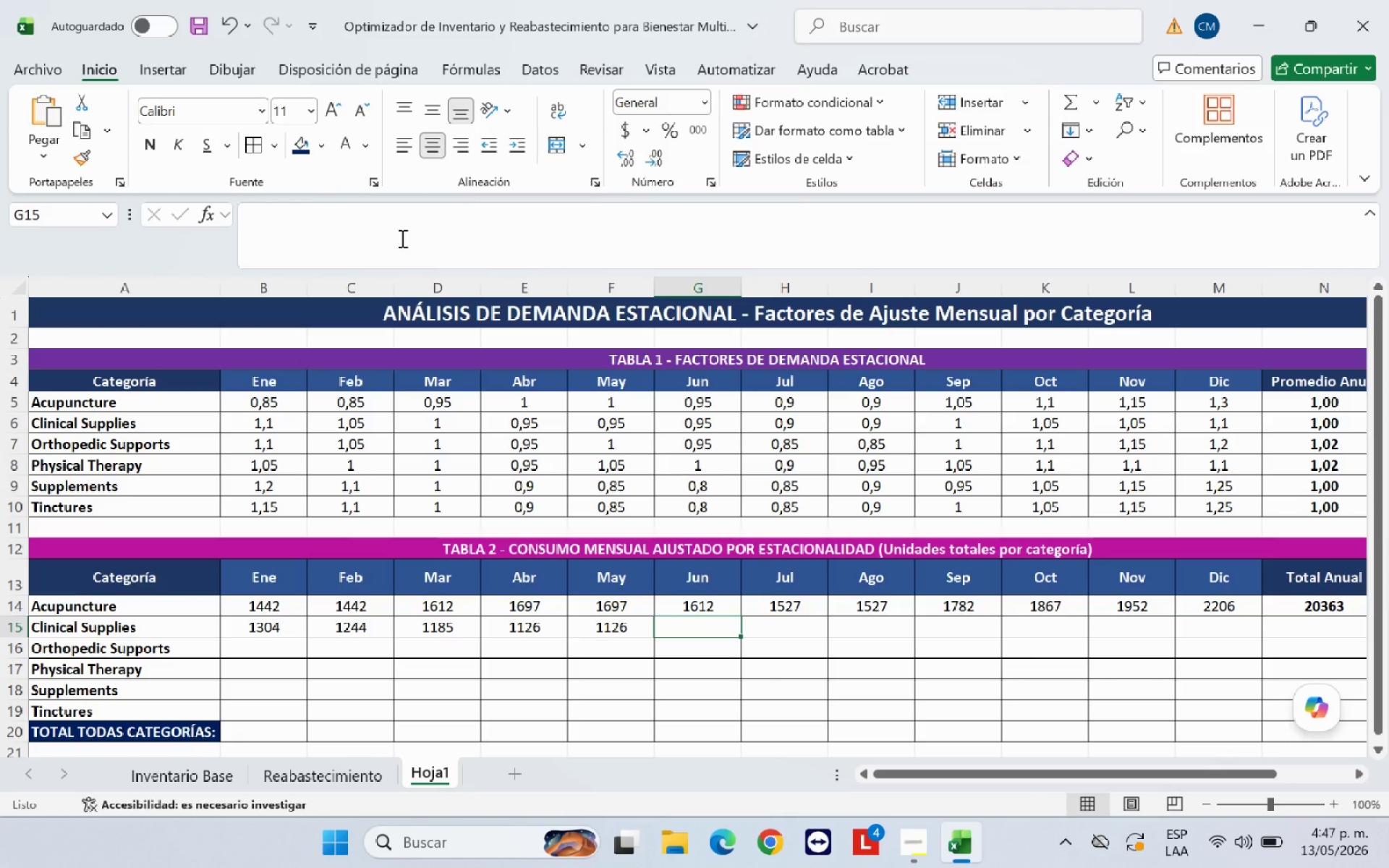 
key(Control+V)
 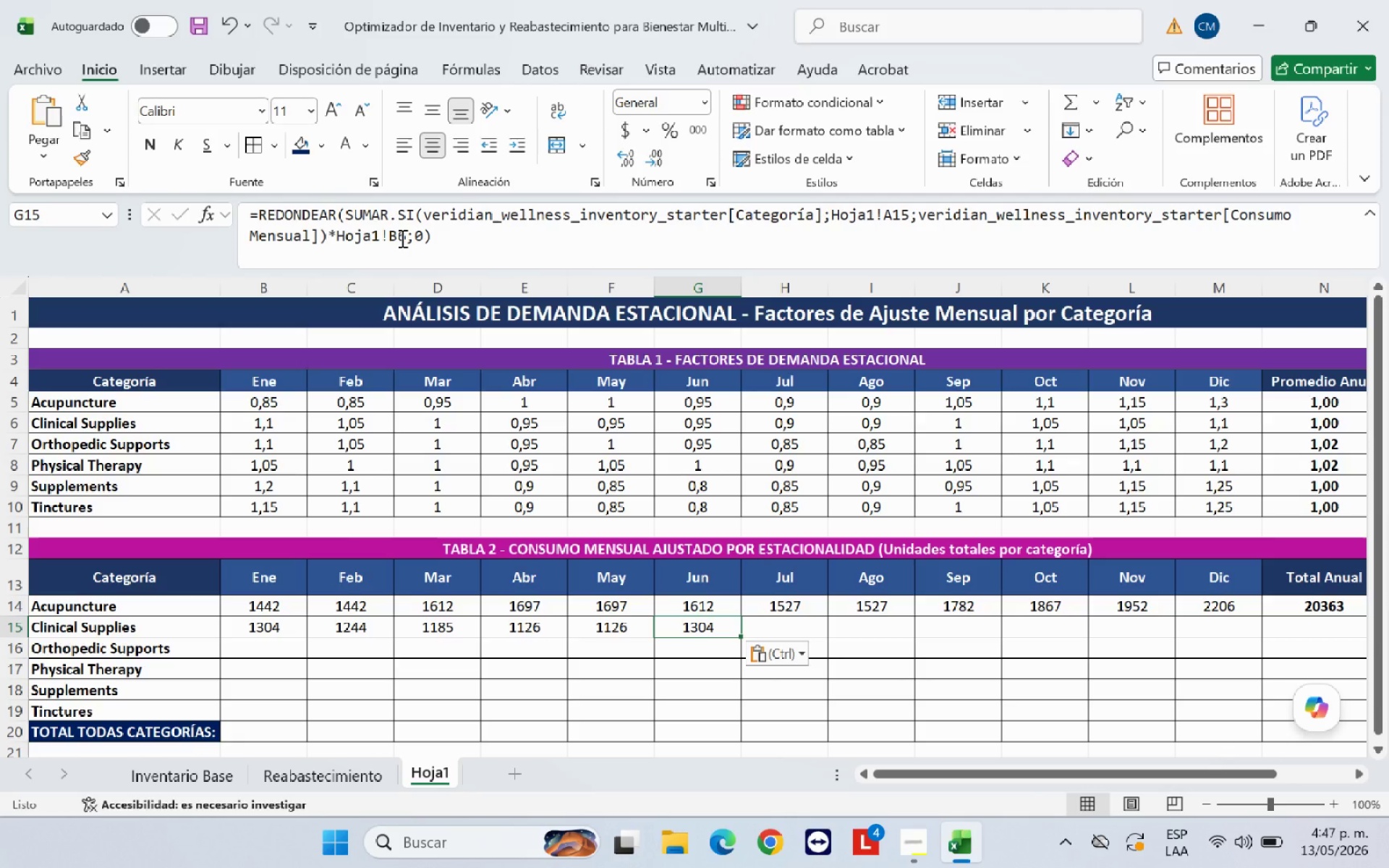 
left_click([401, 238])
 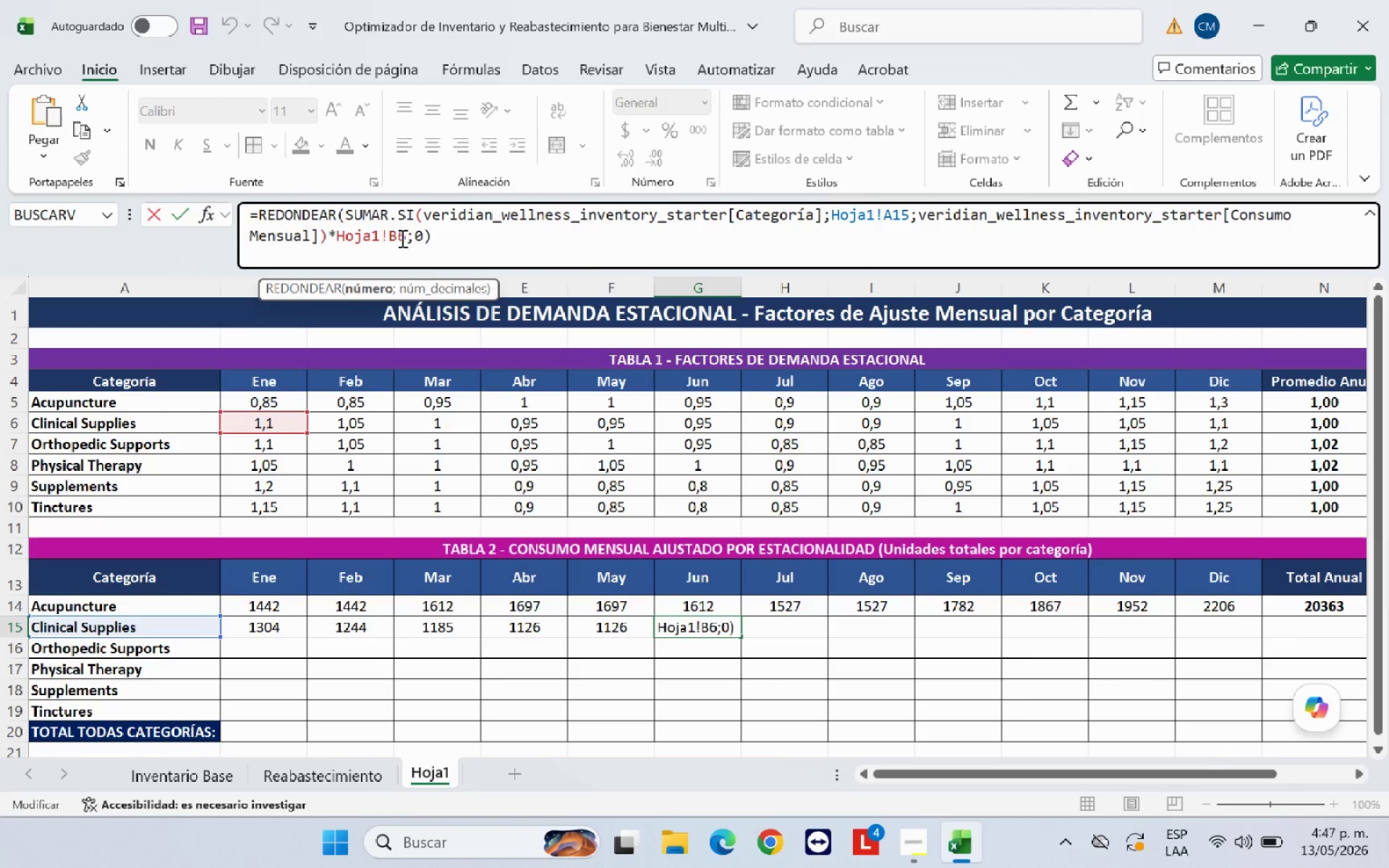 
key(Backspace)
 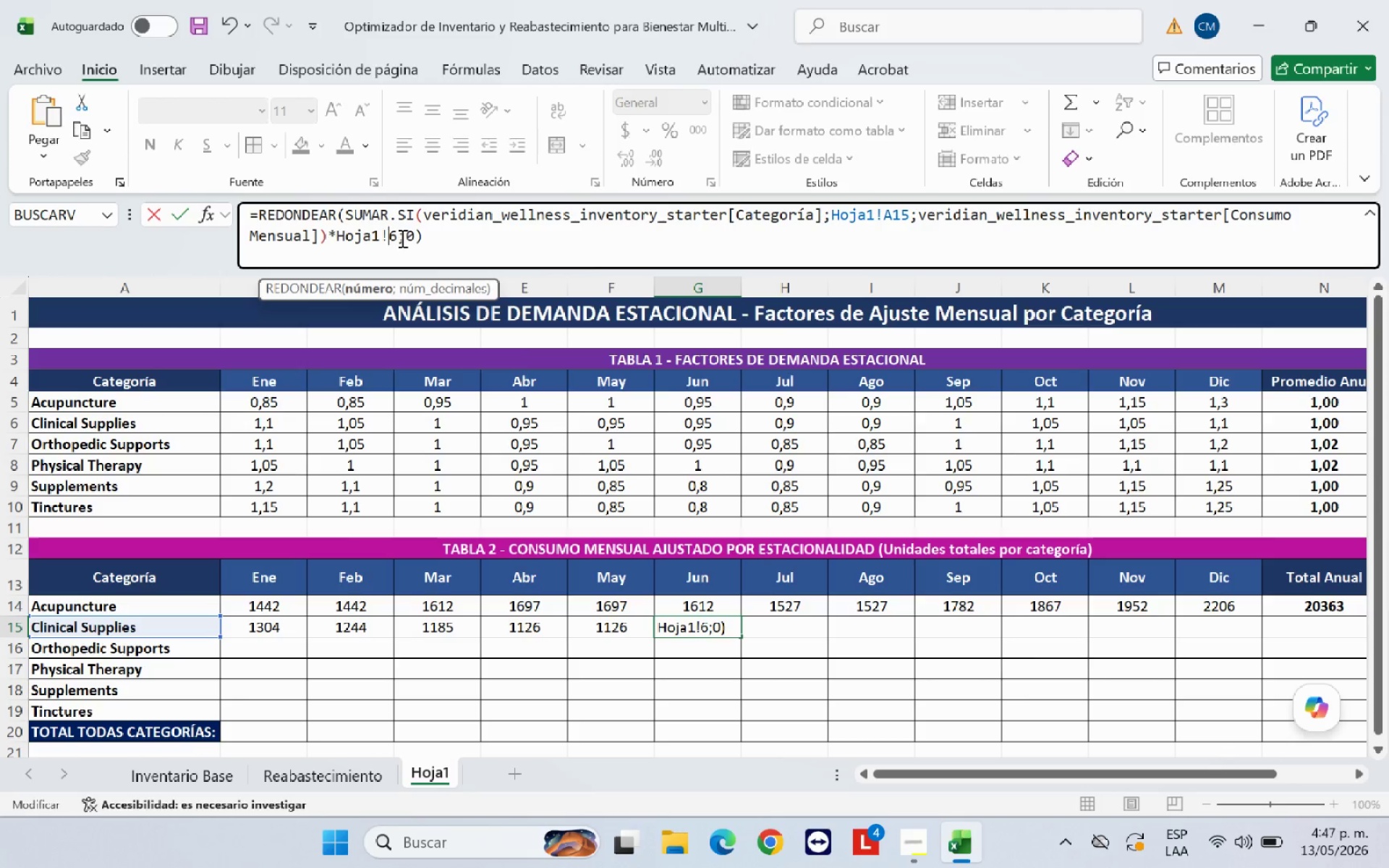 
key(G)
 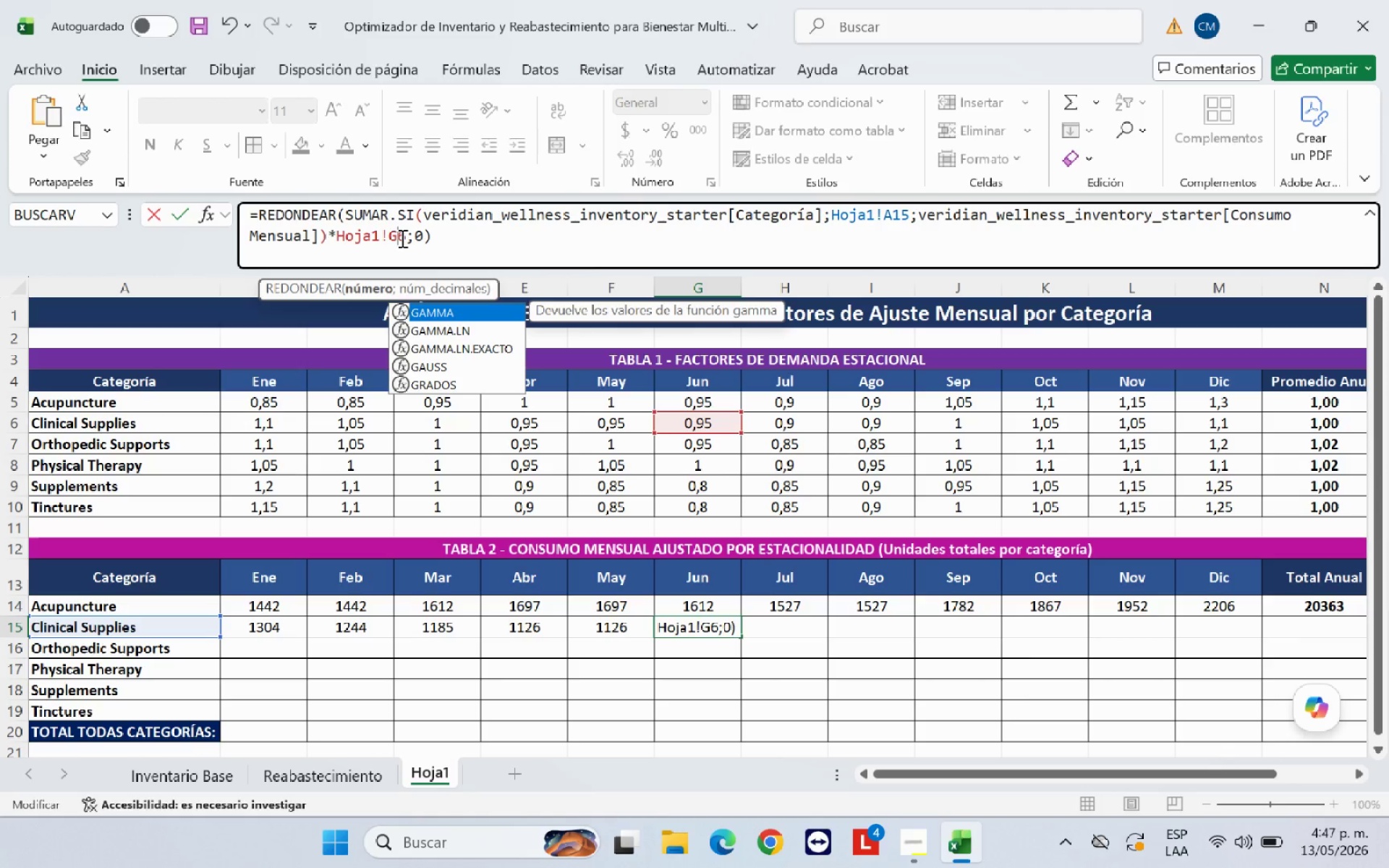 
key(Enter)
 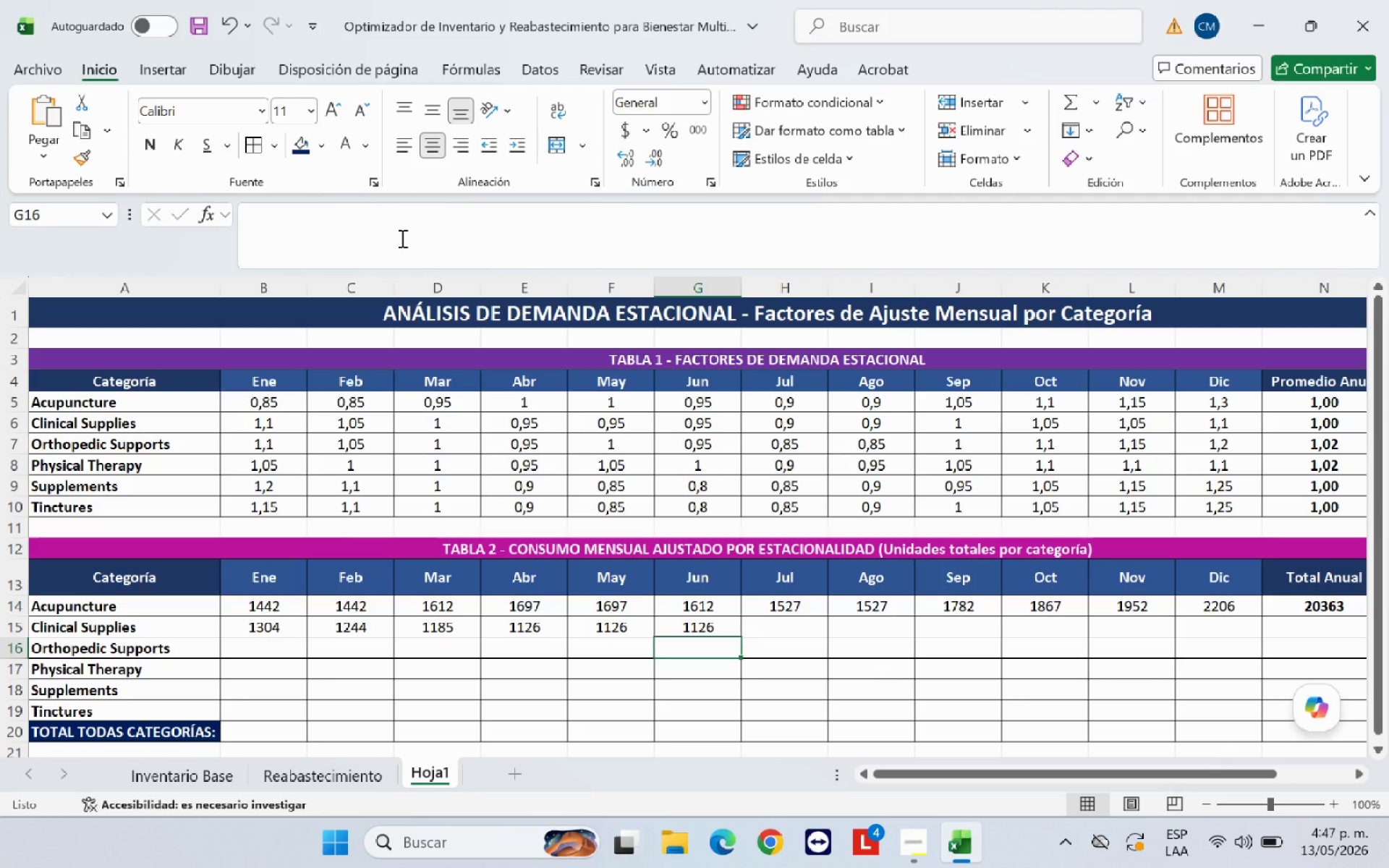 
key(ArrowUp)
 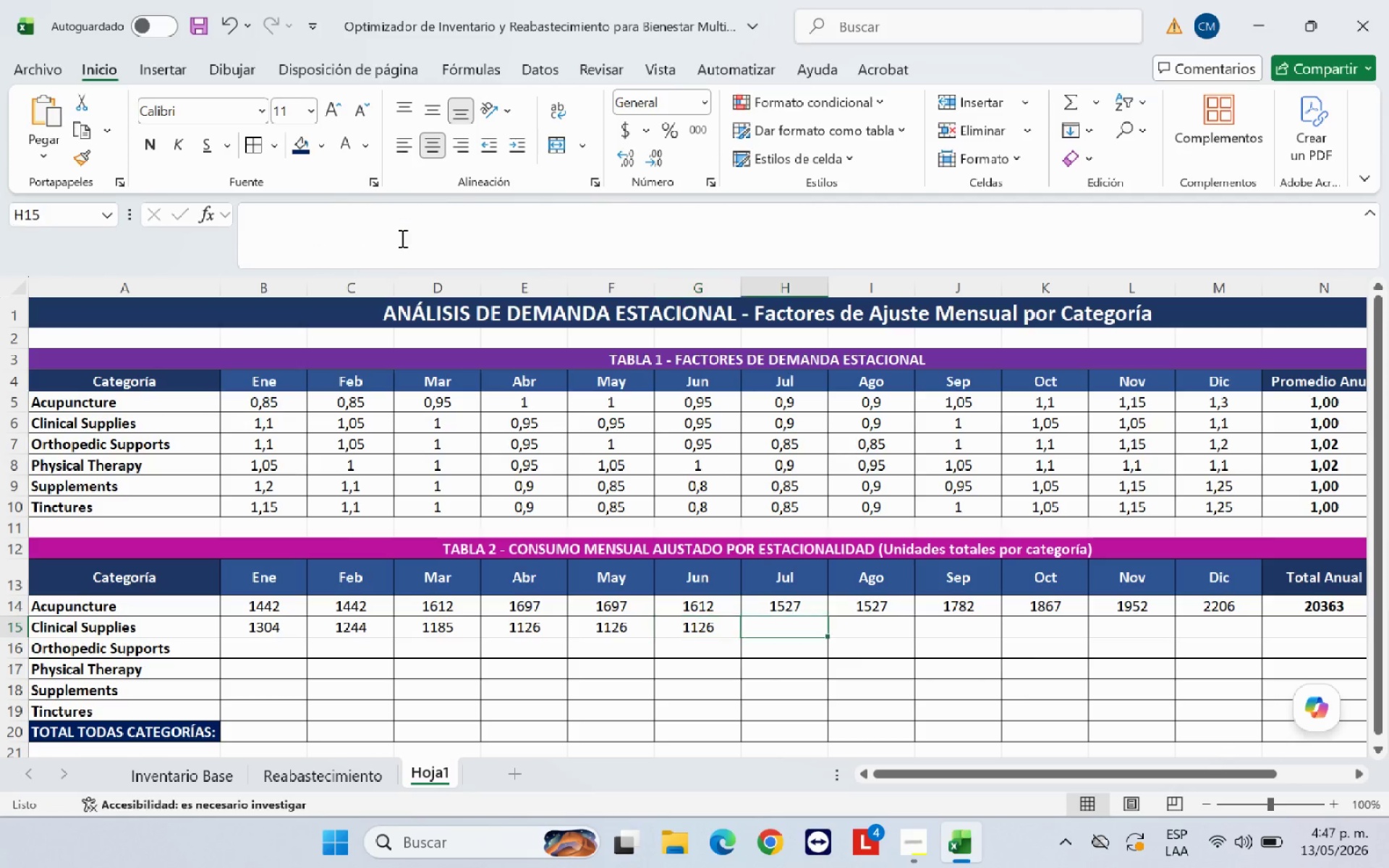 
key(ArrowRight)
 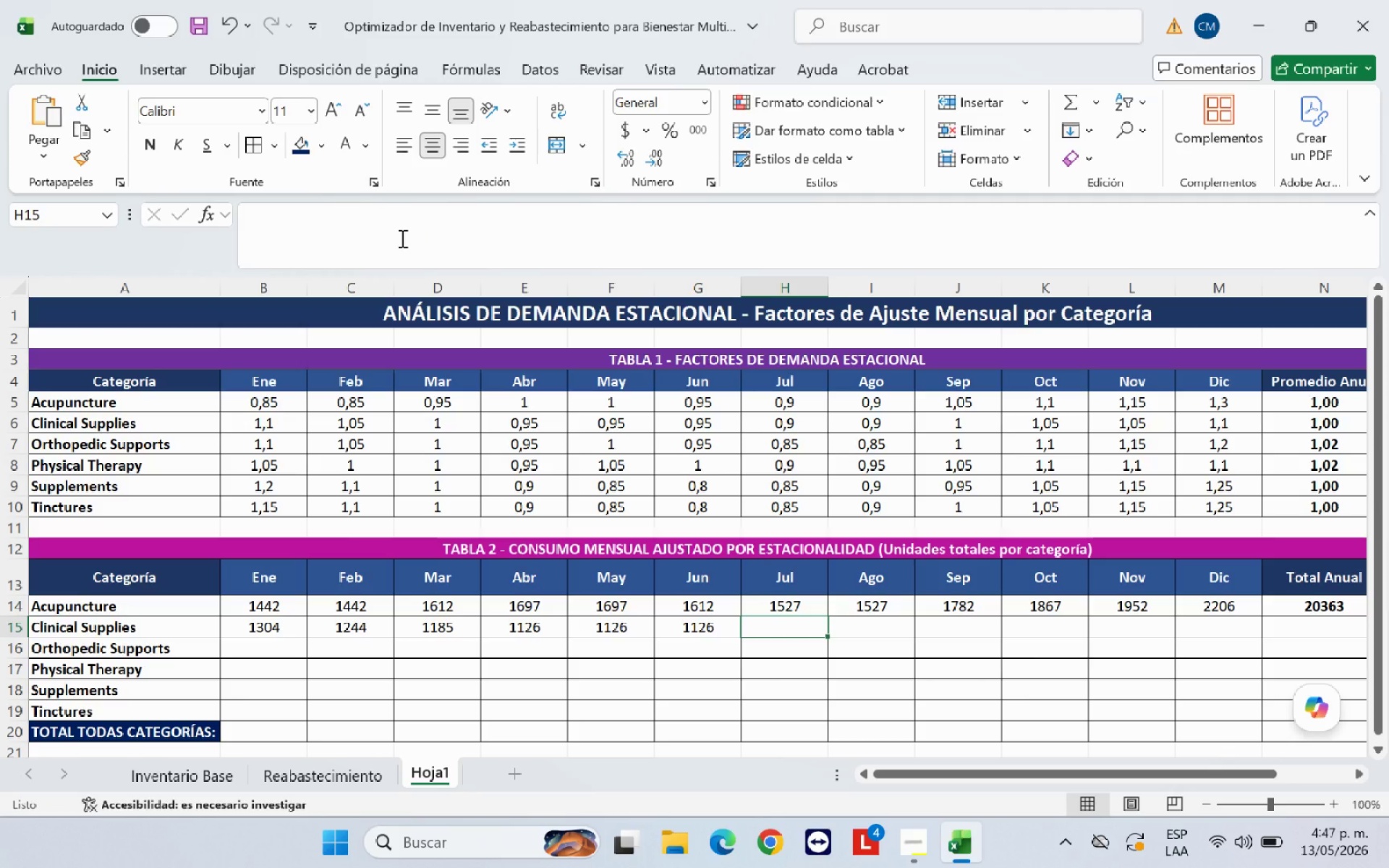 
key(Control+V)
 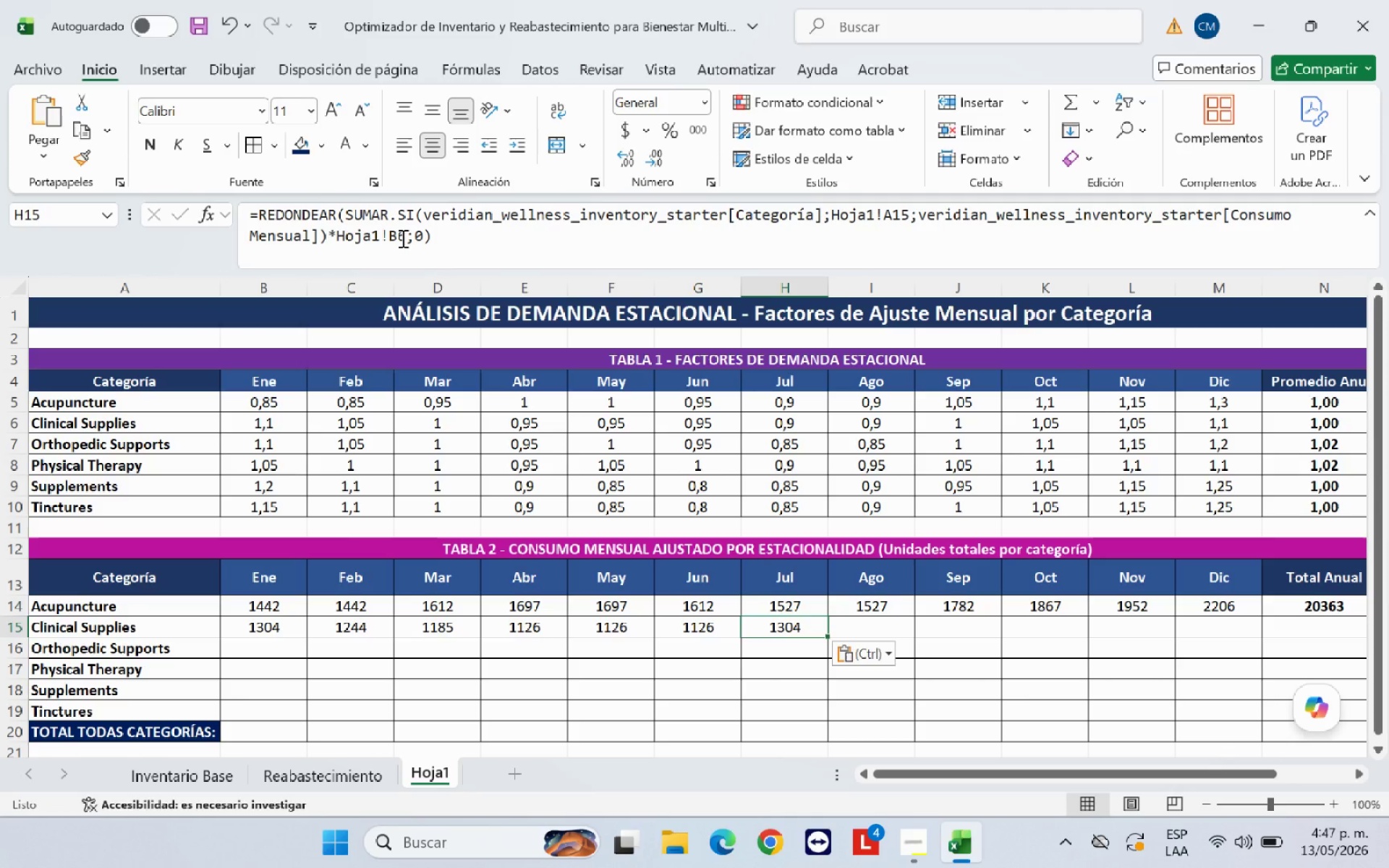 
left_click([402, 238])
 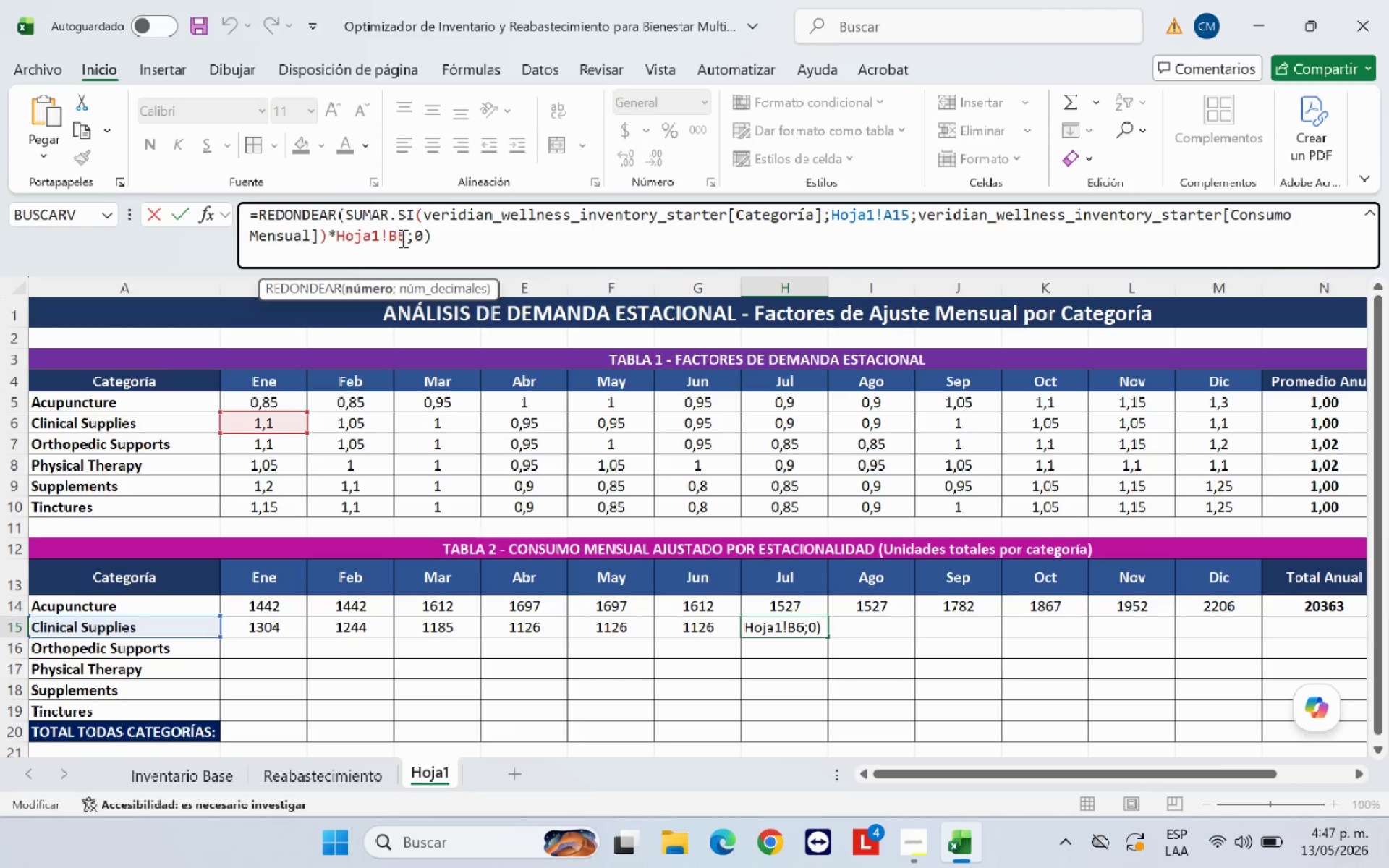 
key(Backspace)
 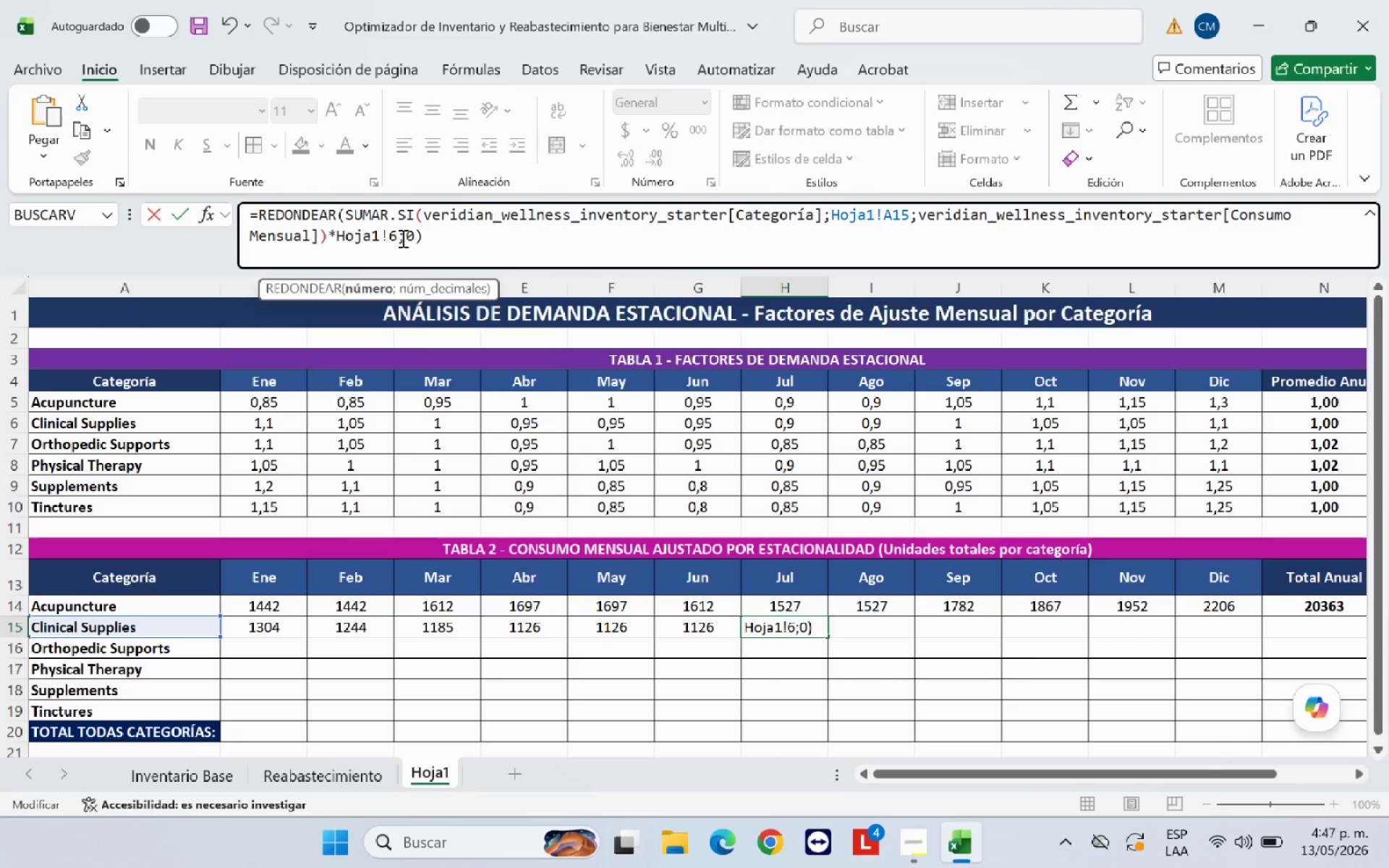 
key(H)
 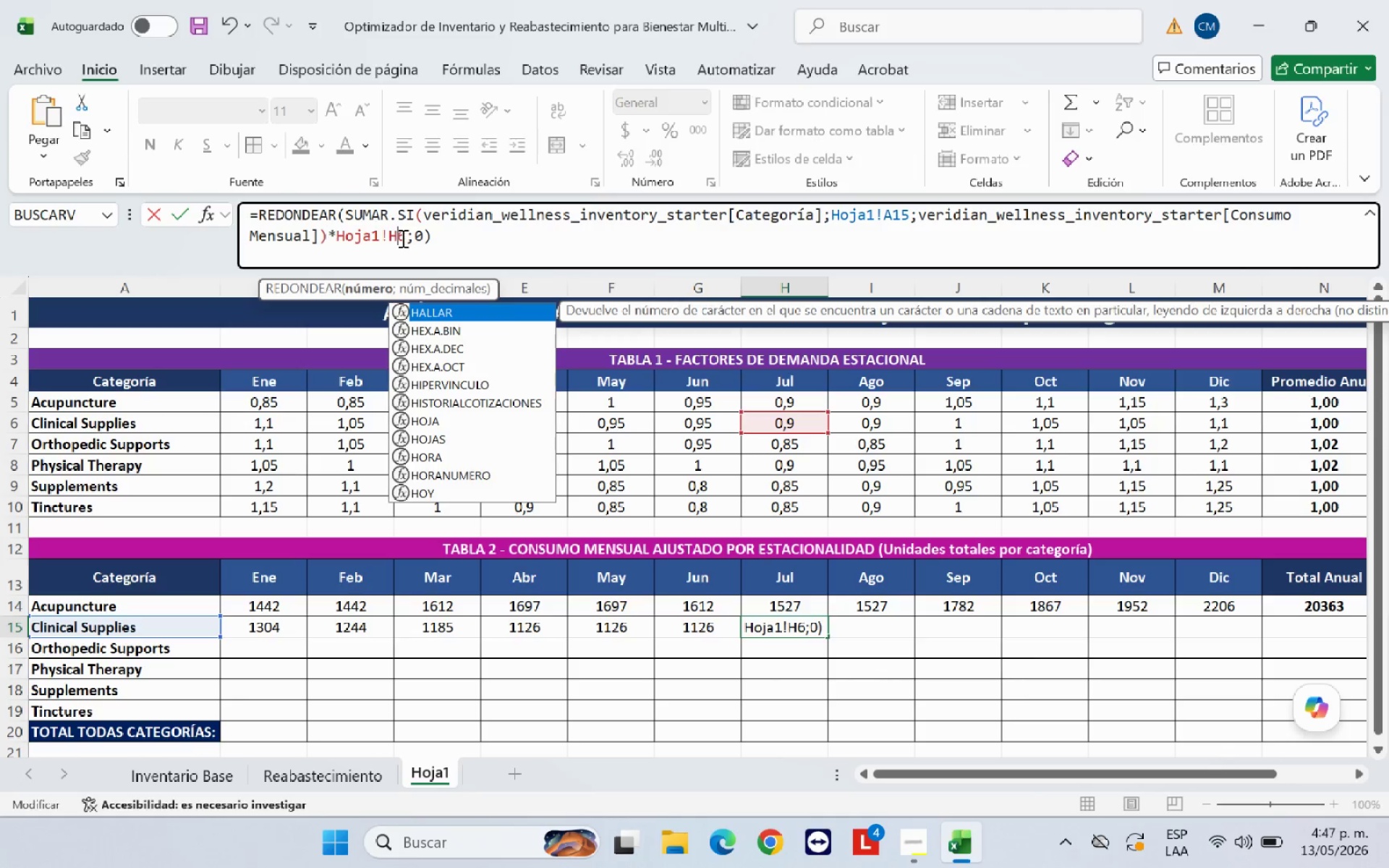 
key(Enter)
 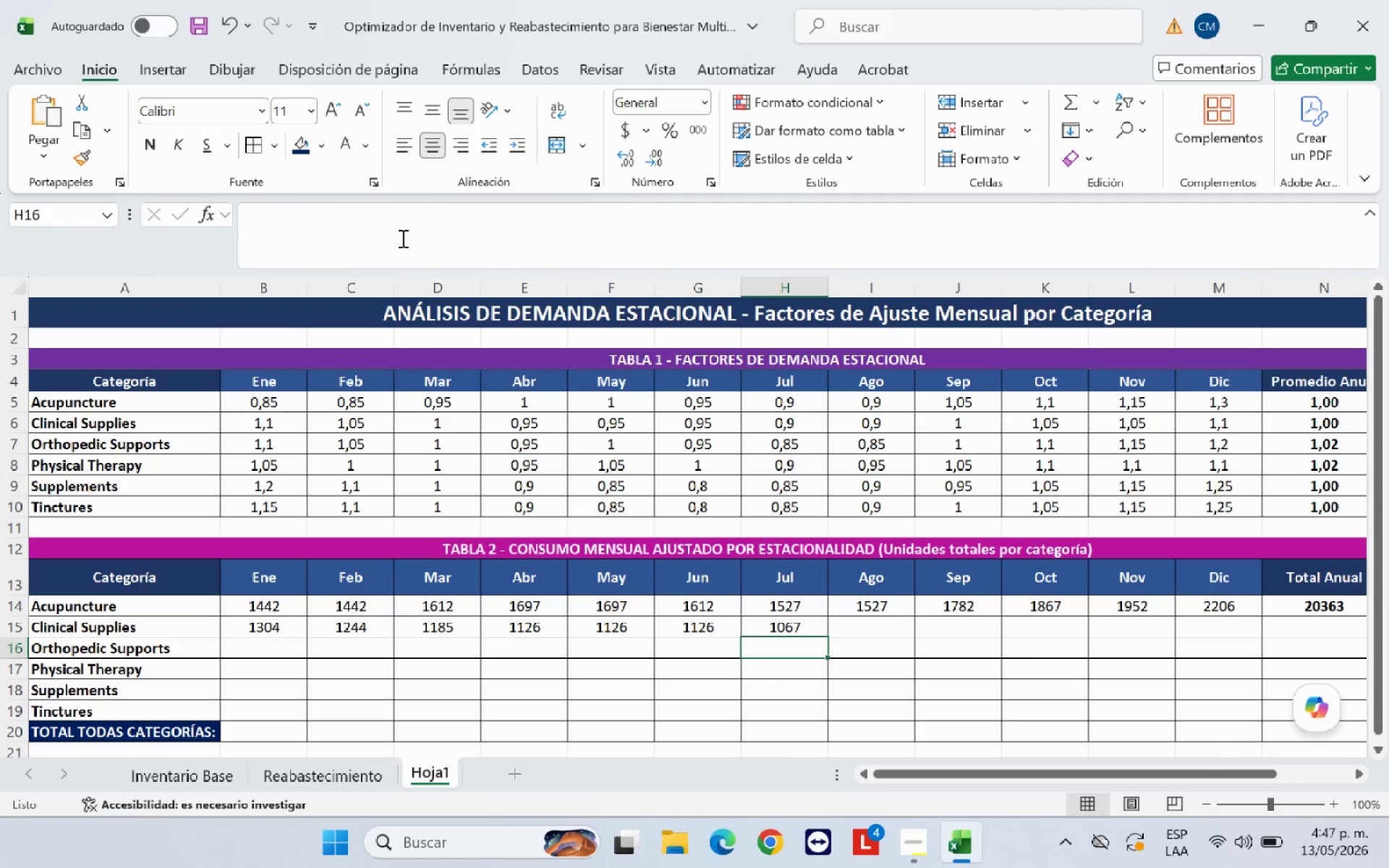 
key(ArrowUp)
 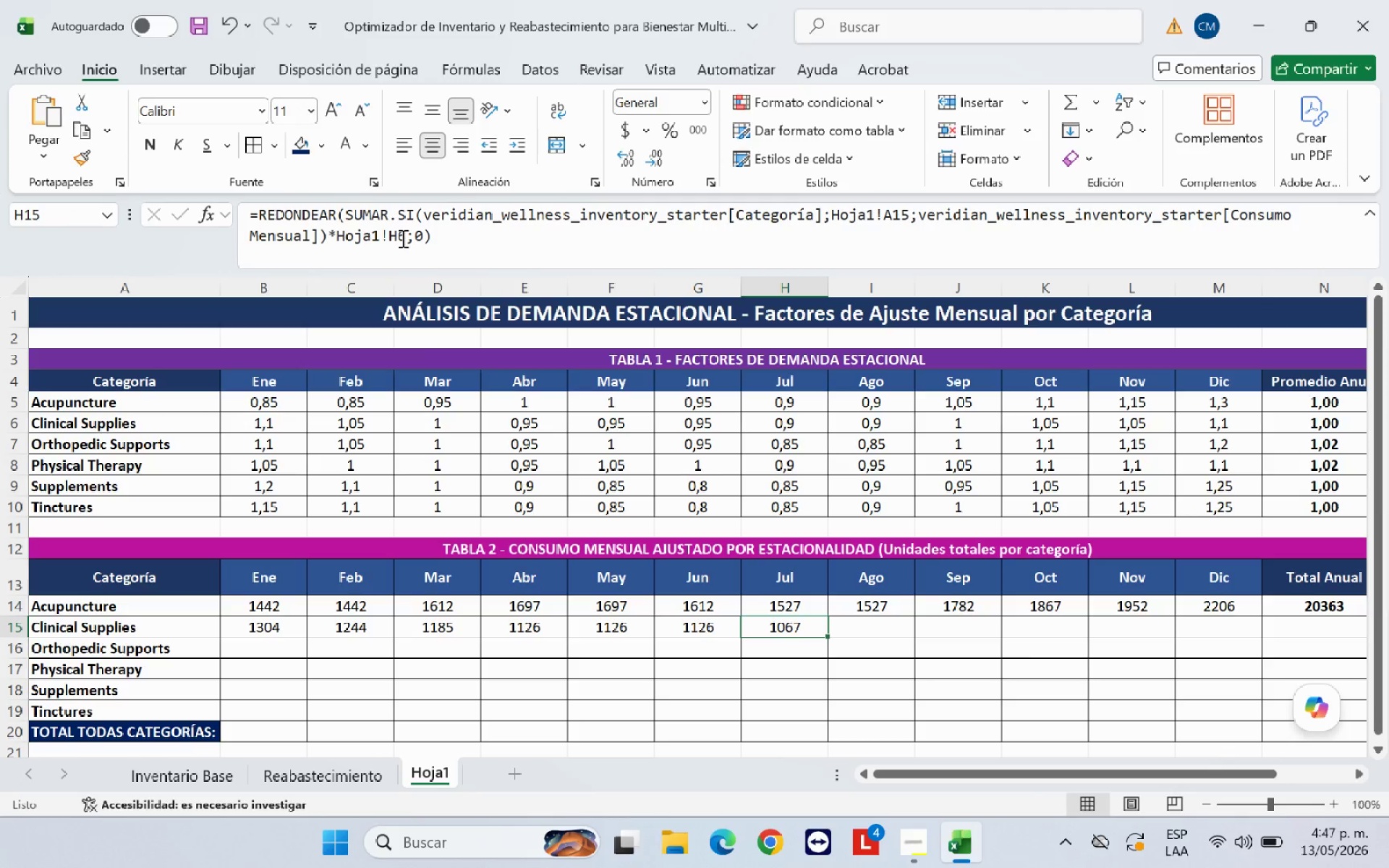 
key(ArrowRight)
 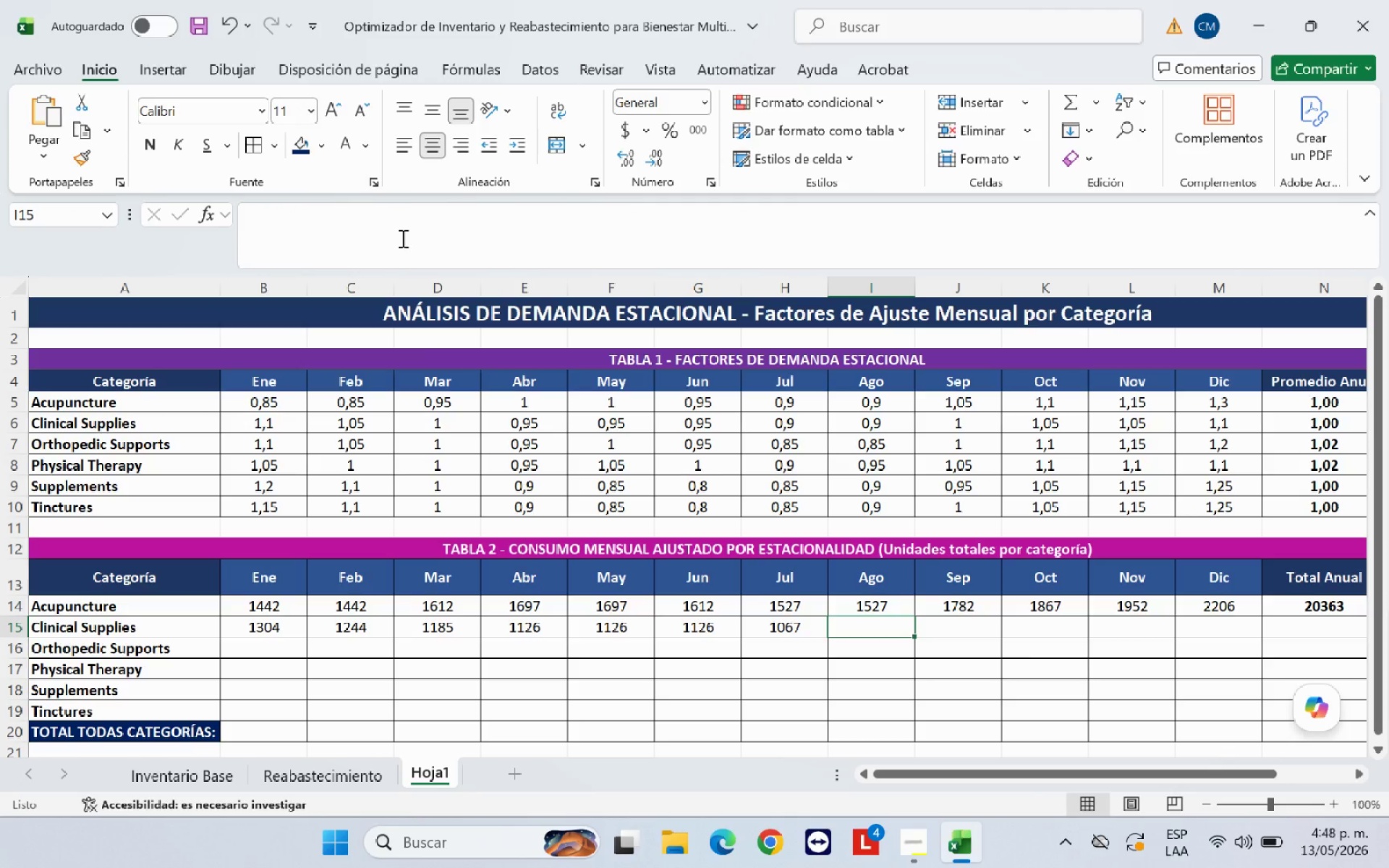 
key(Control+V)
 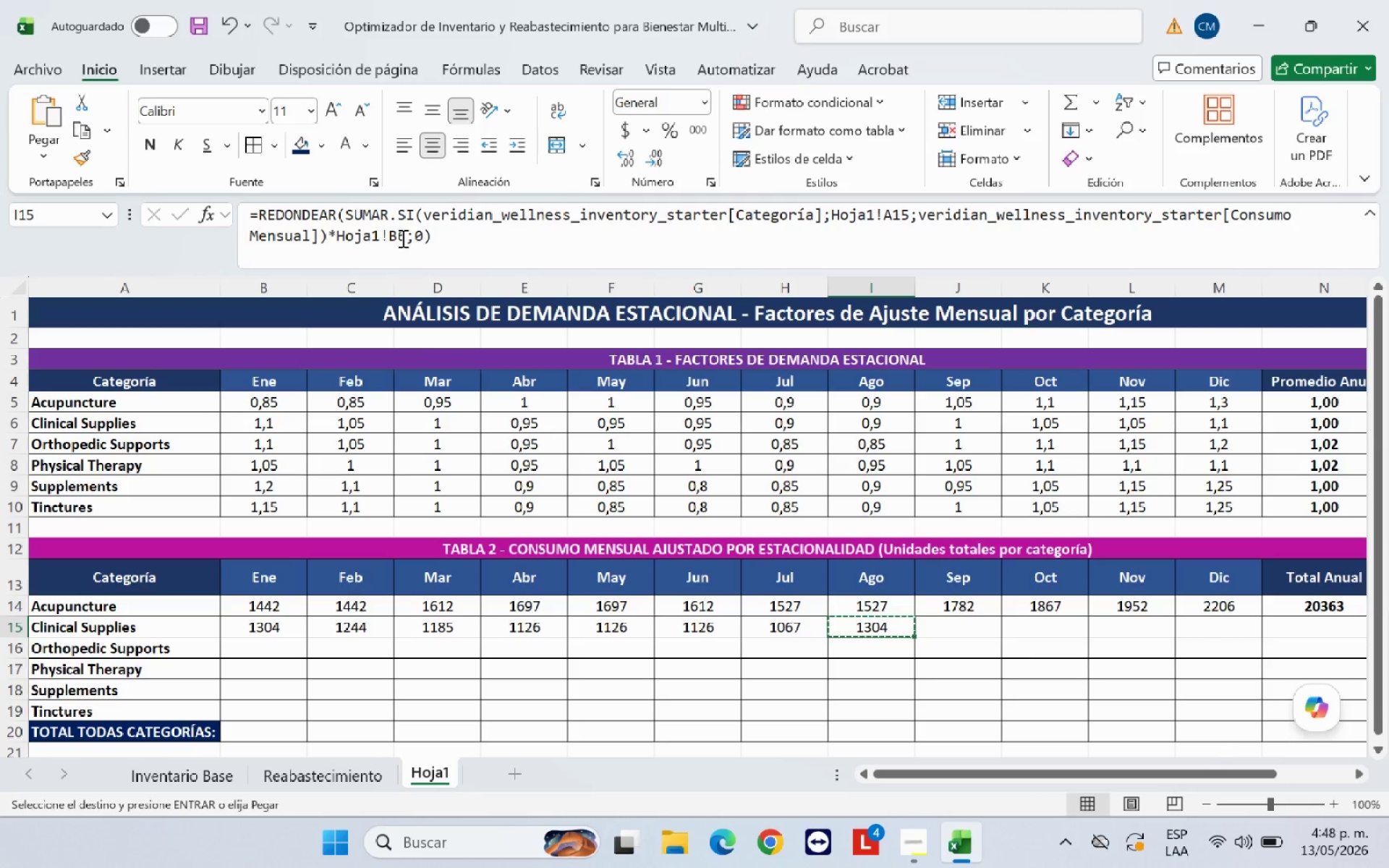 
key(Control+C)
 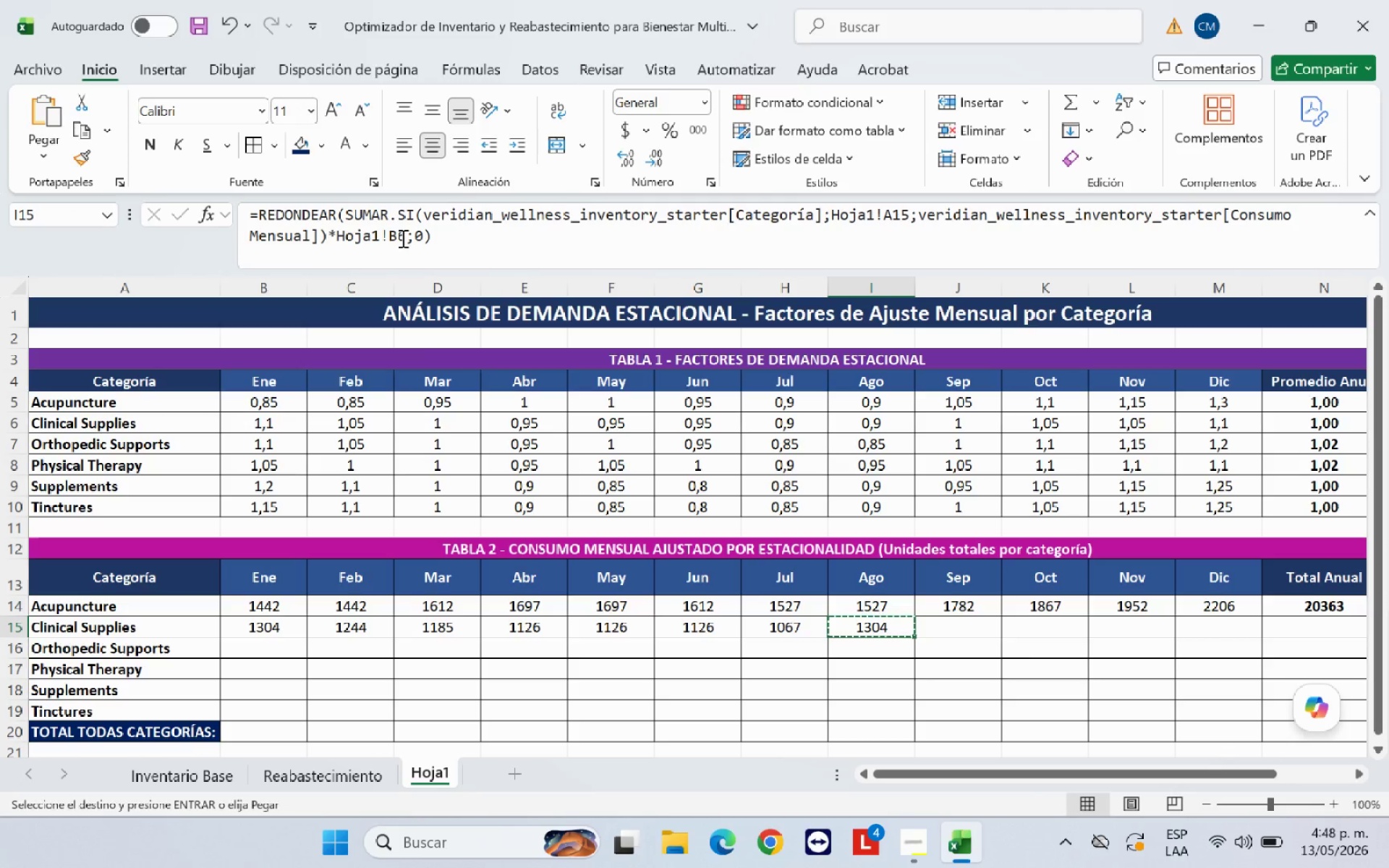 
mouse_move([367, 215])
 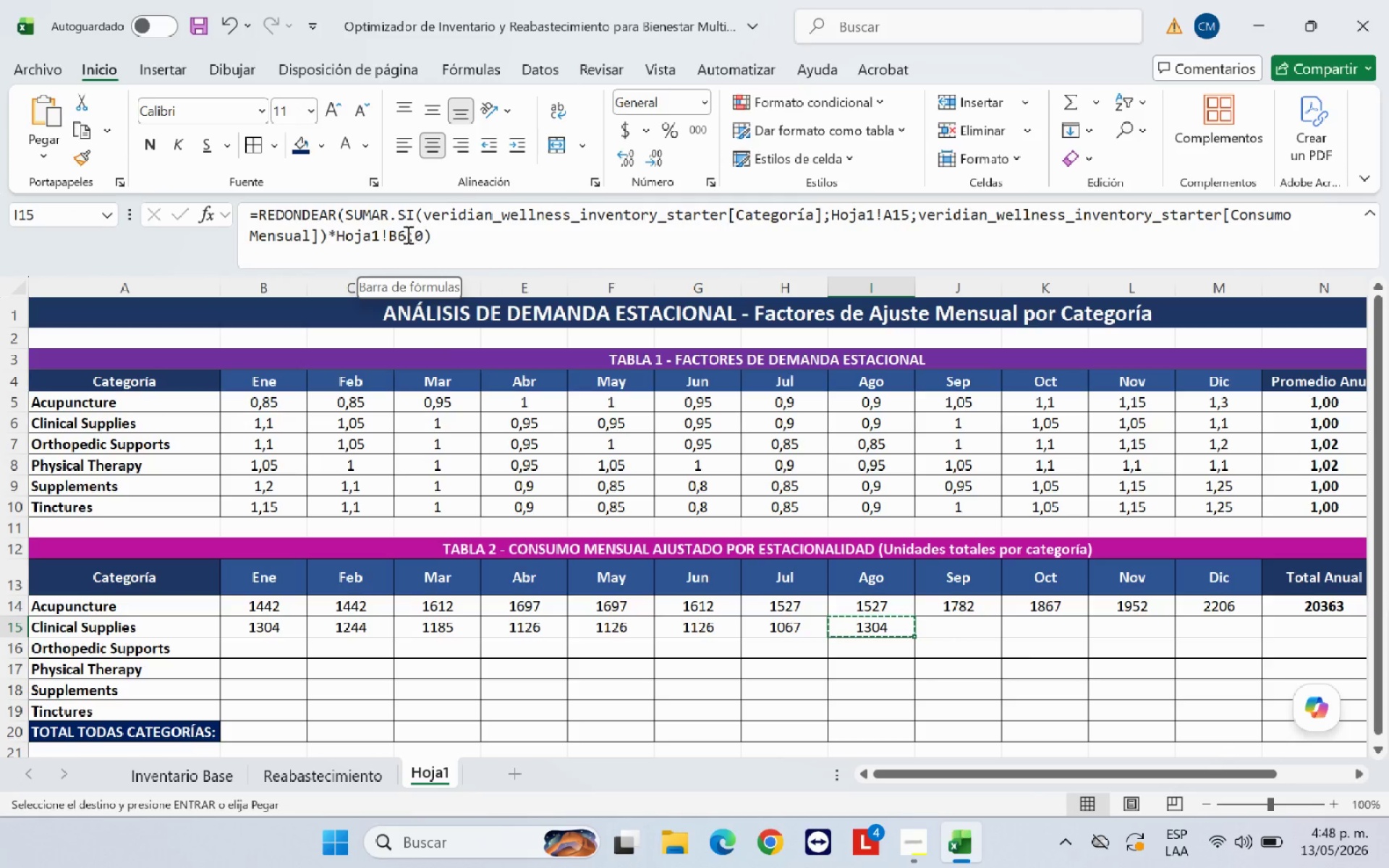 
left_click([395, 236])
 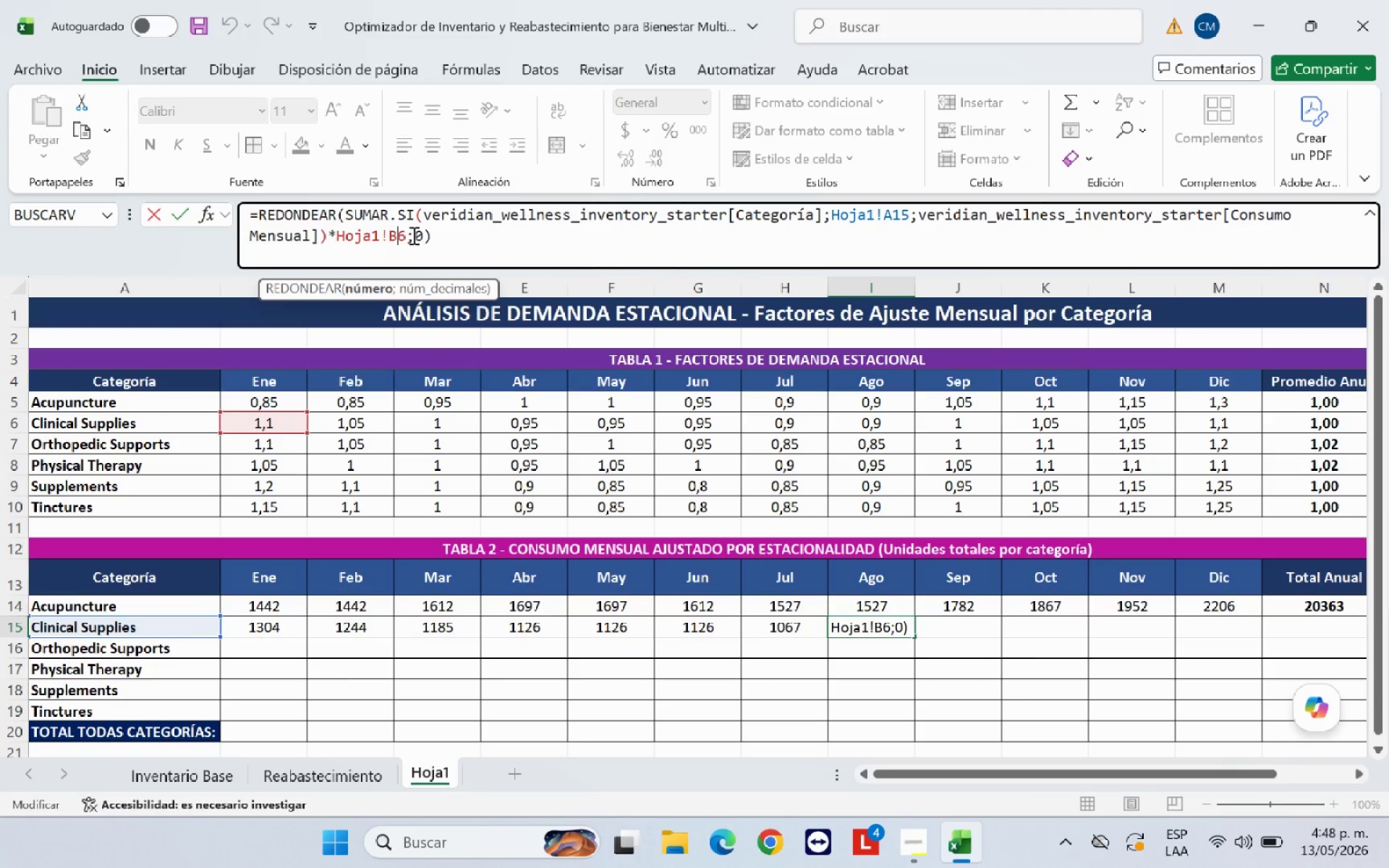 
key(Backspace)
 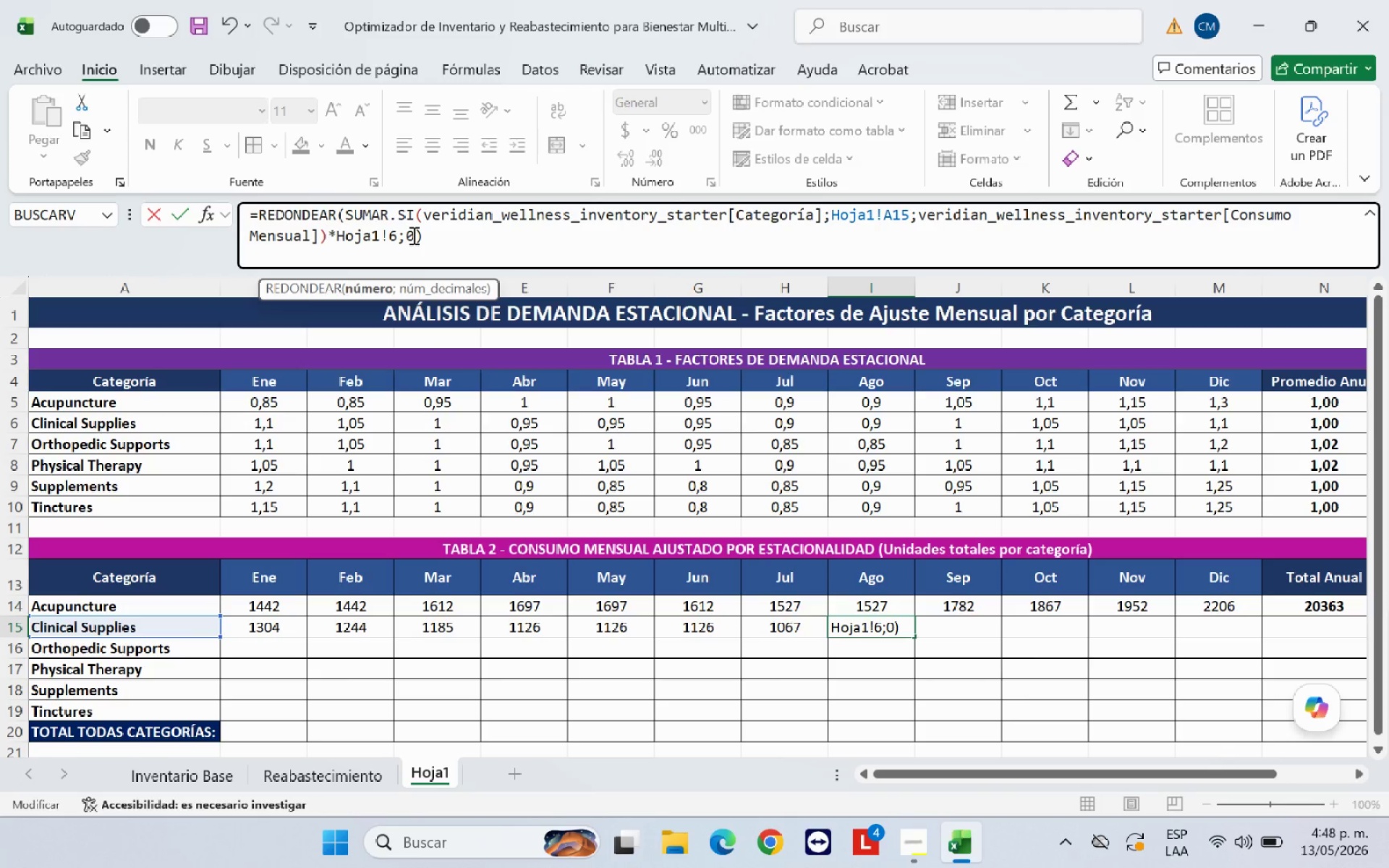 
key(I)
 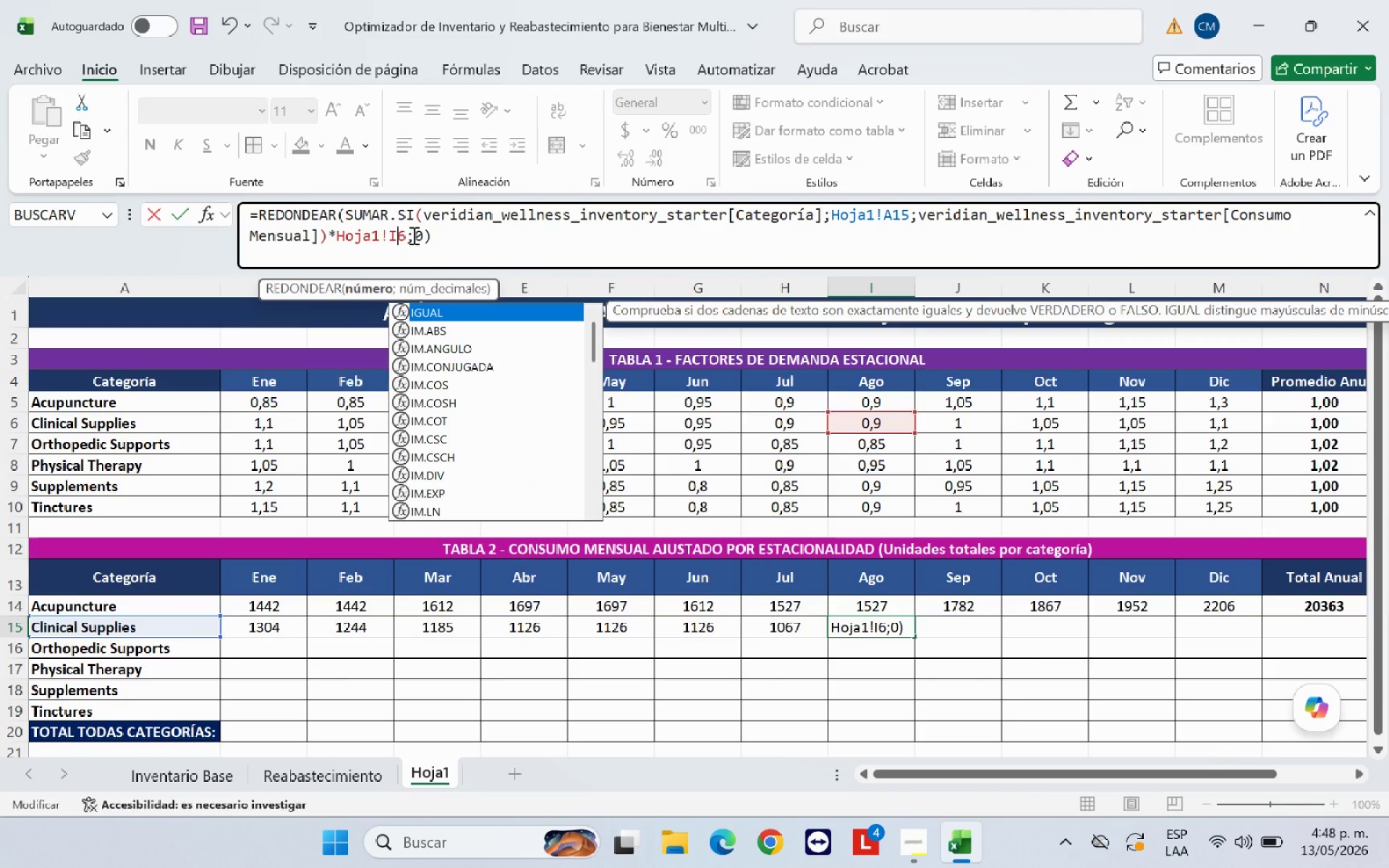 
key(Enter)
 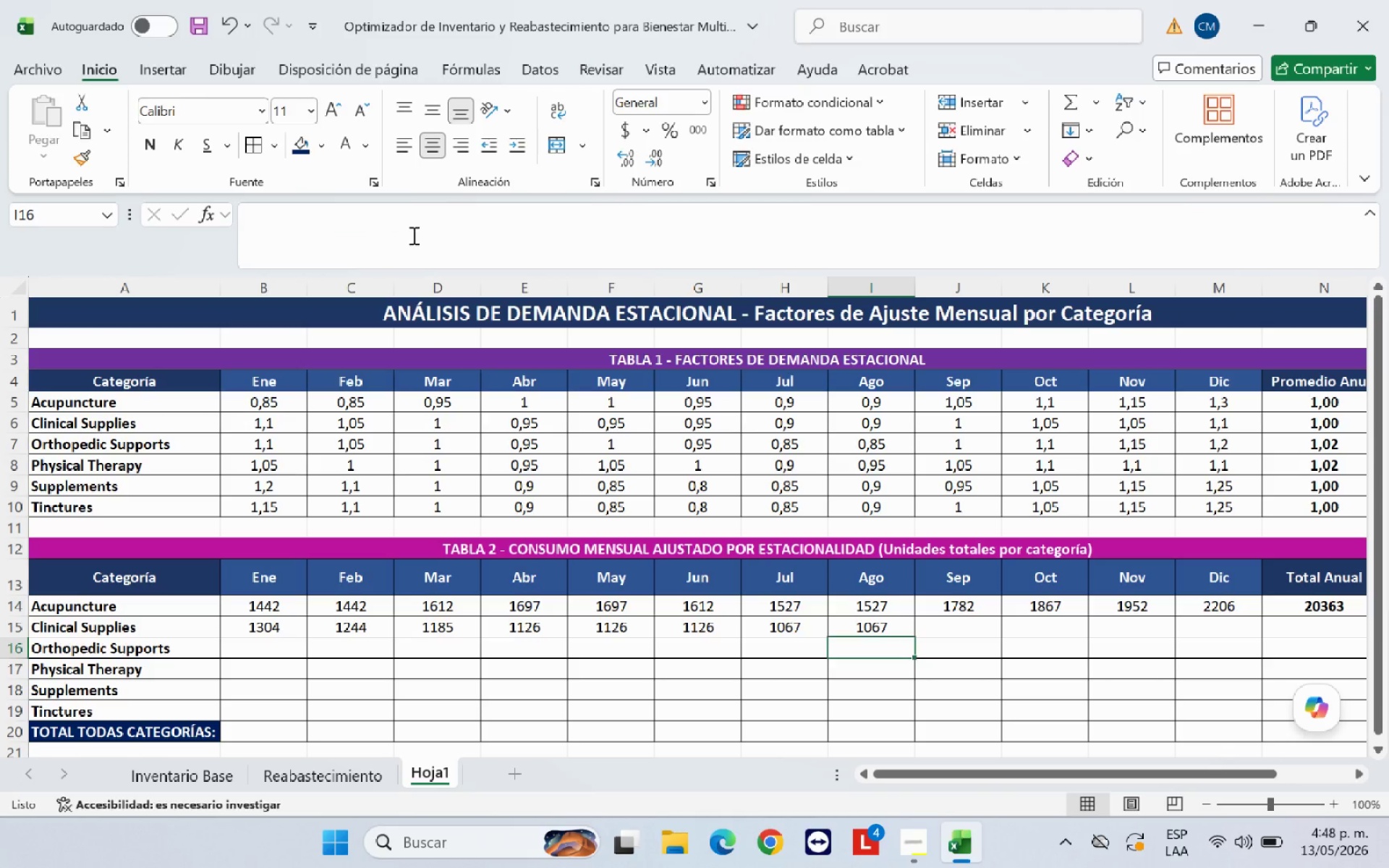 
key(ArrowUp)
 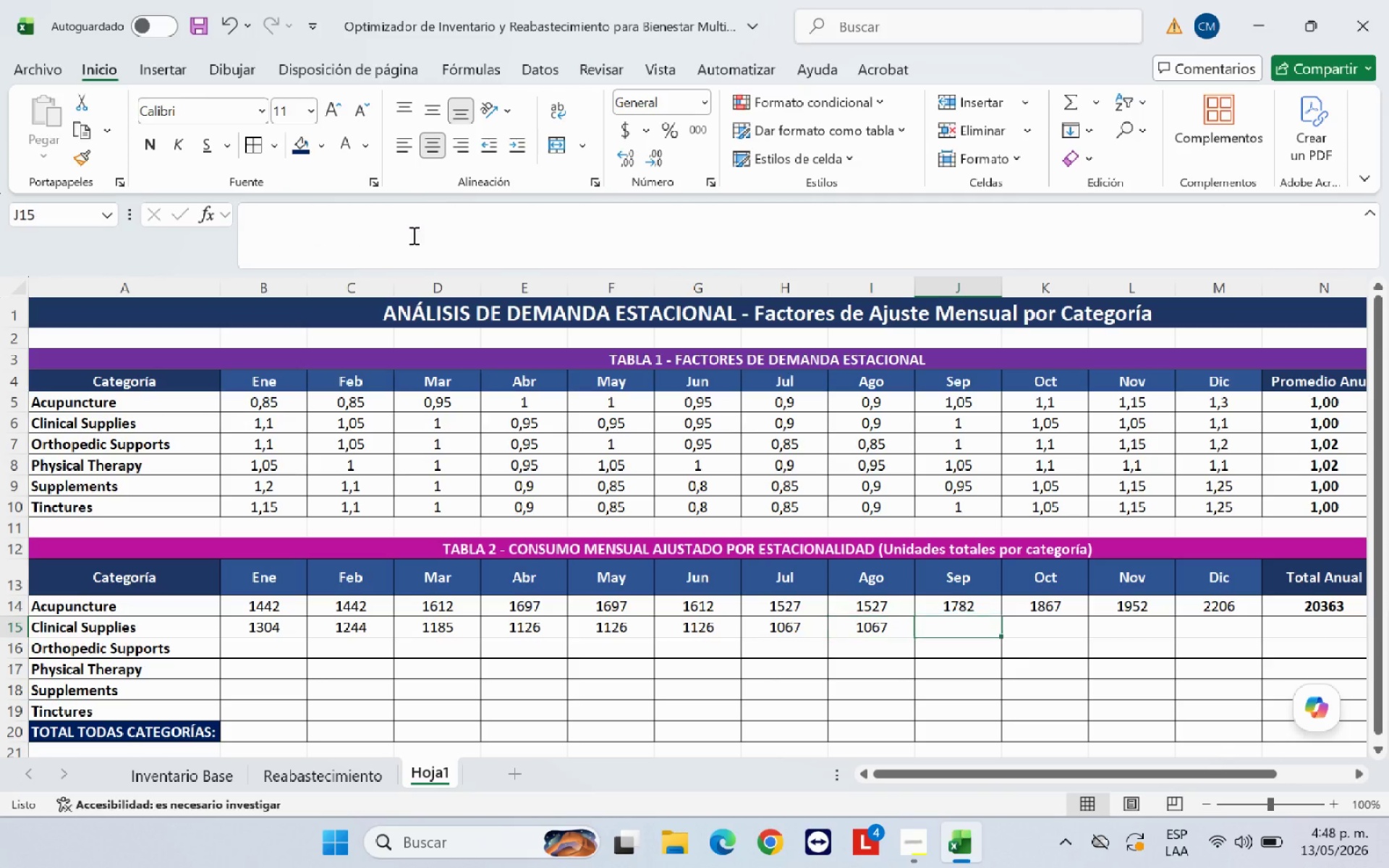 
key(ArrowRight)
 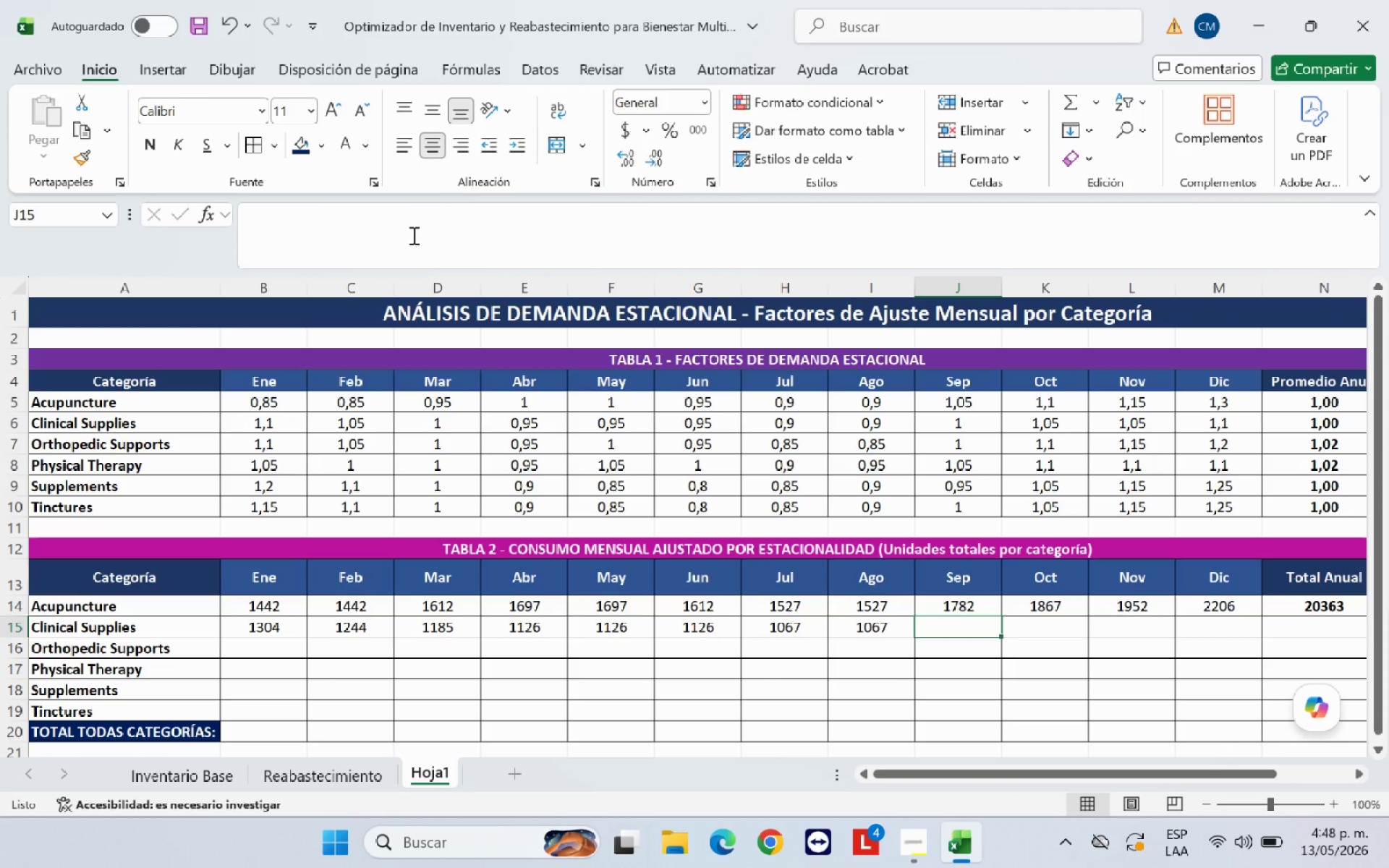 
key(Control+V)
 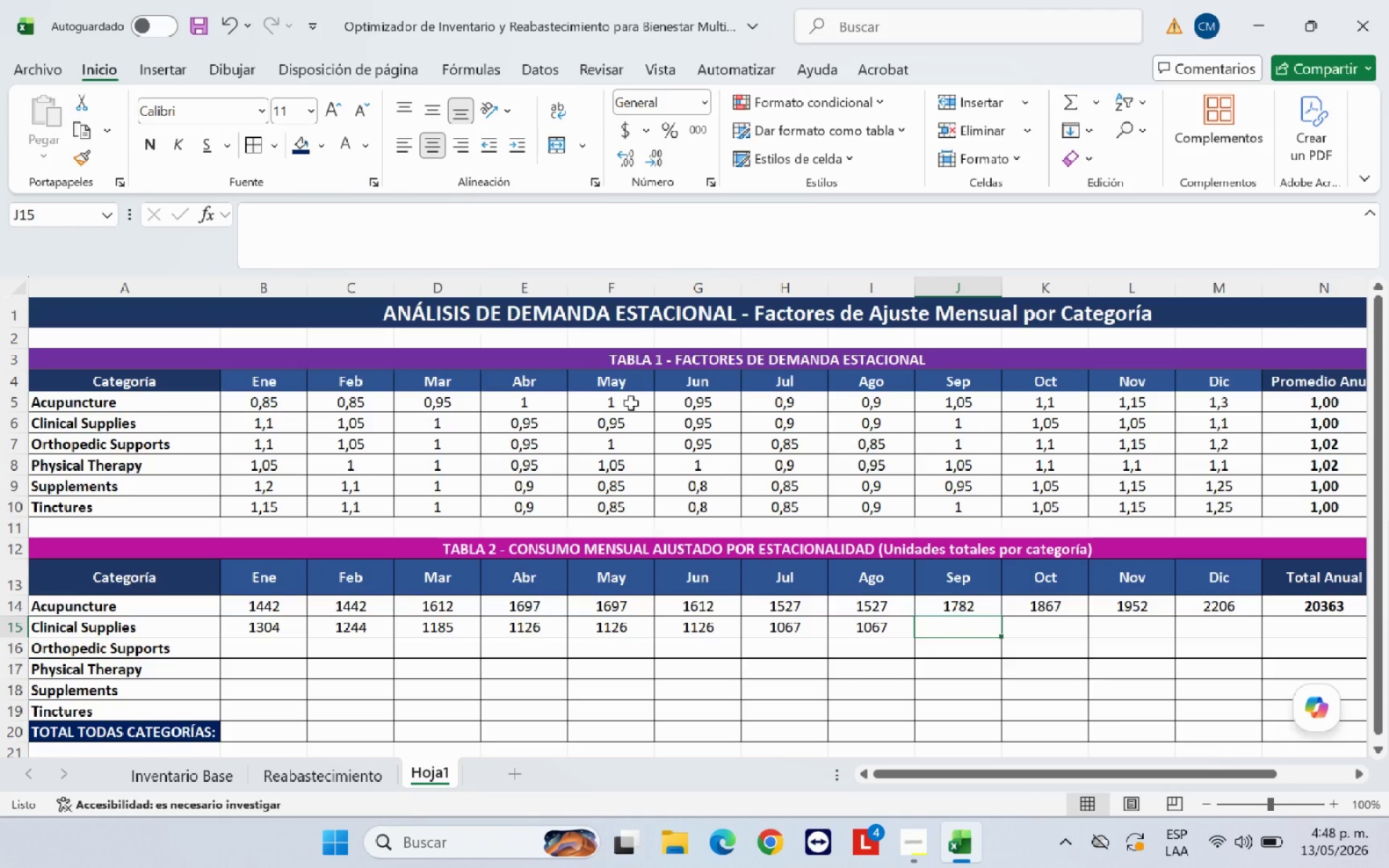 
key(Control+V)
 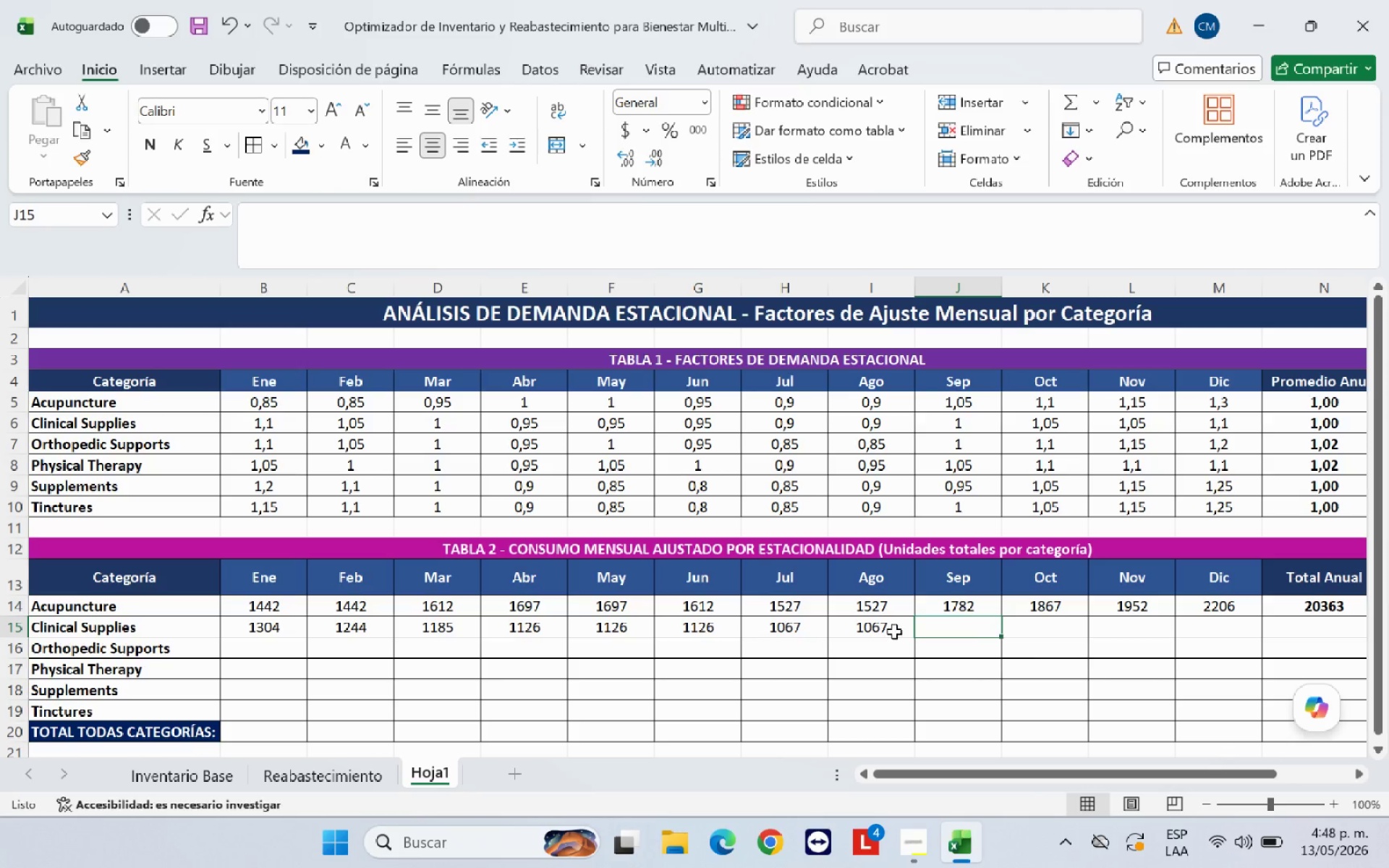 
left_click([889, 626])
 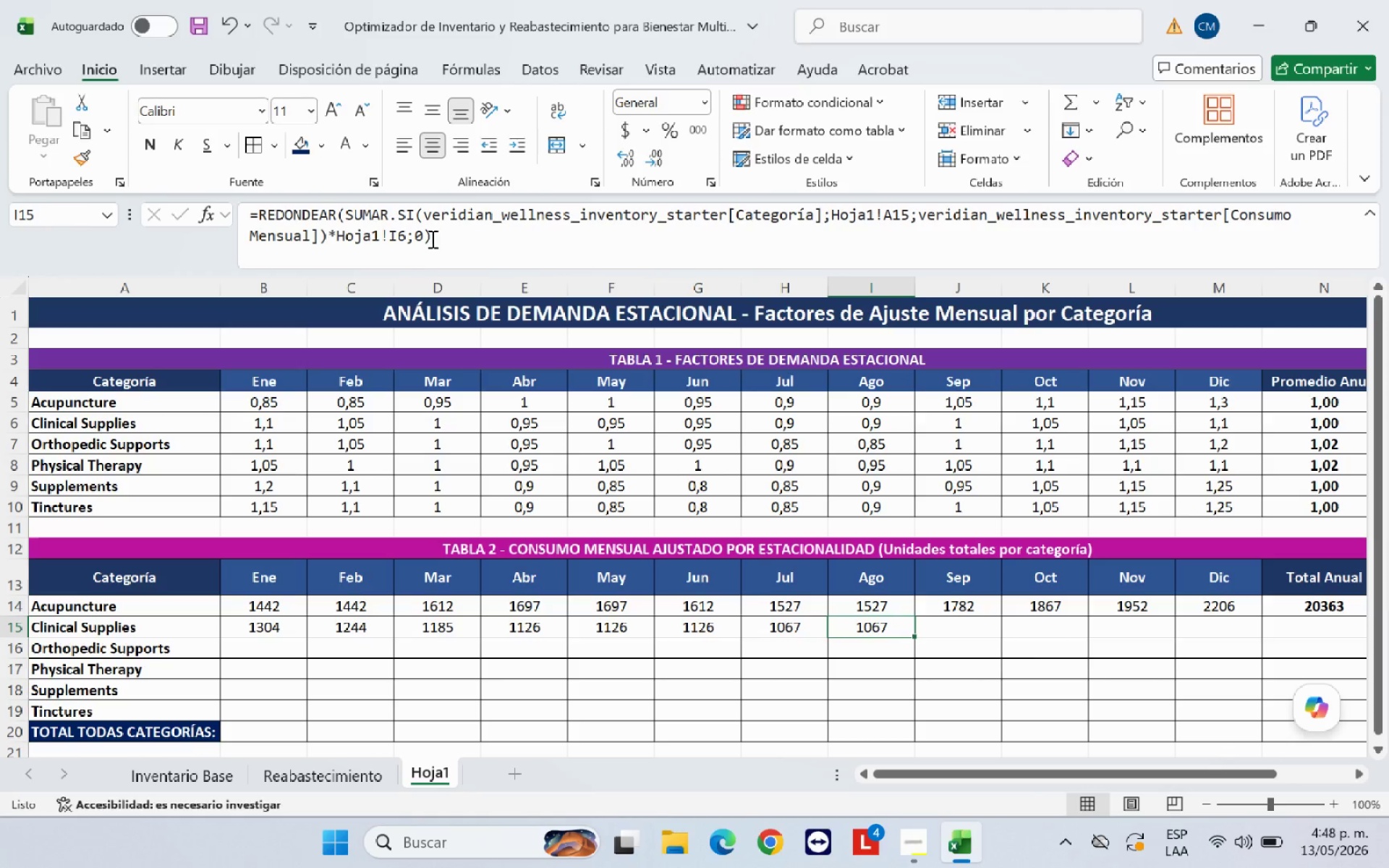 
left_click_drag(start_coordinate=[430, 238], to_coordinate=[249, 217])
 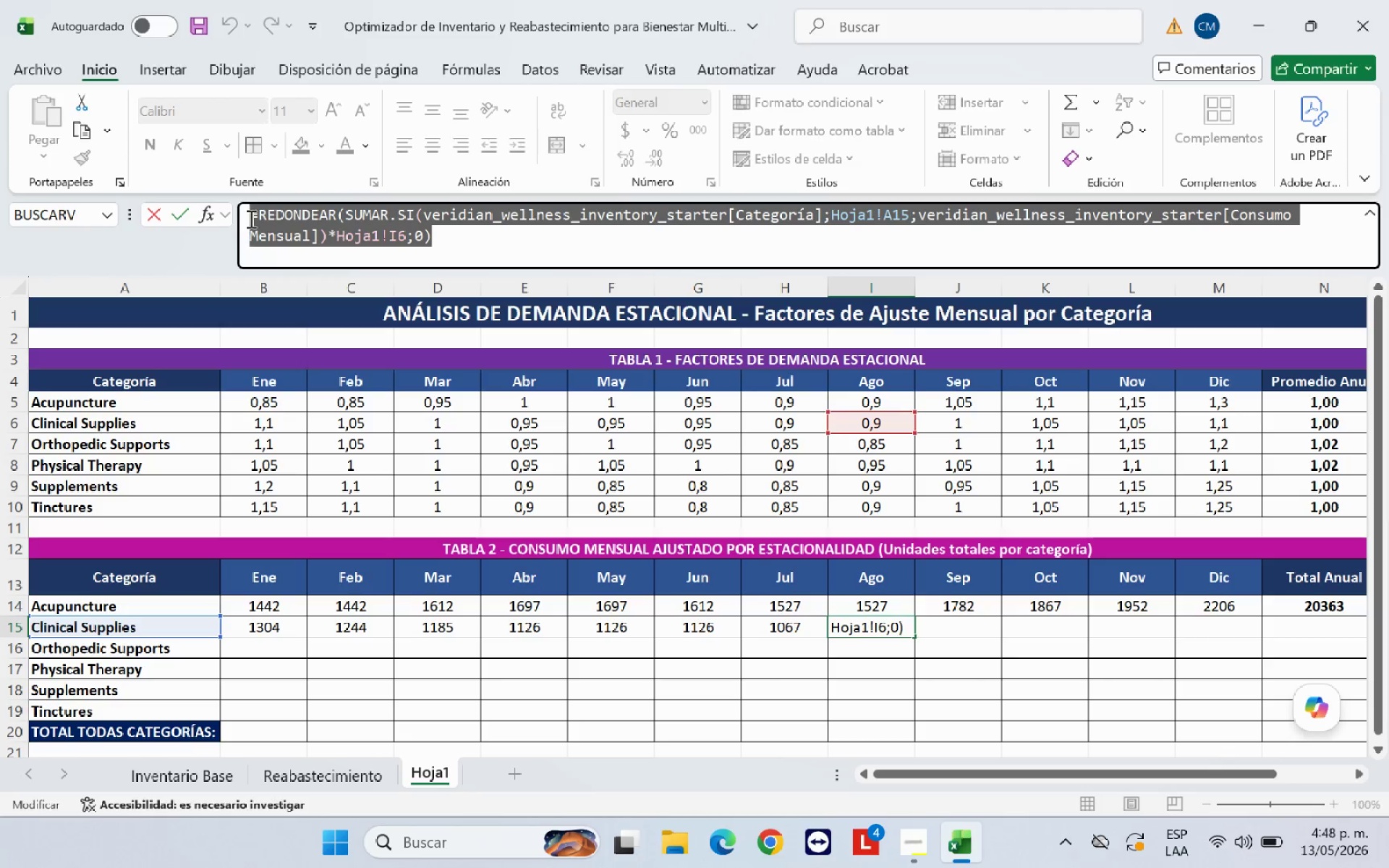 
key(Control+C)
 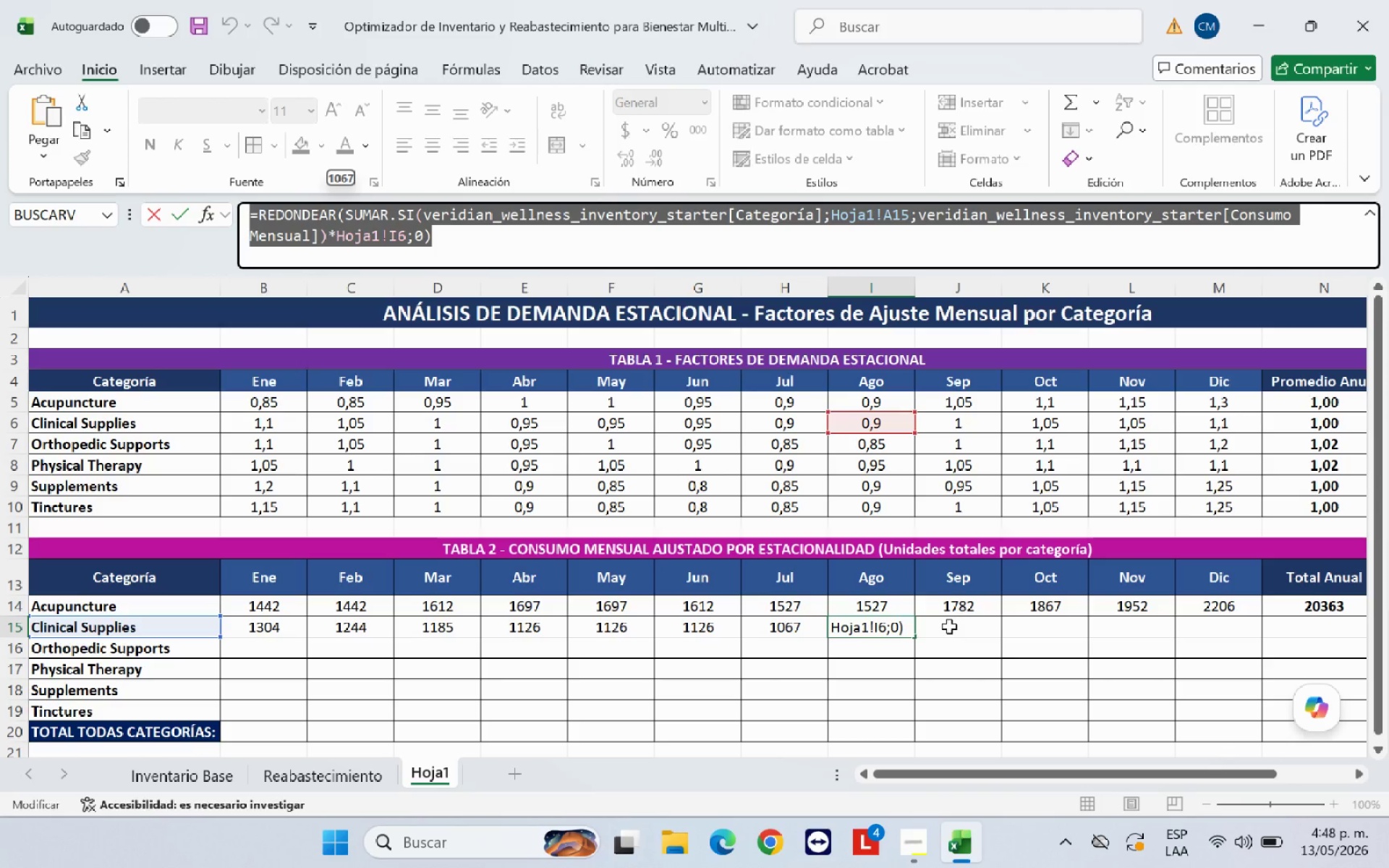 
key(Enter)
 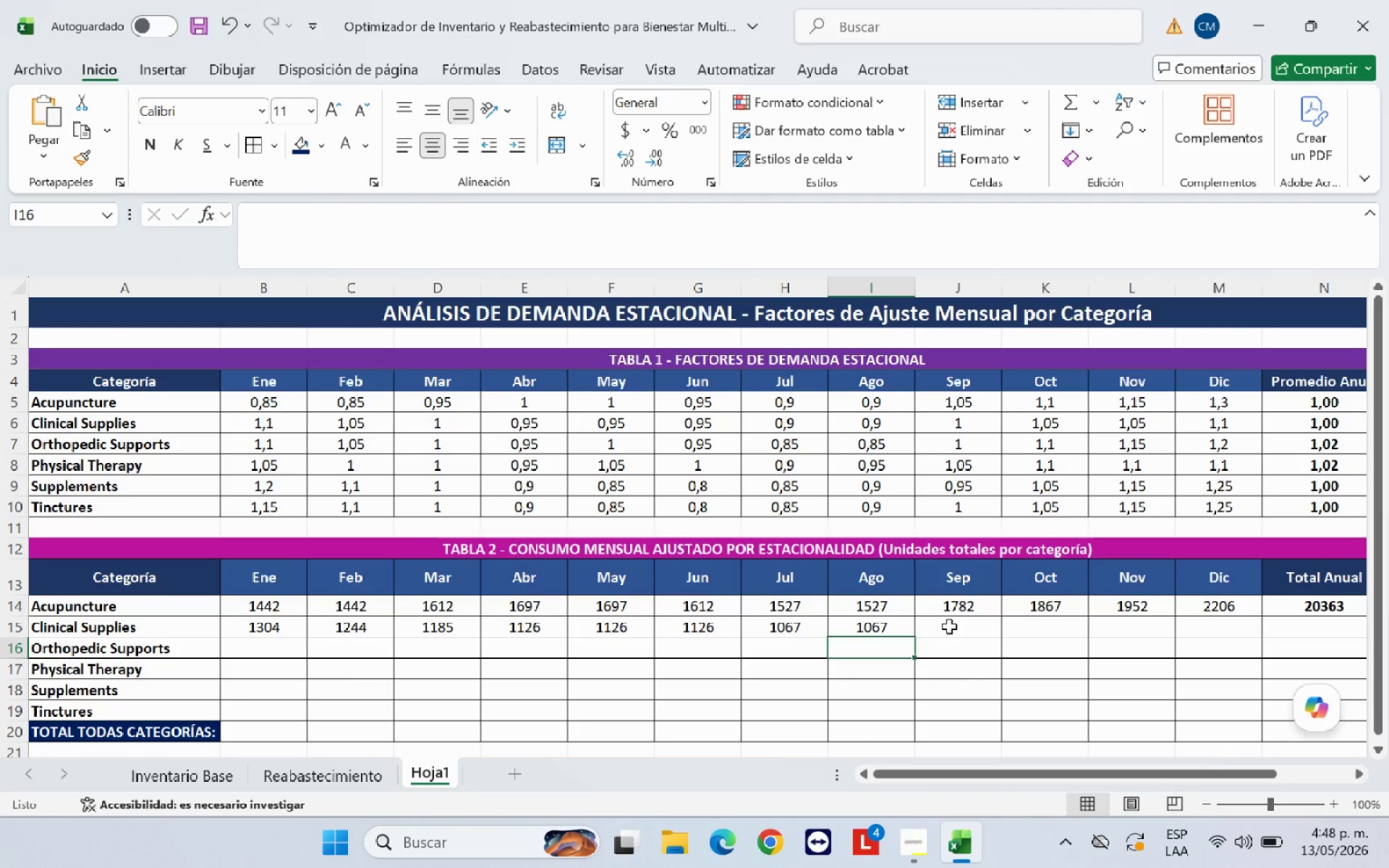 
key(ArrowUp)
 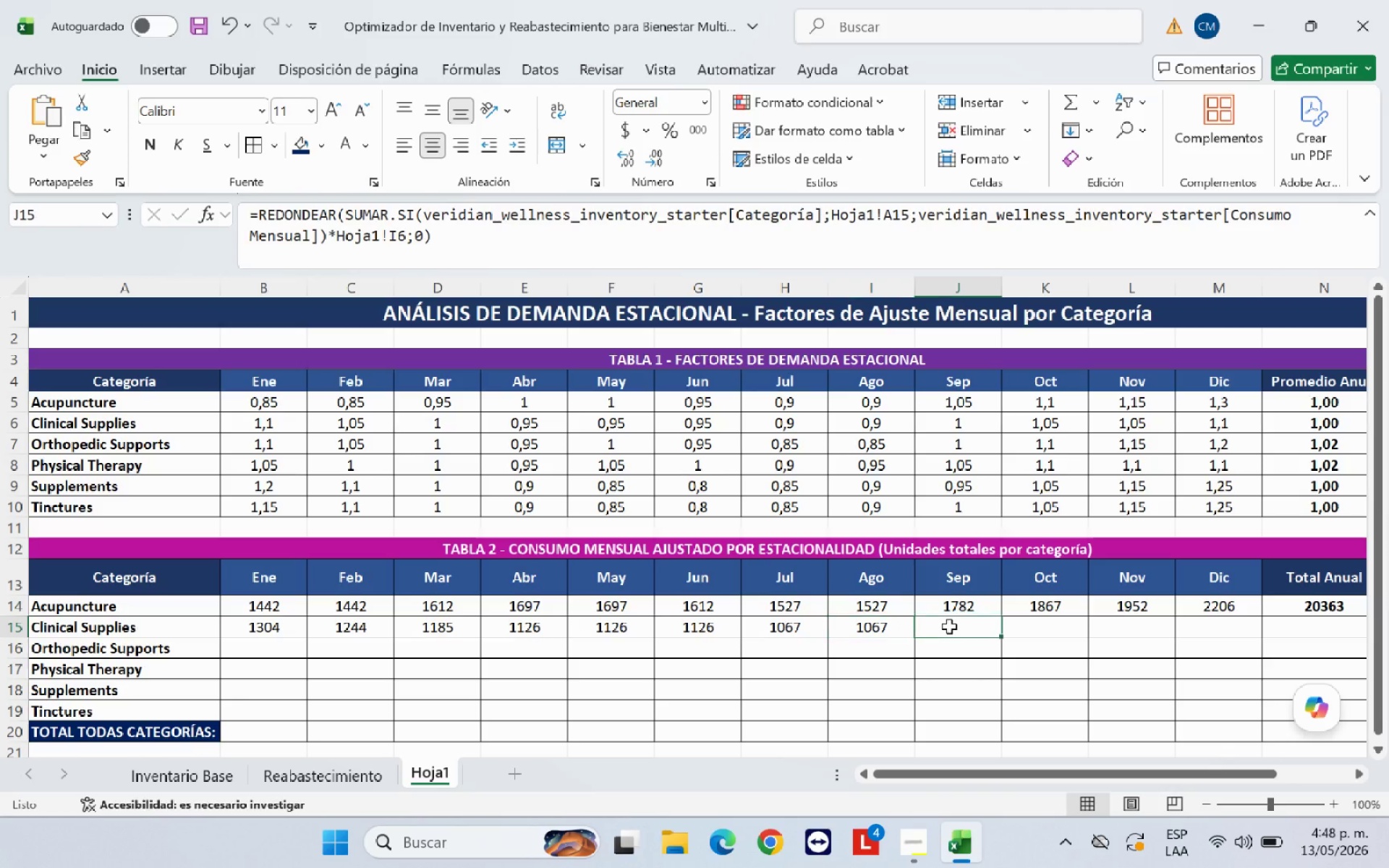 
key(ArrowRight)
 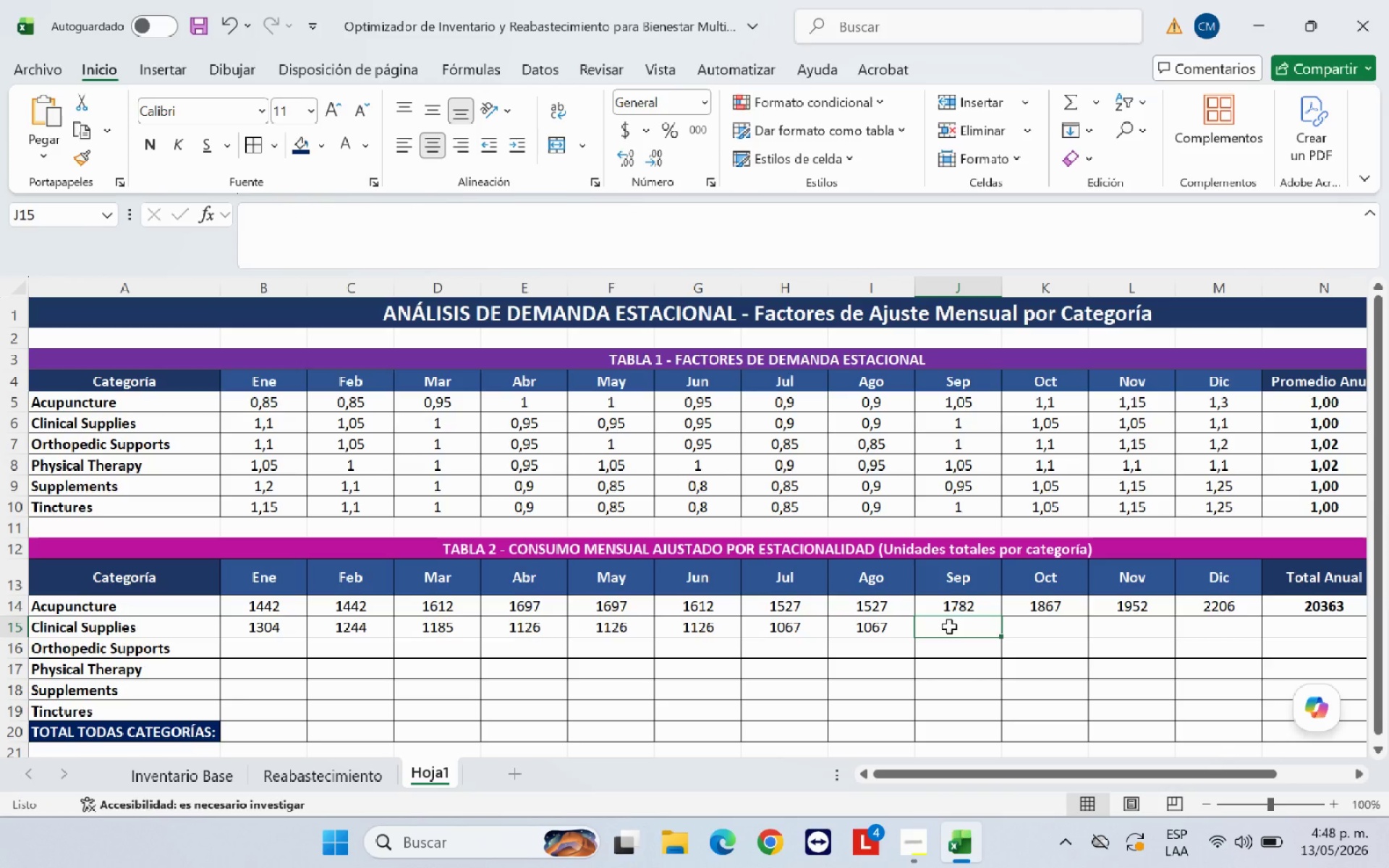 
key(Control+V)
 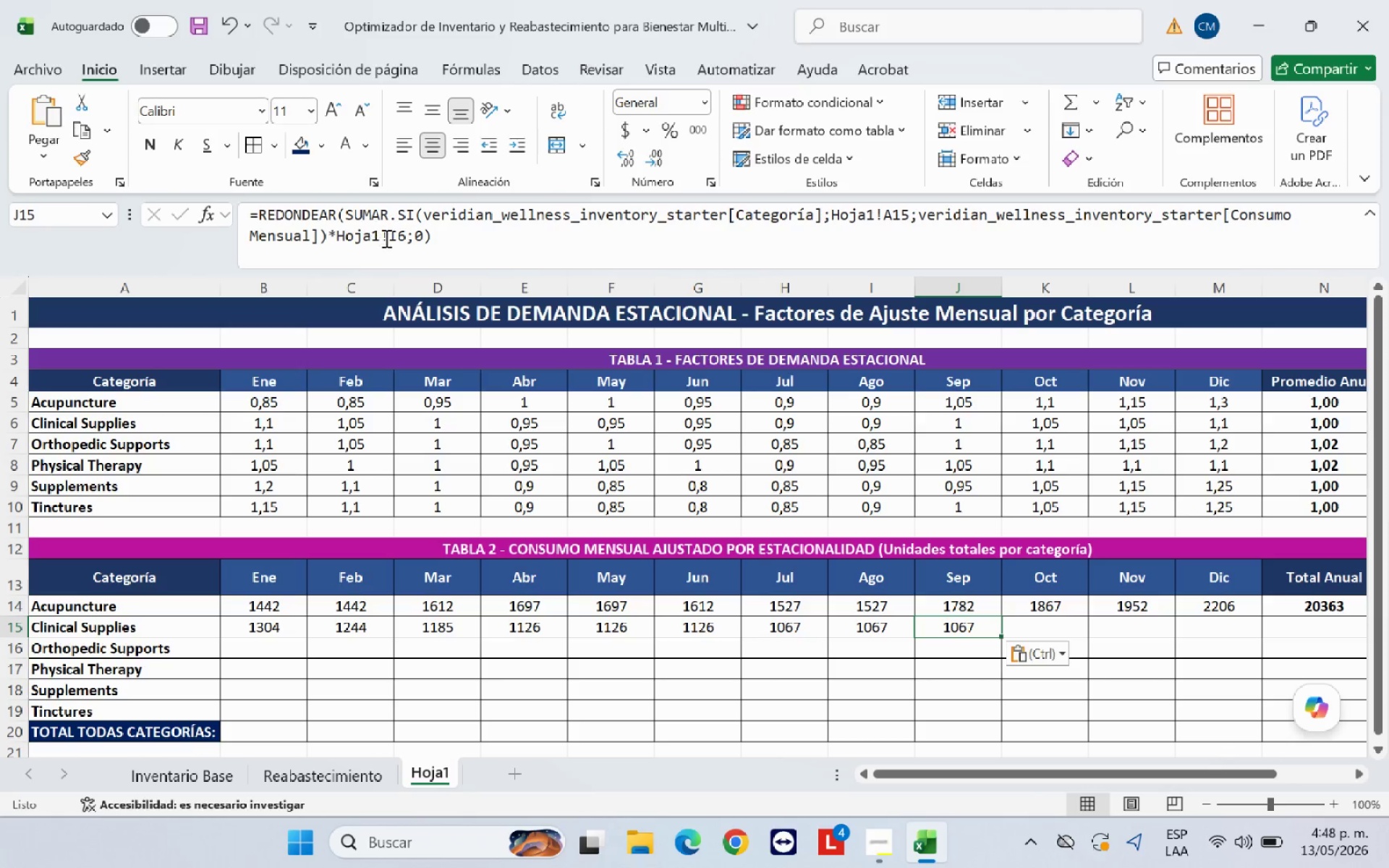 
left_click([396, 233])
 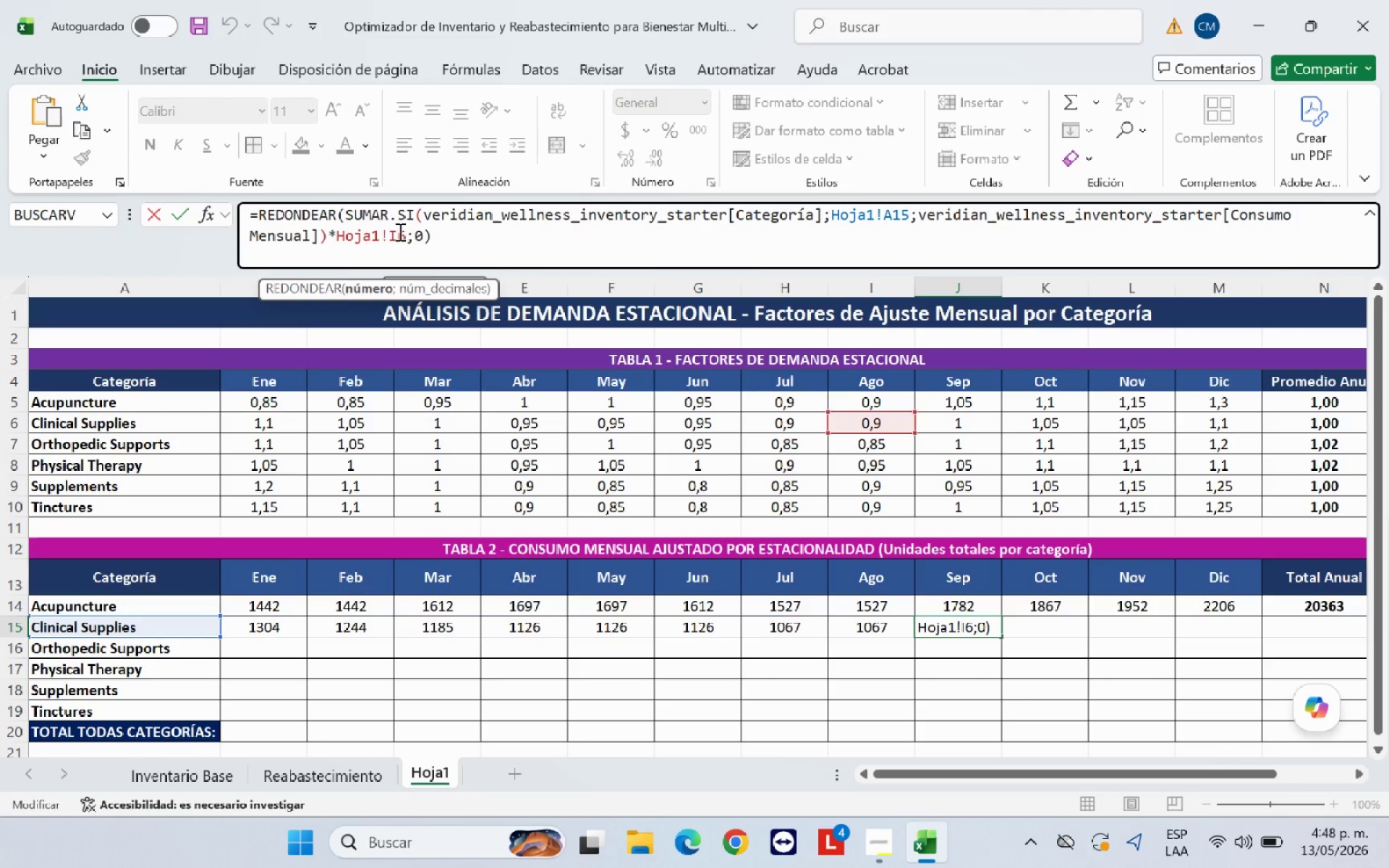 
key(Backspace)
 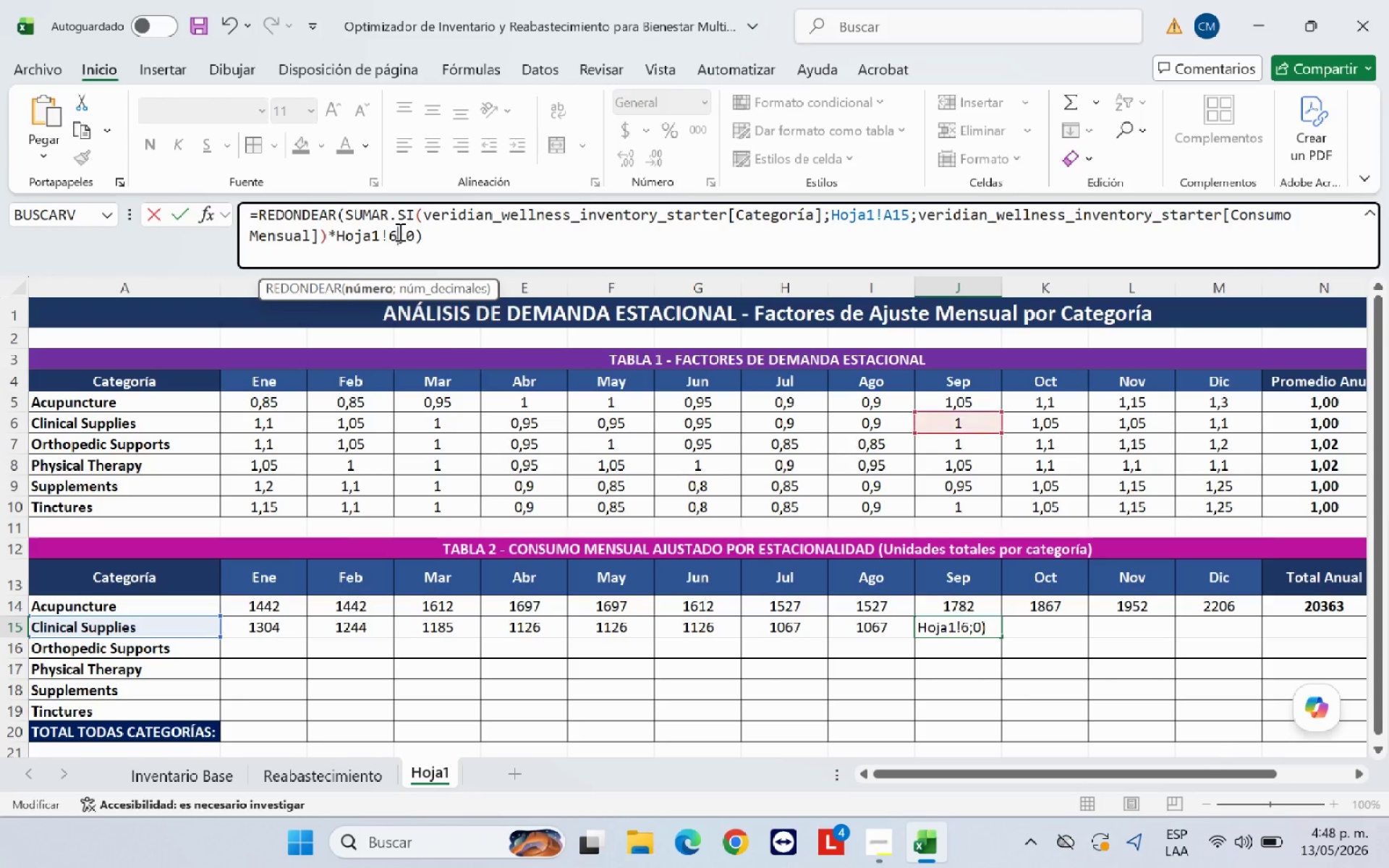 
key(J)
 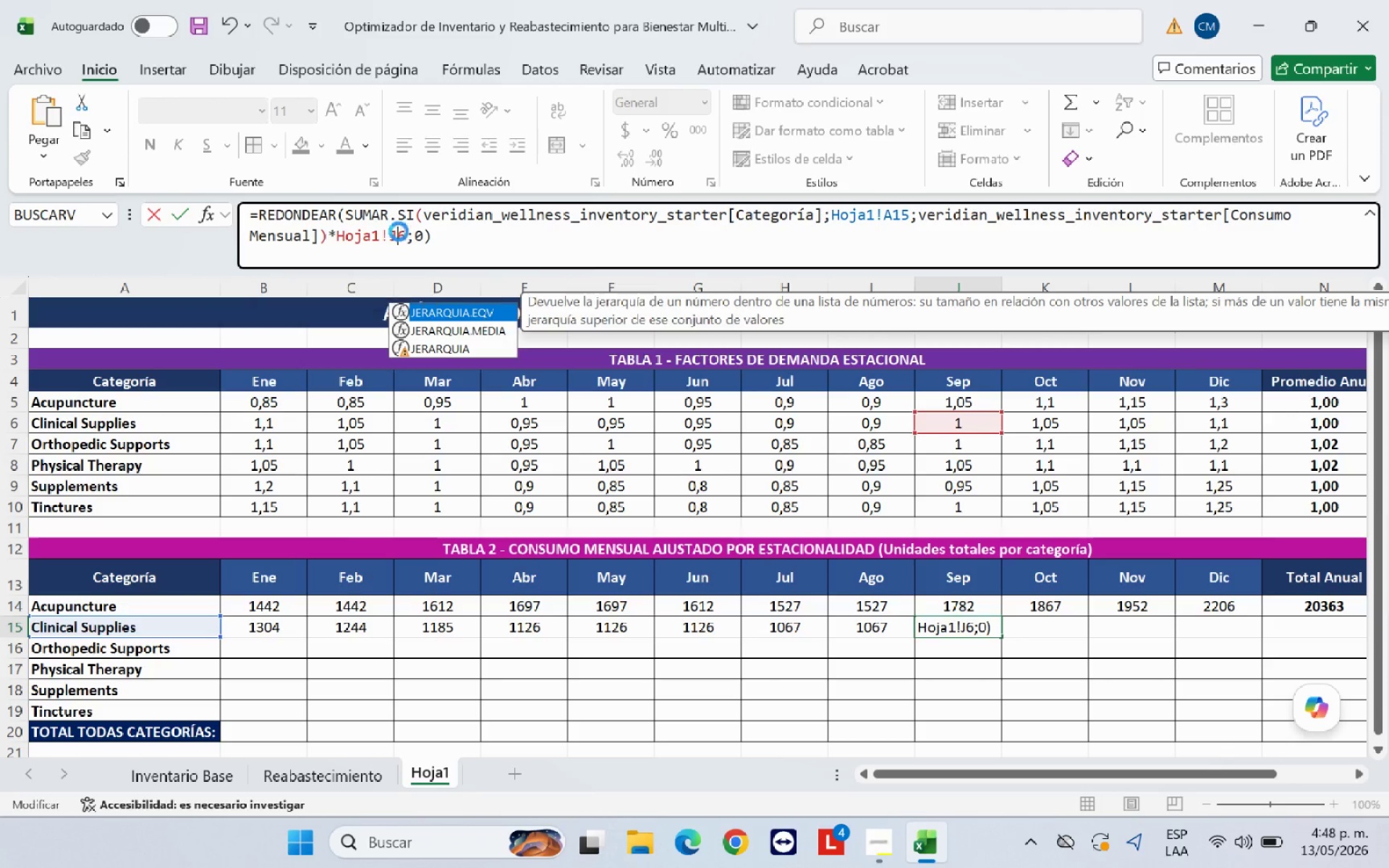 
key(Enter)
 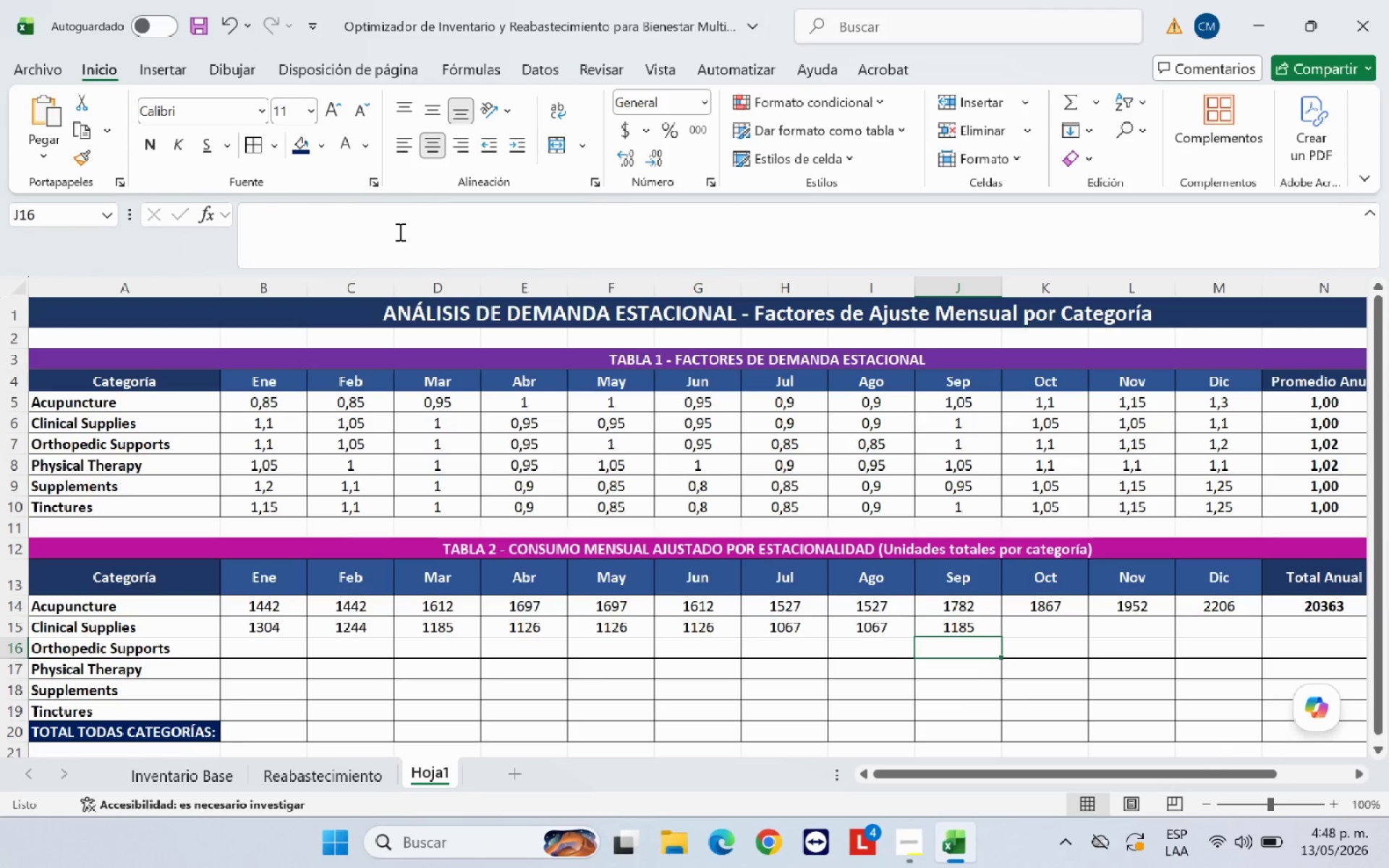 
key(ArrowUp)
 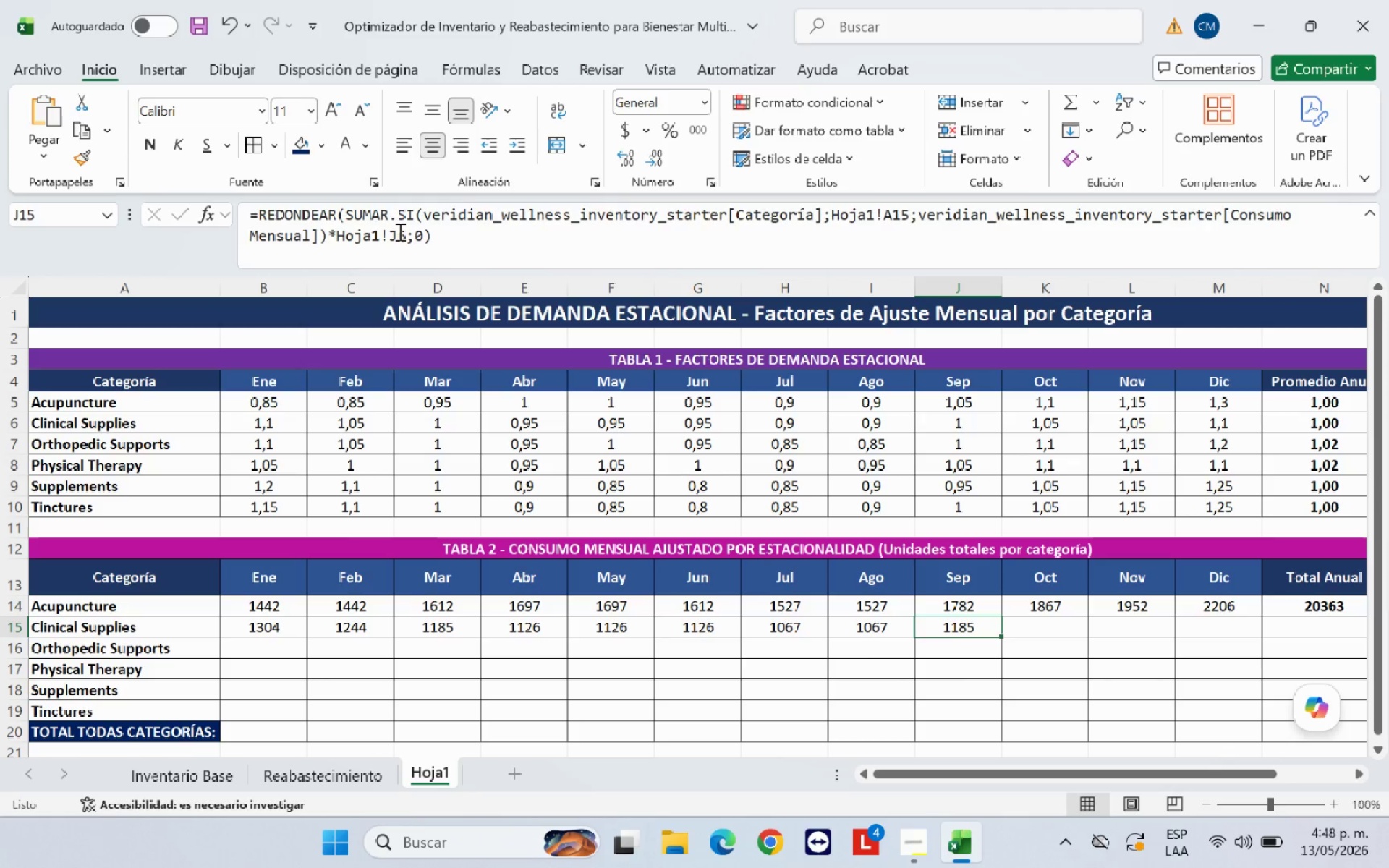 
key(ArrowRight)
 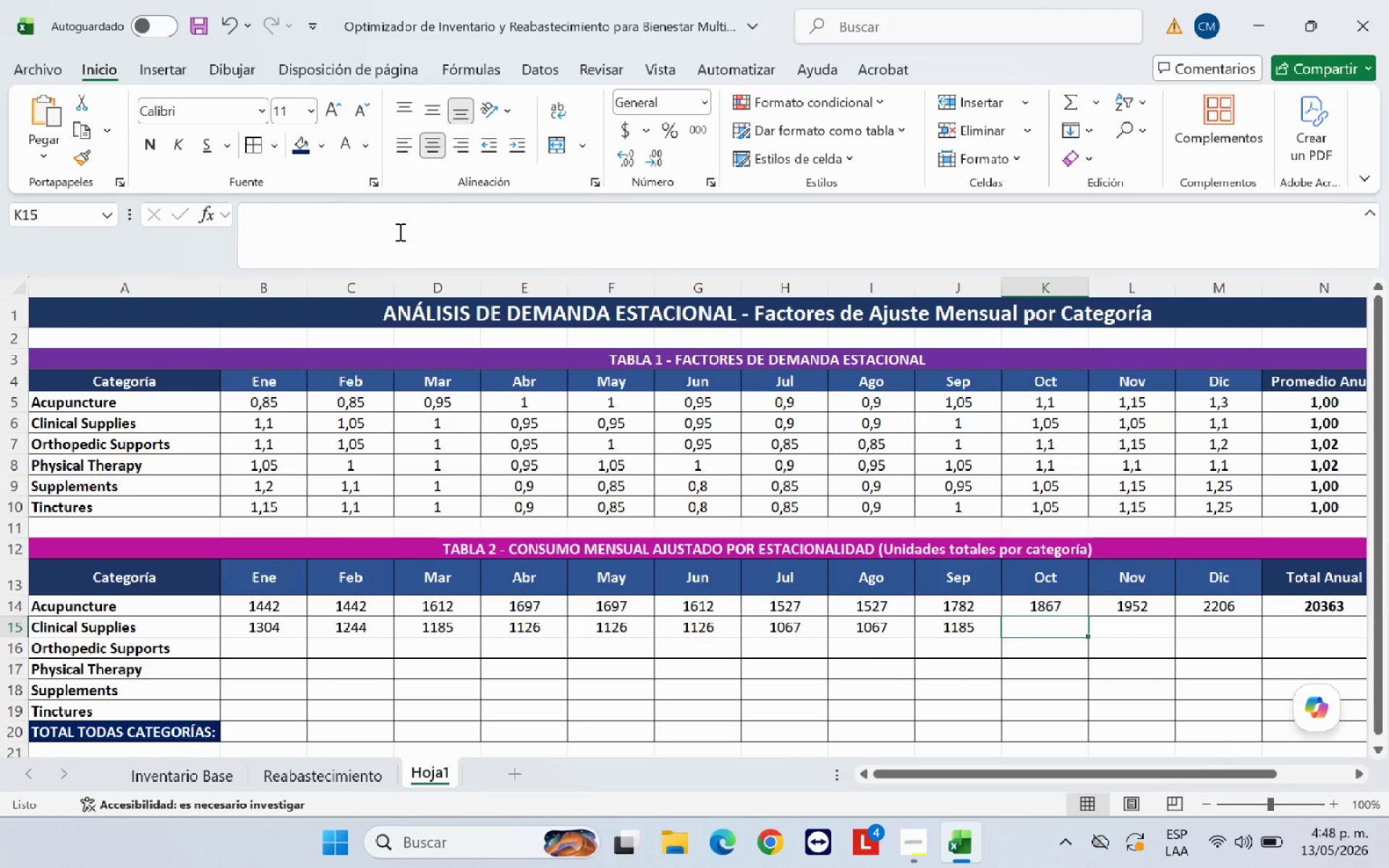 
key(Control+V)
 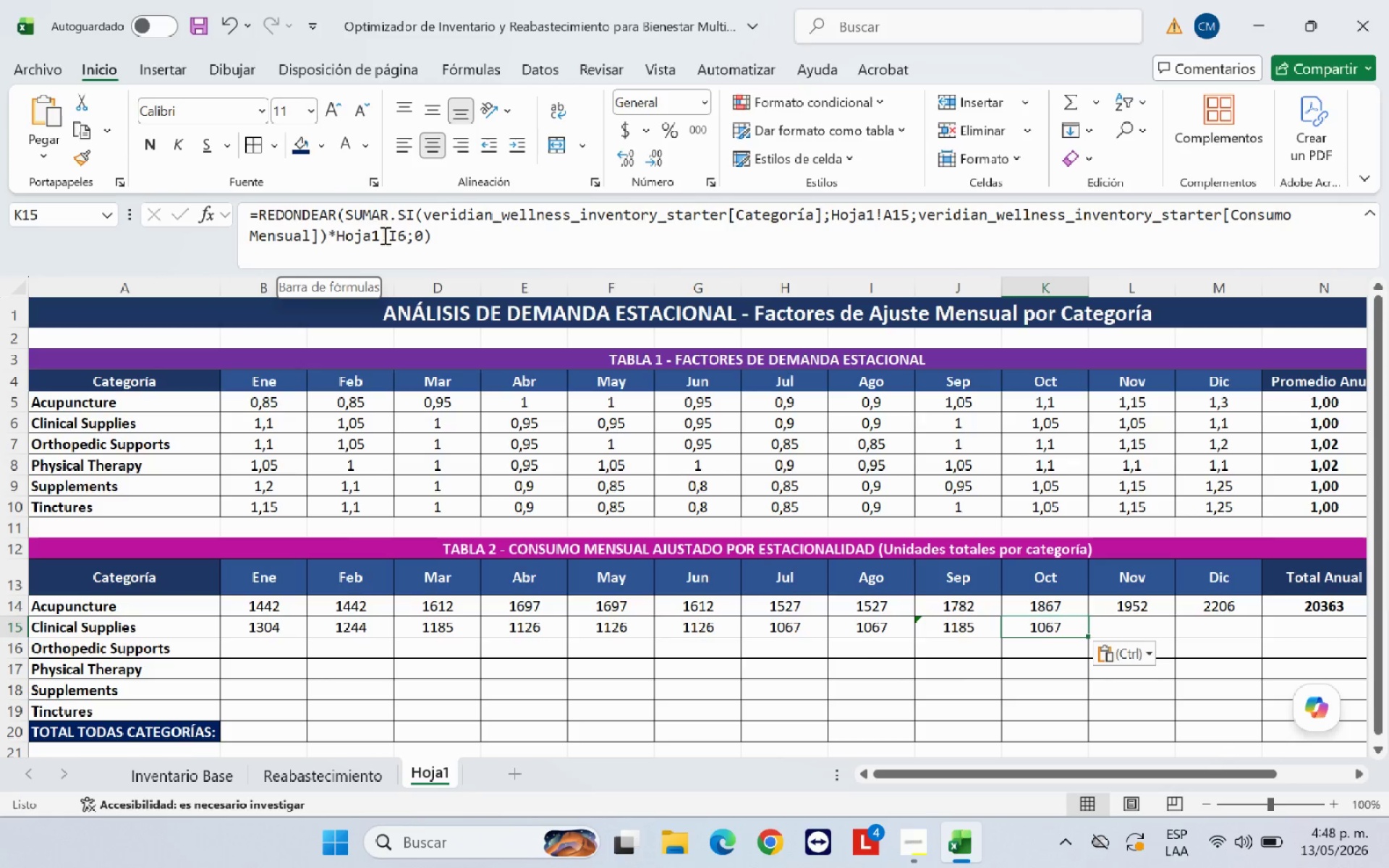 
left_click([398, 237])
 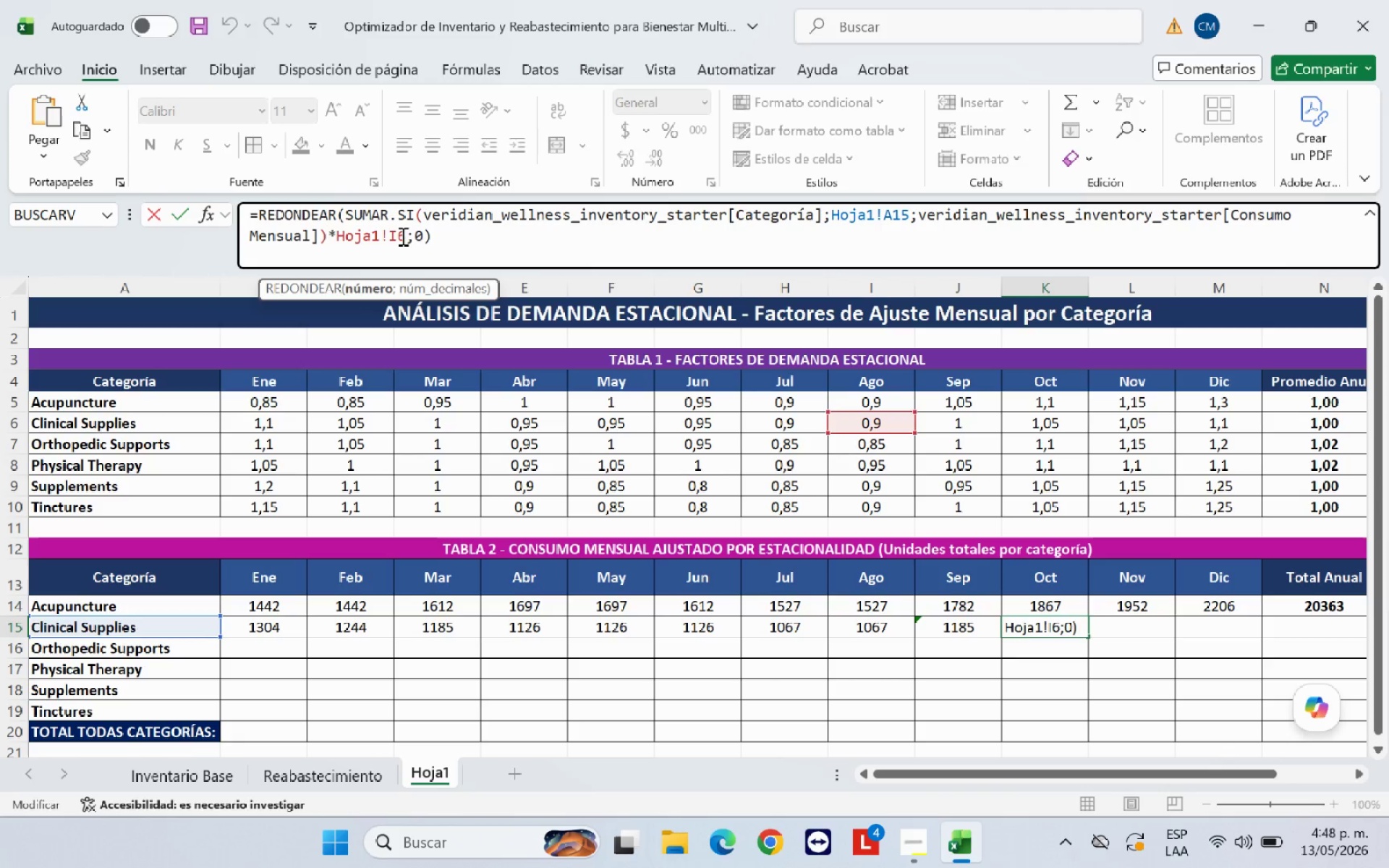 
key(Backspace)
 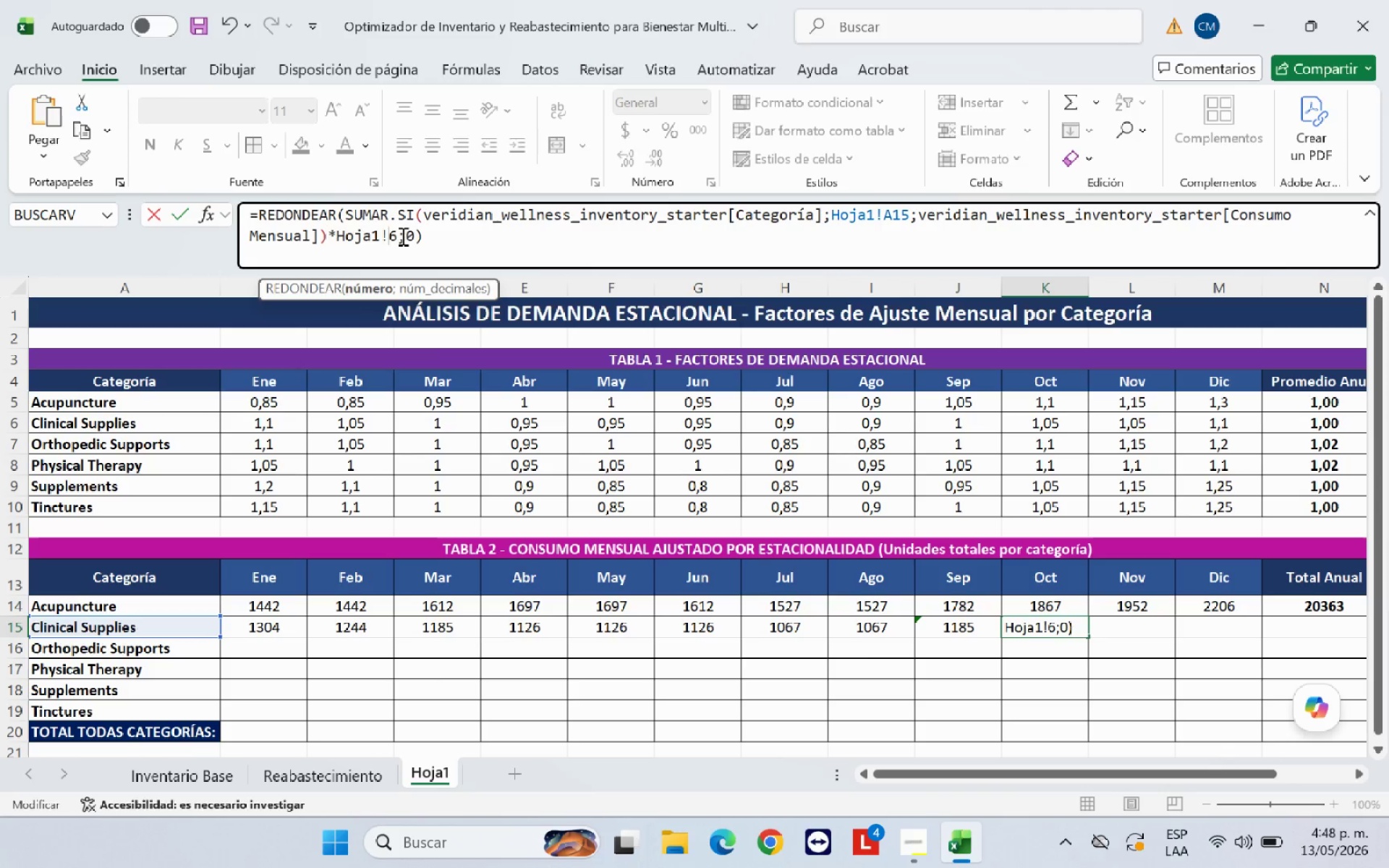 
key(K)
 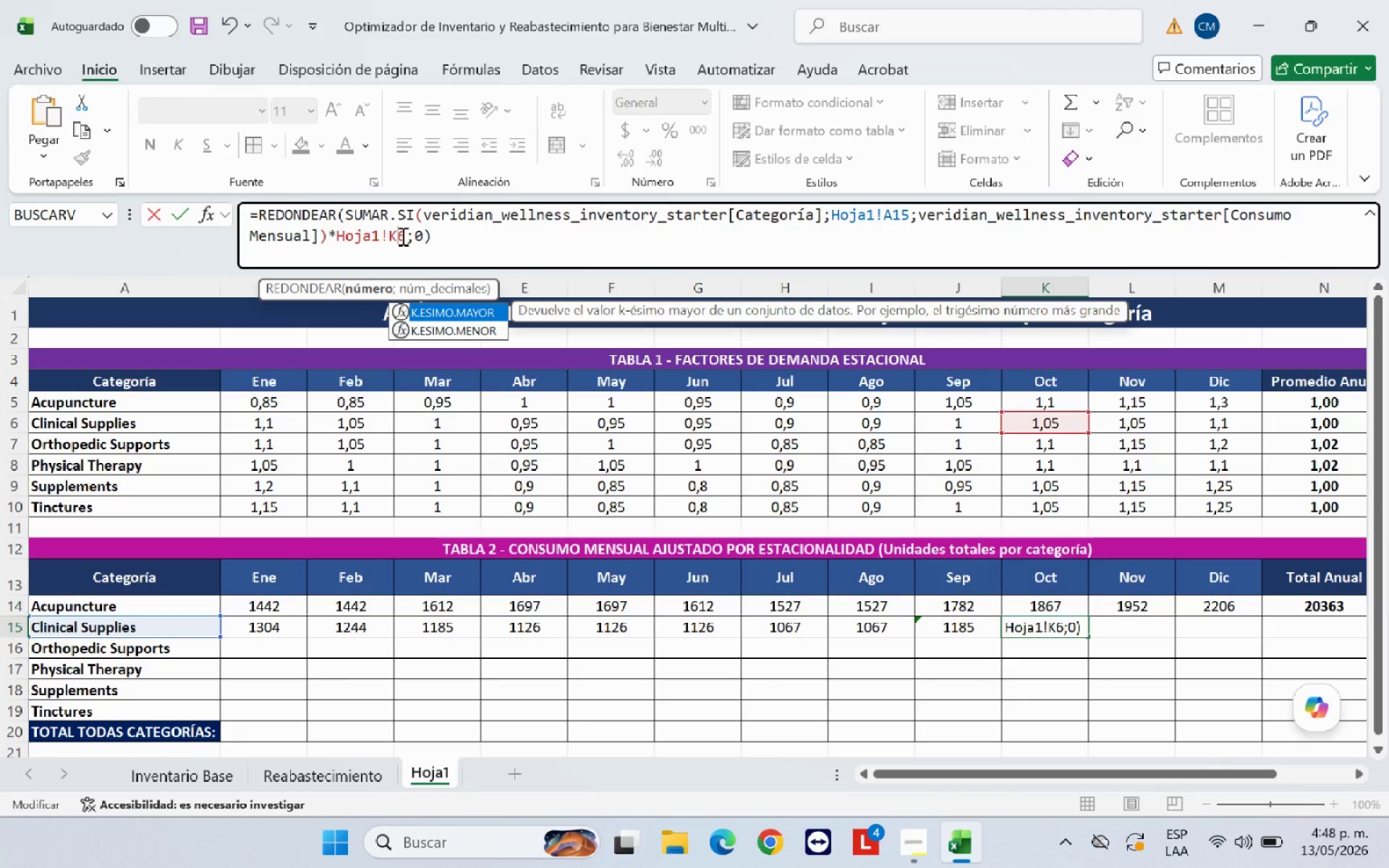 
key(Enter)
 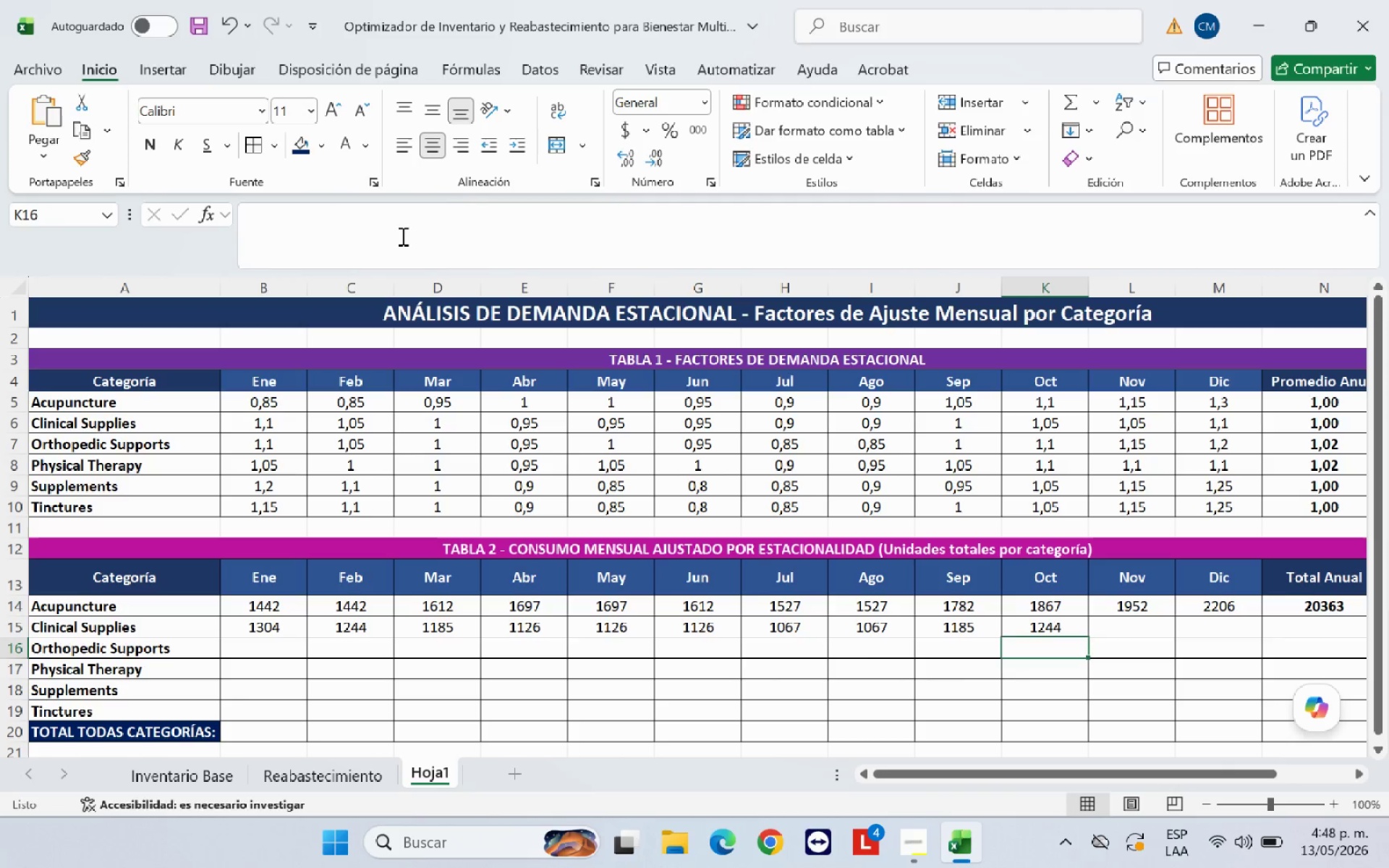 
key(ArrowUp)
 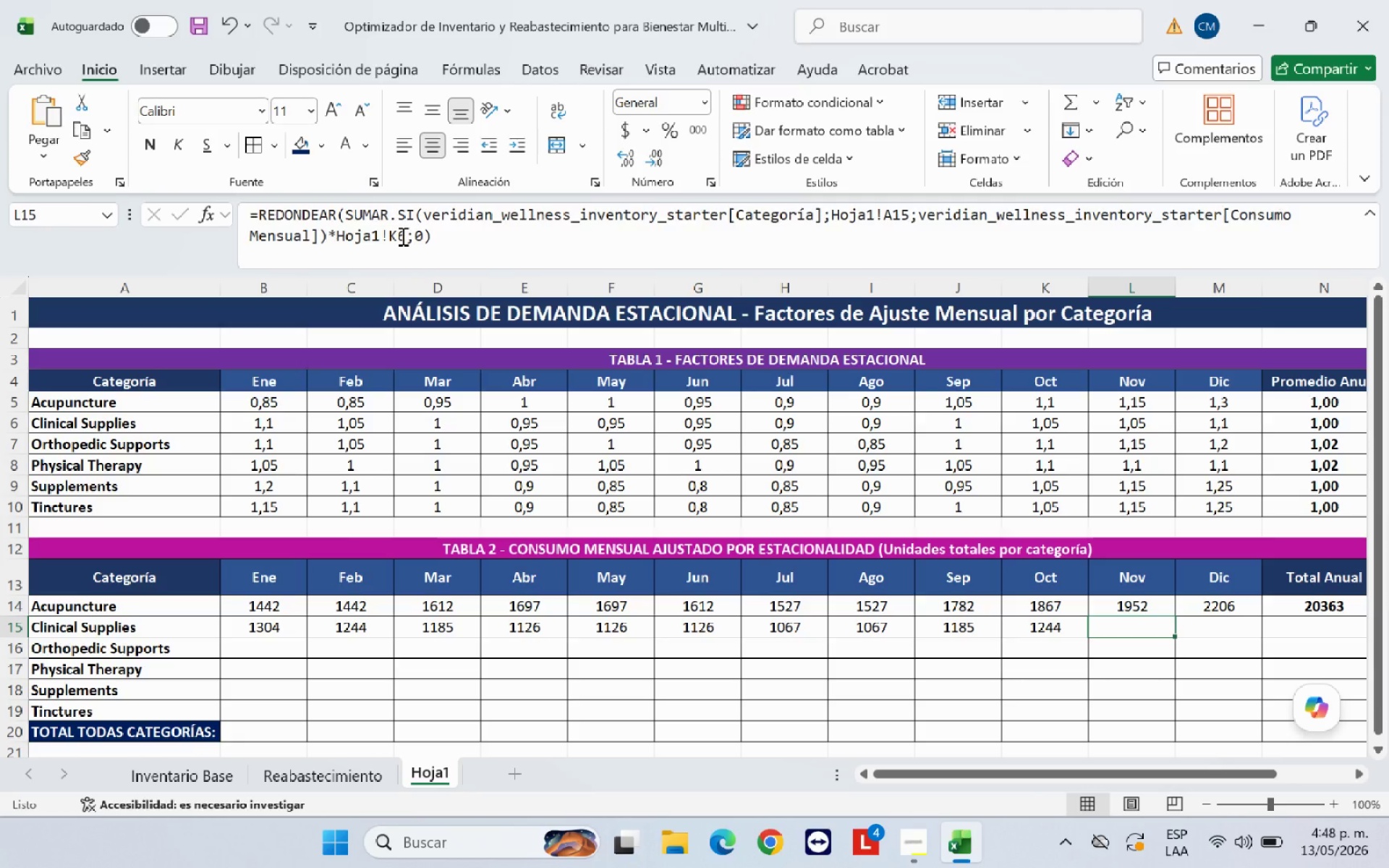 
key(ArrowRight)
 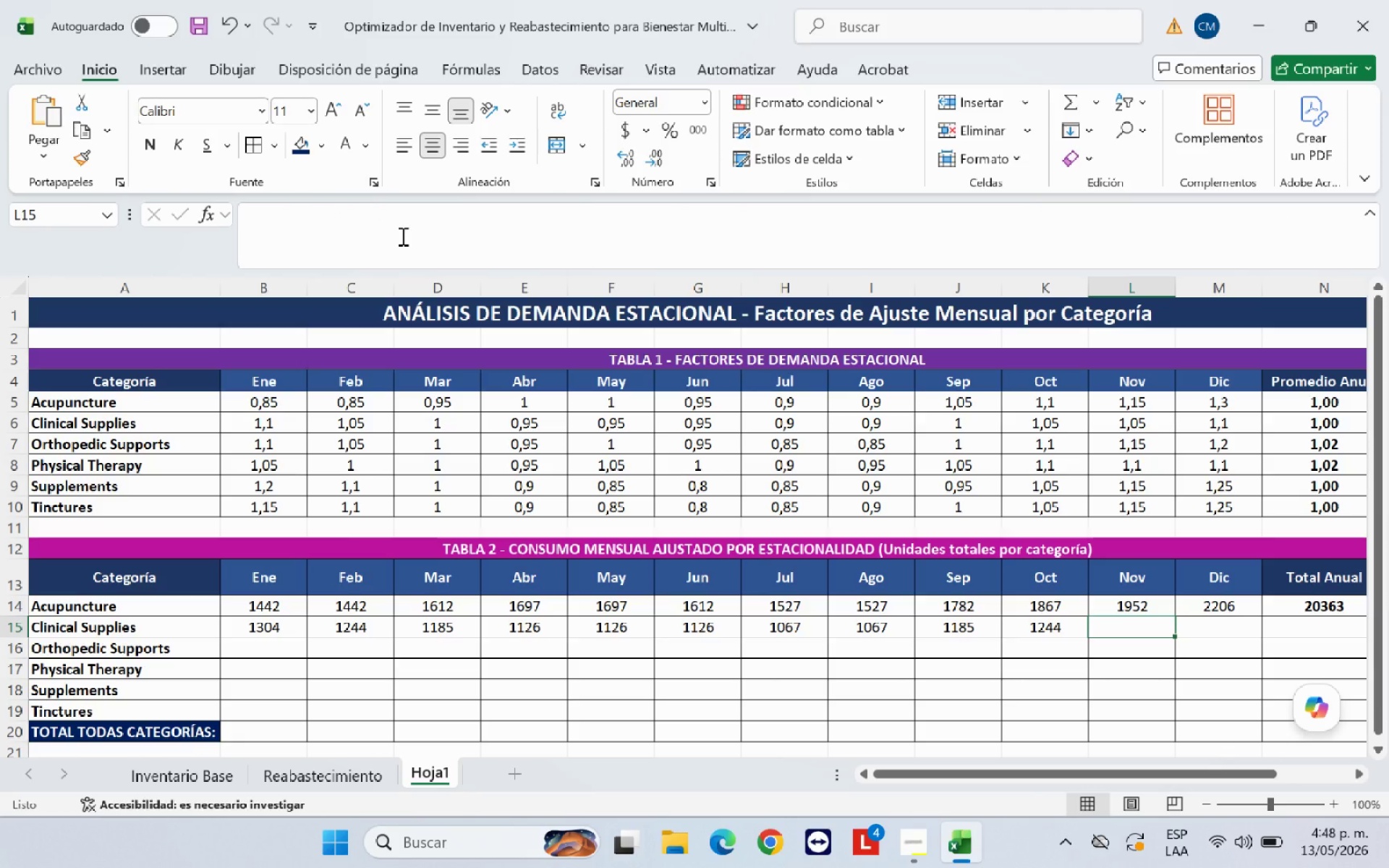 
key(Control+V)
 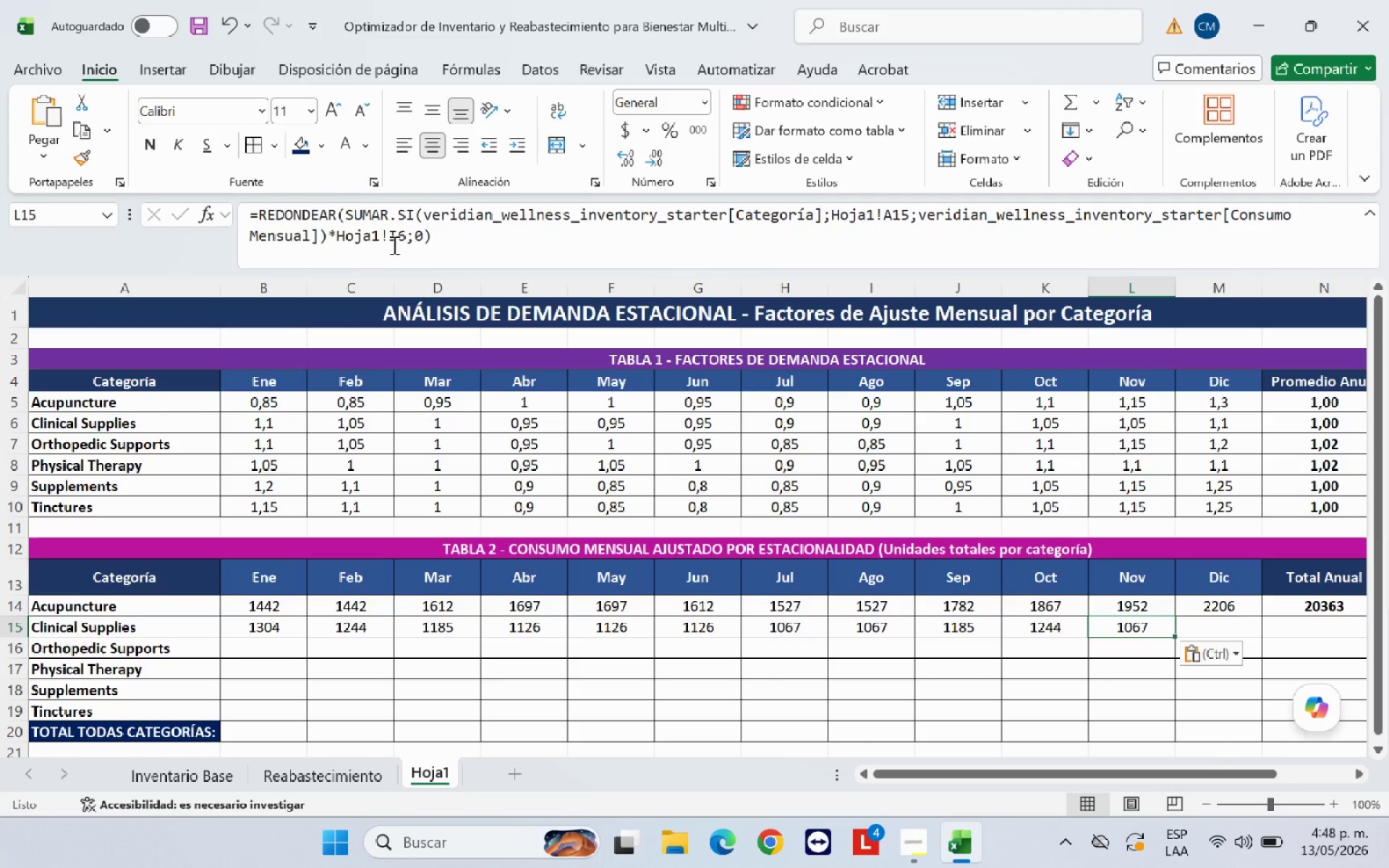 
left_click([396, 239])
 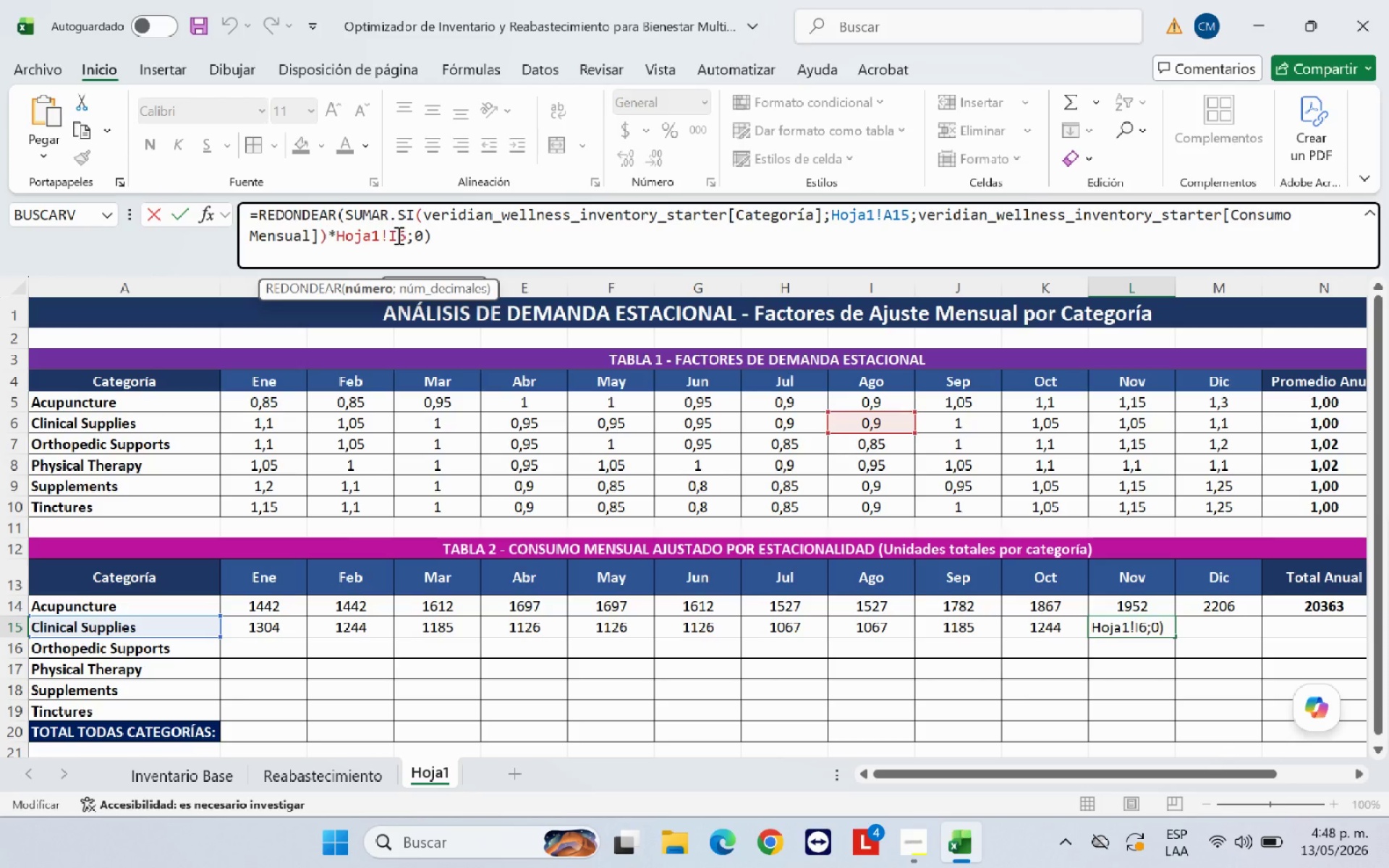 
key(Backspace)
 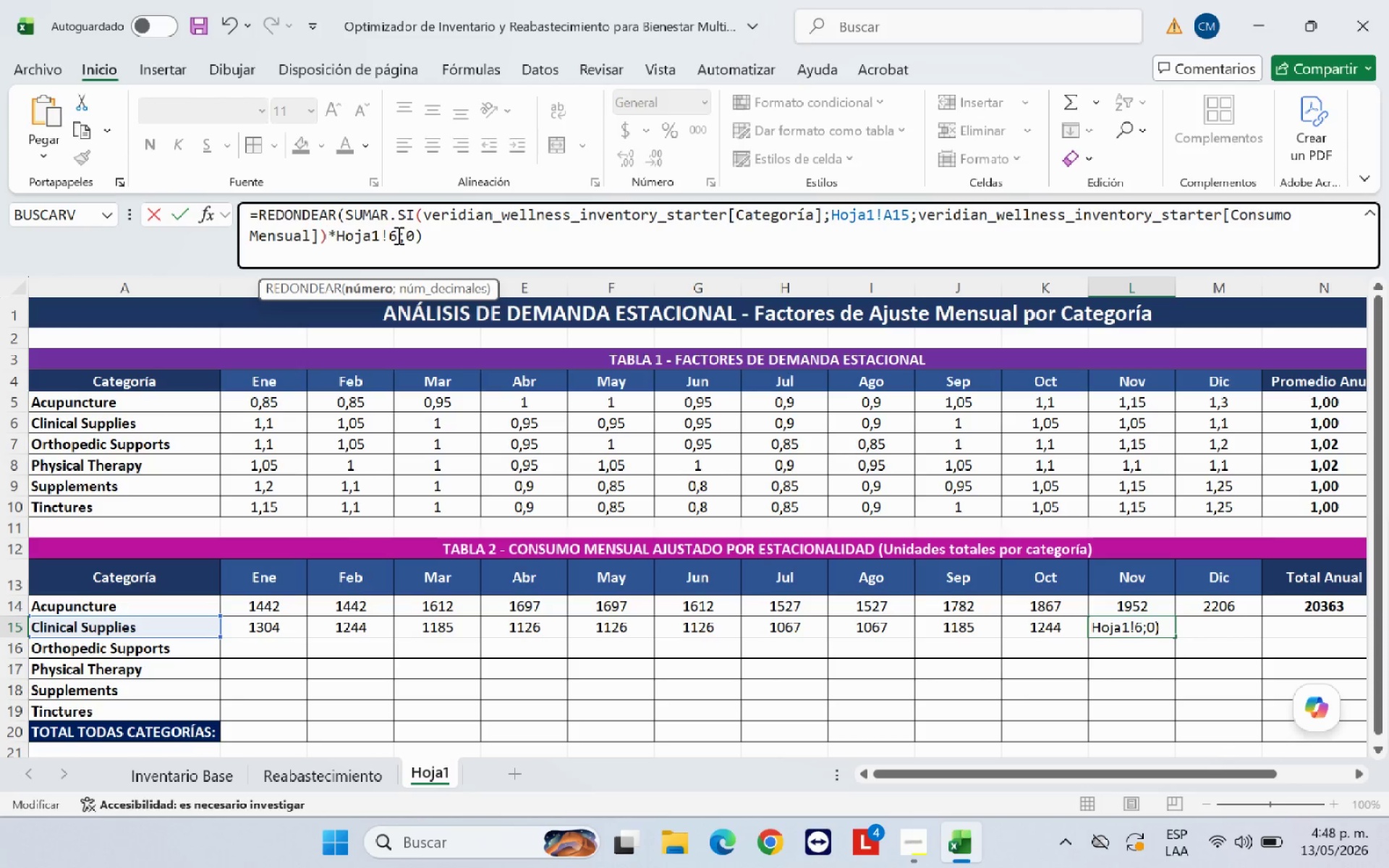 
key(L)
 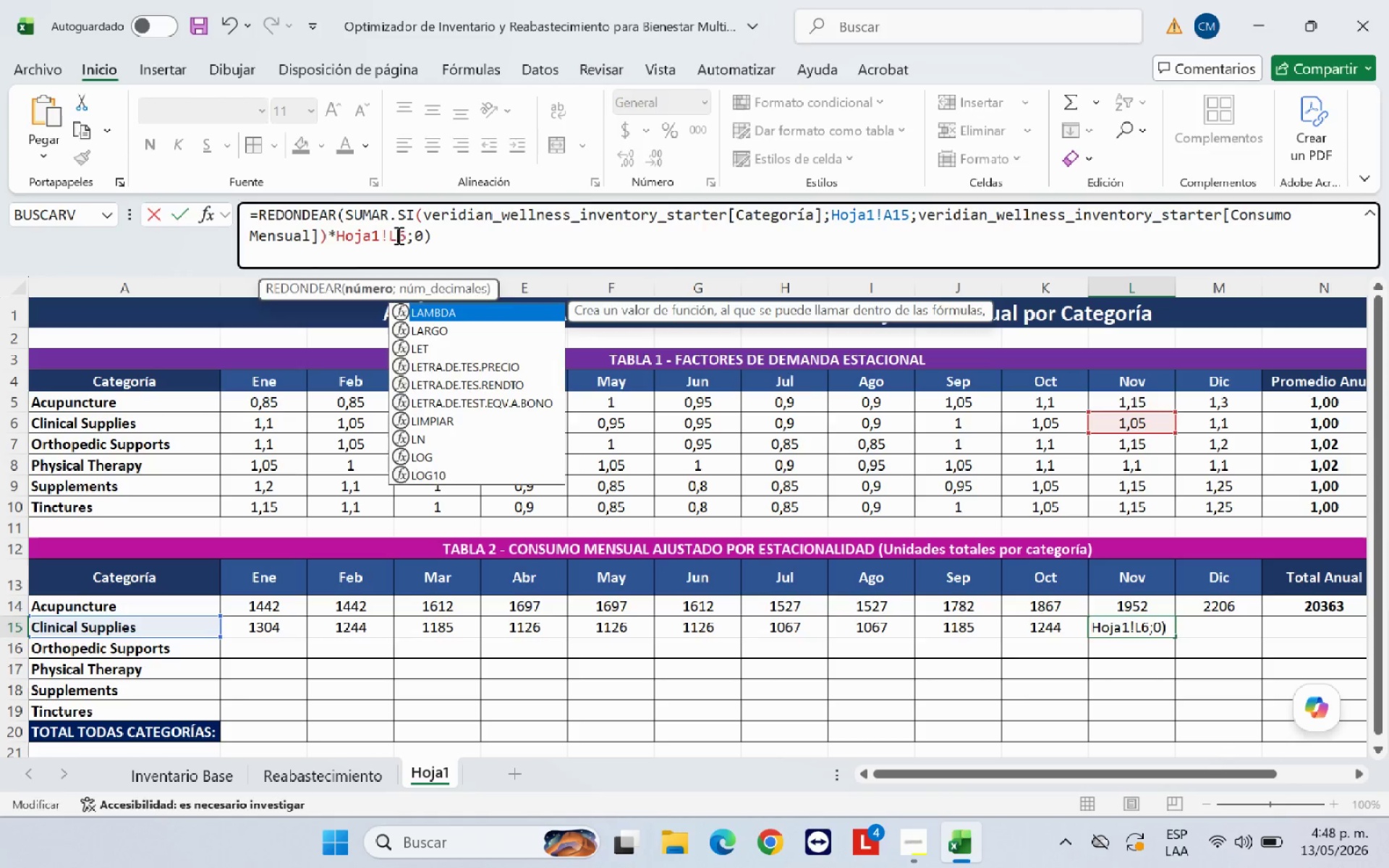 
key(Enter)
 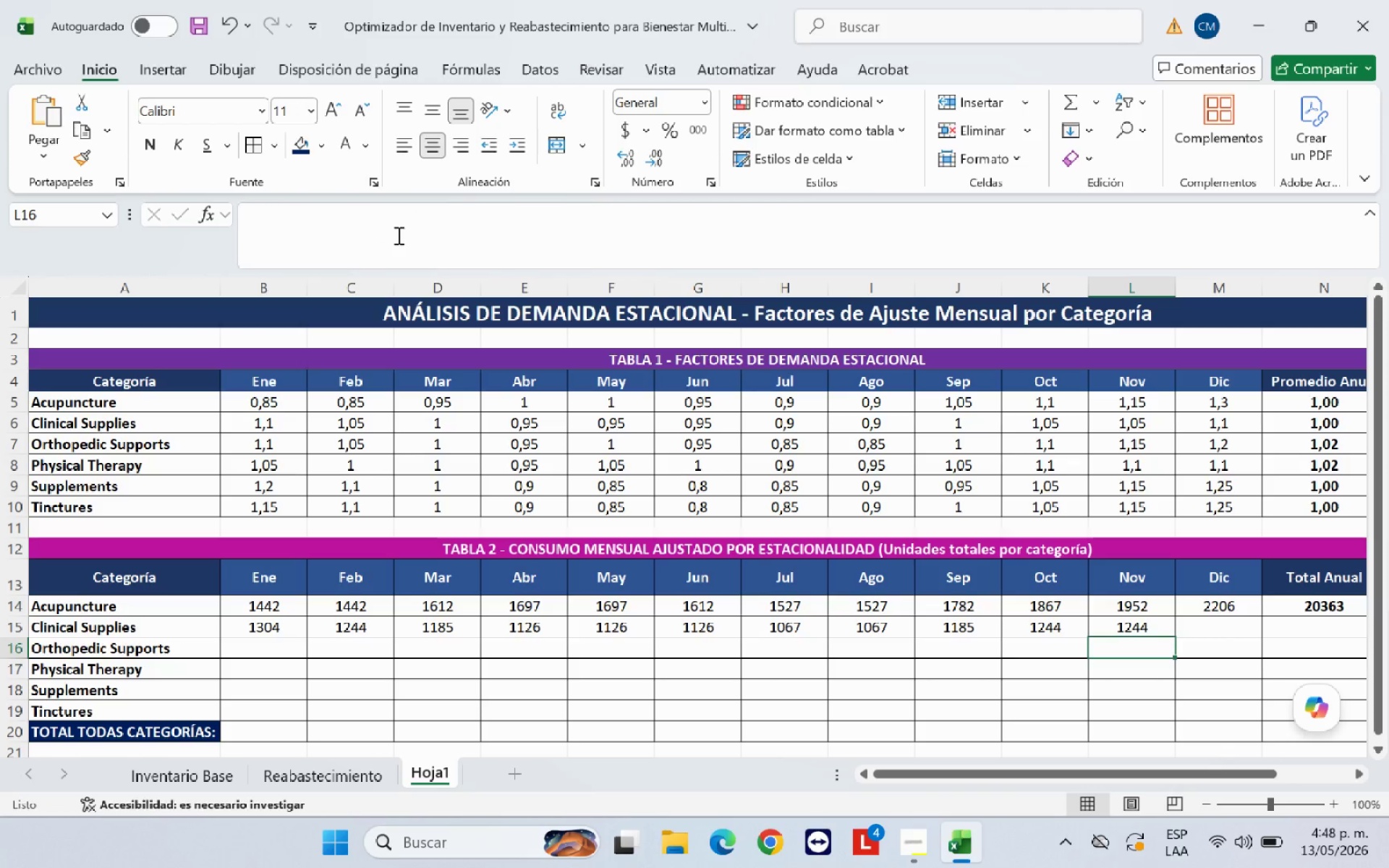 
key(ArrowUp)
 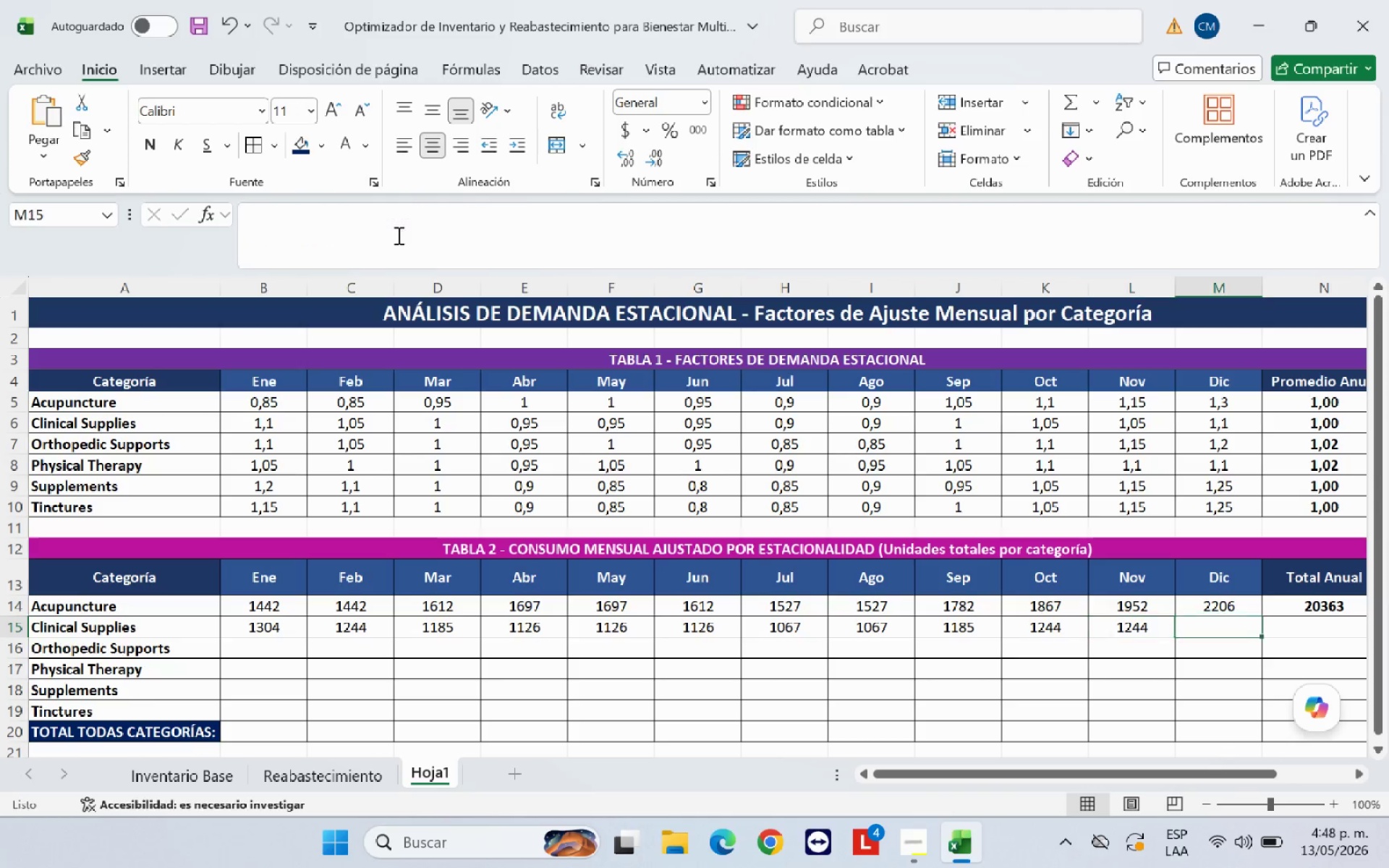 
key(ArrowRight)
 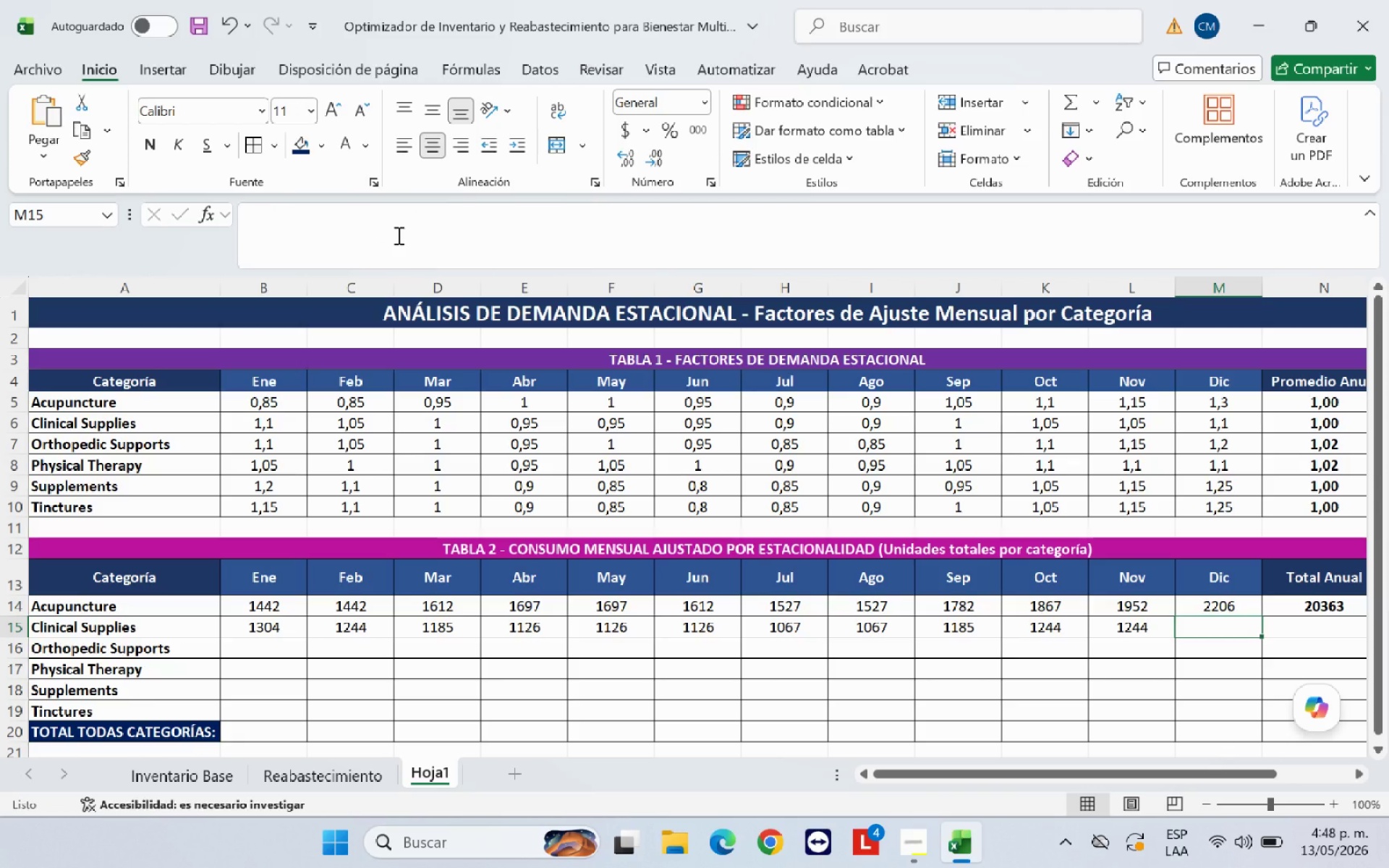 
key(Control+V)
 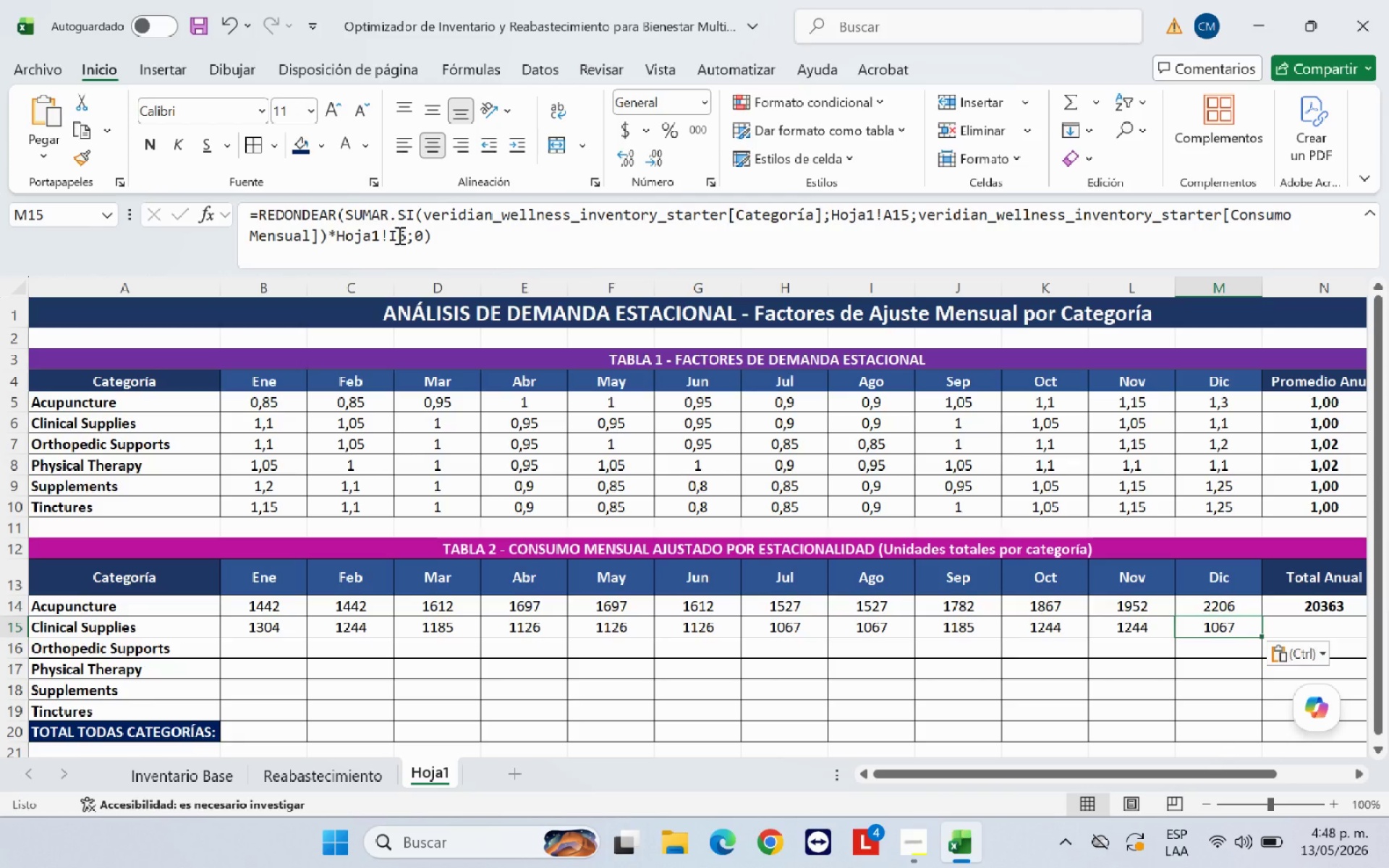 
left_click([398, 235])
 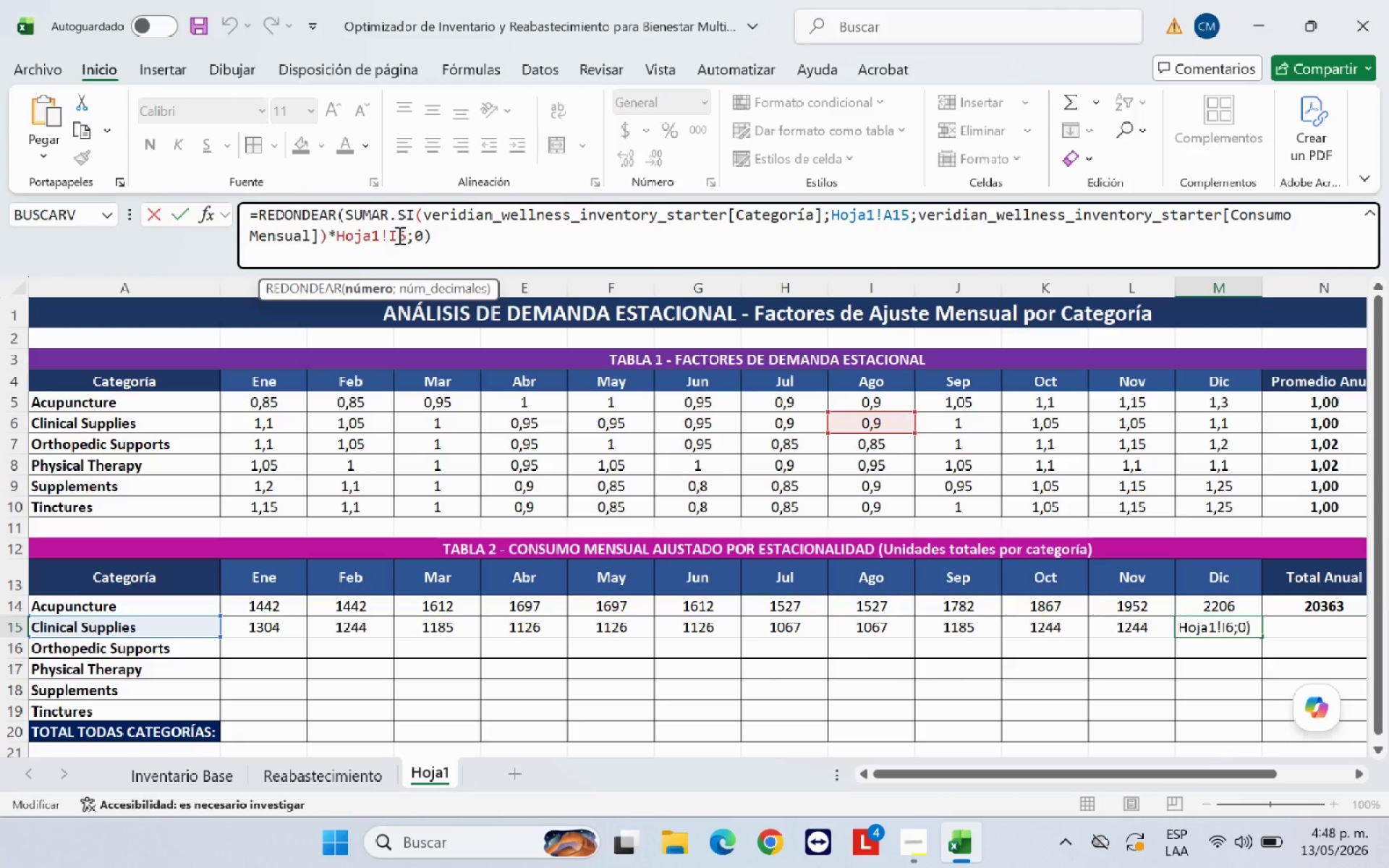 
key(Backspace)
 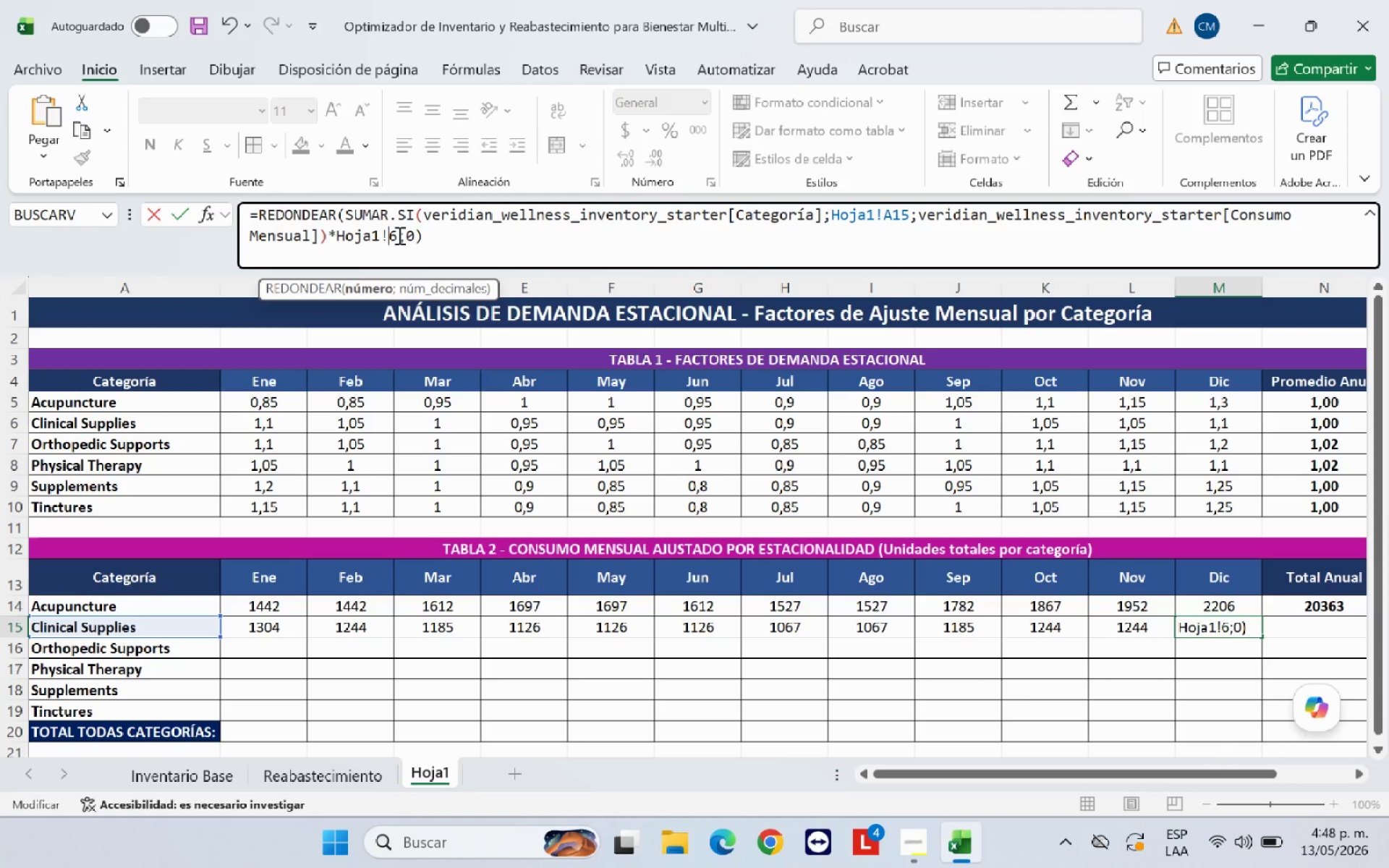 
key(M)
 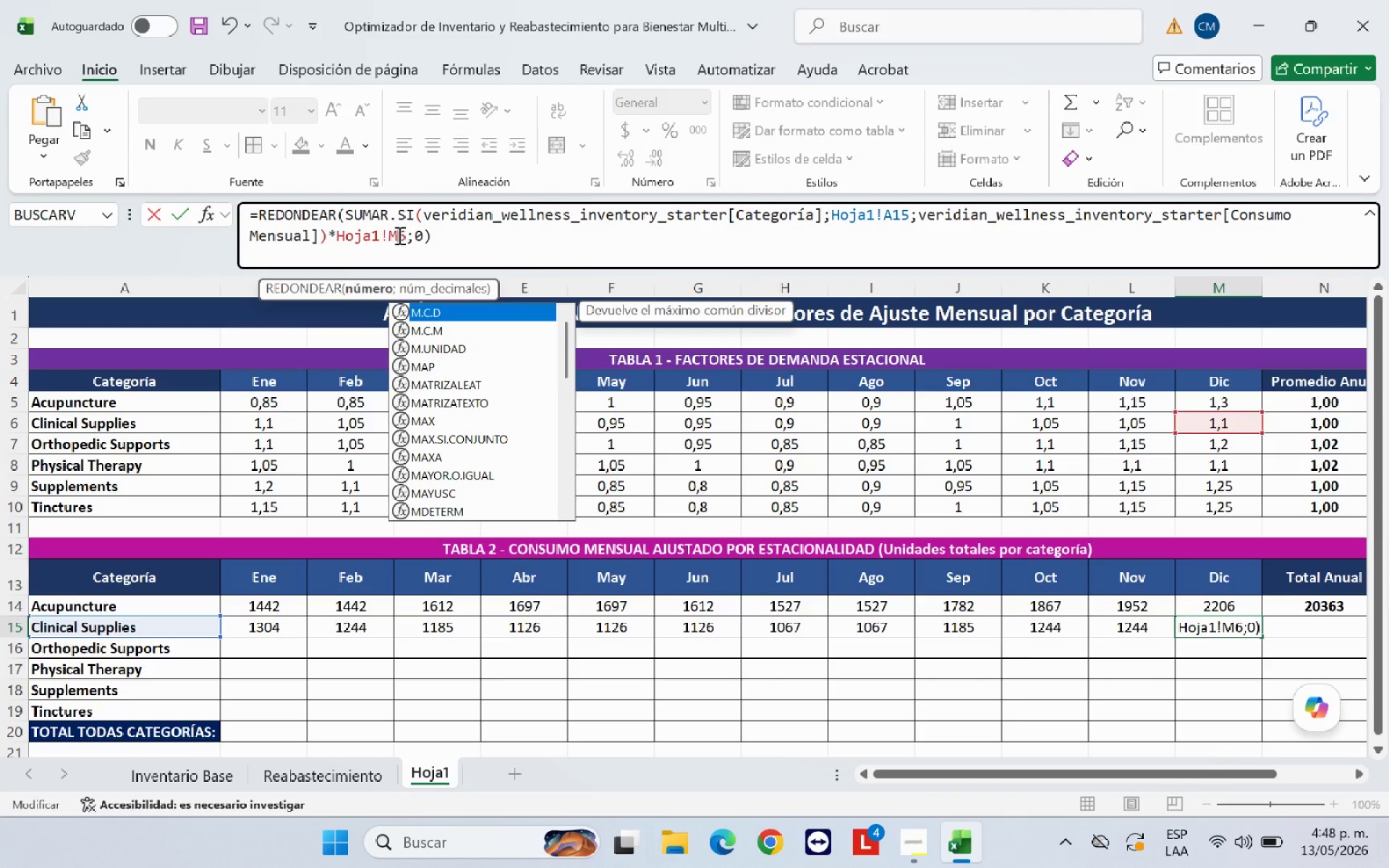 
key(Enter)
 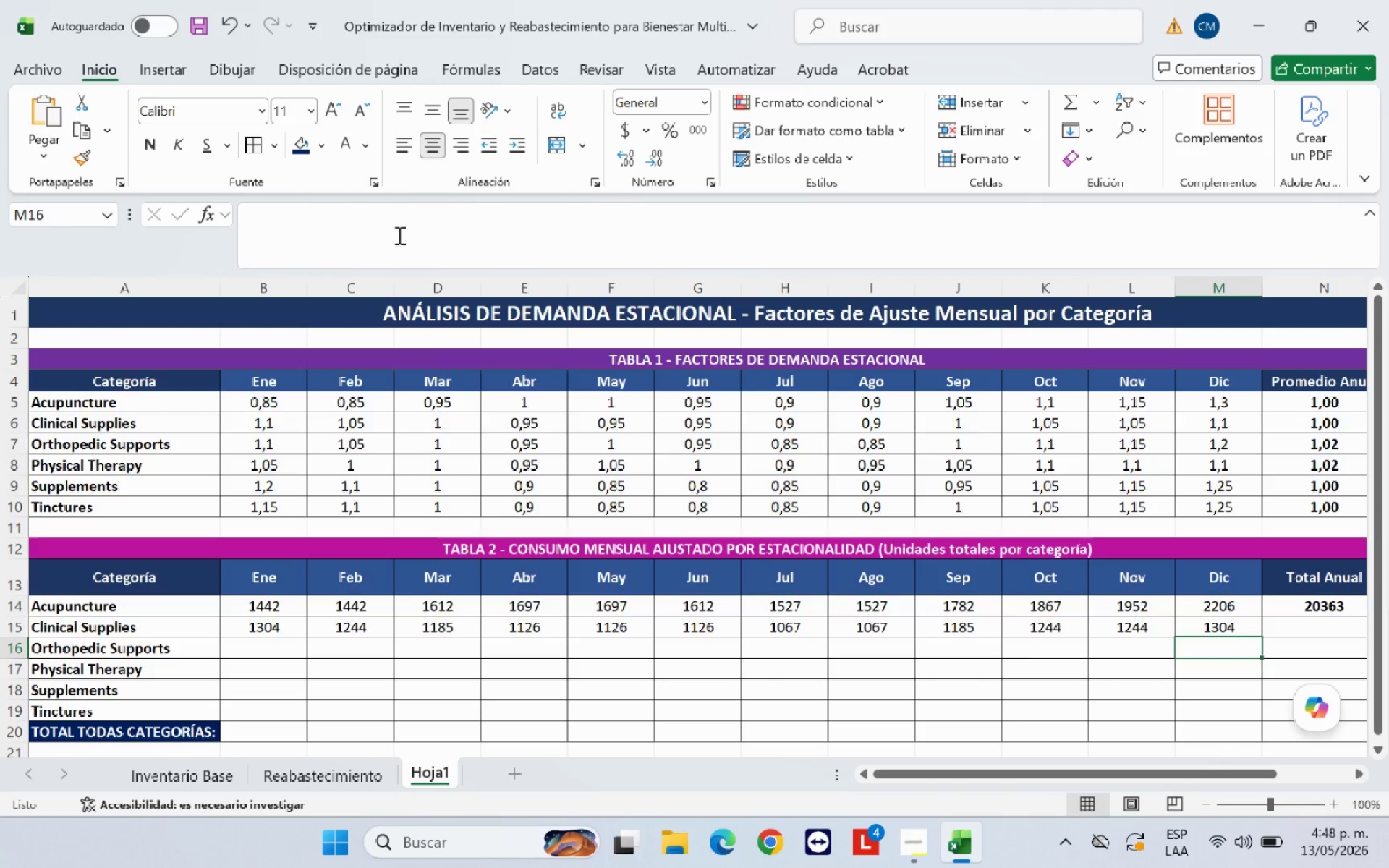 
key(ArrowUp)
 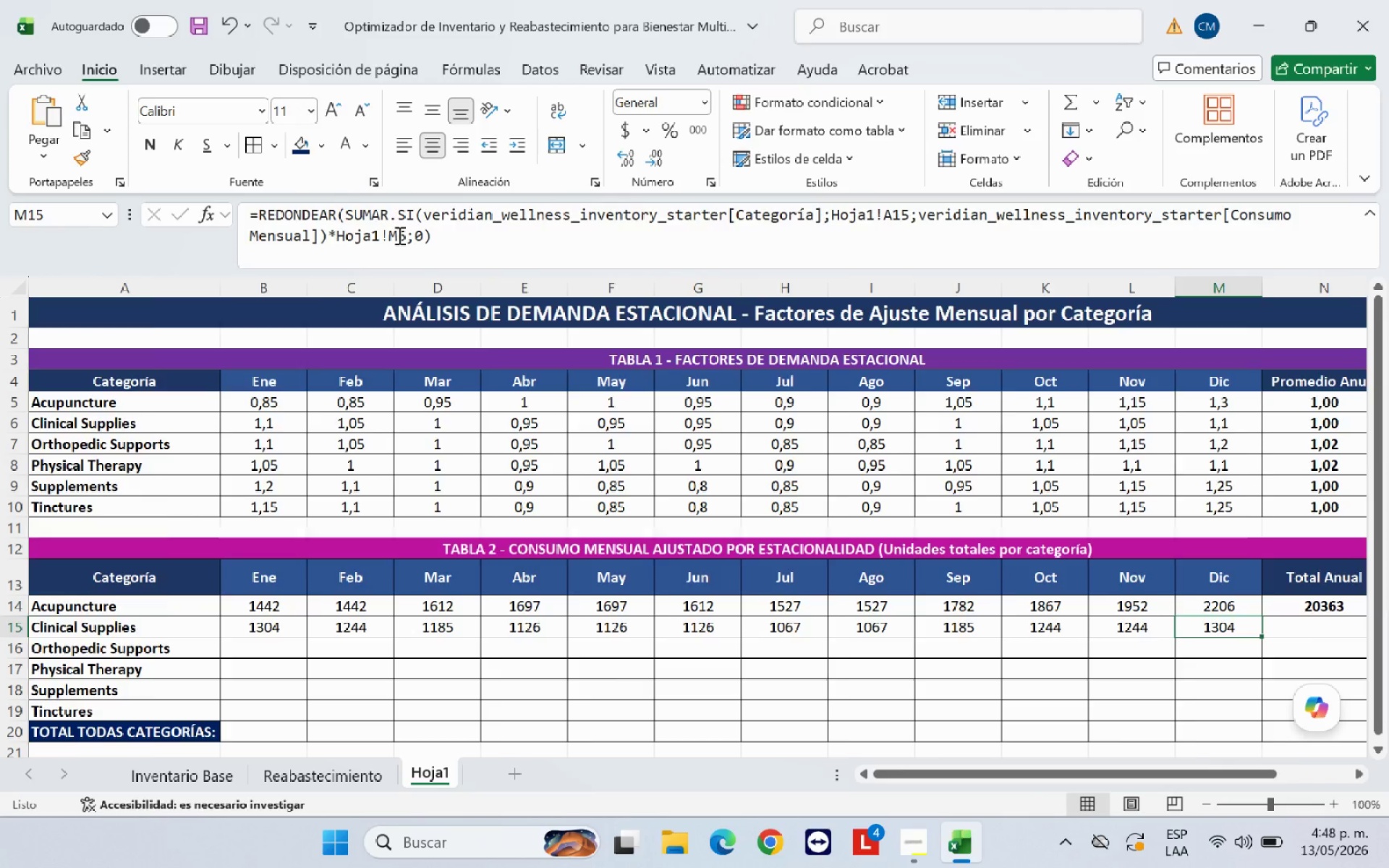 
key(ArrowRight)
 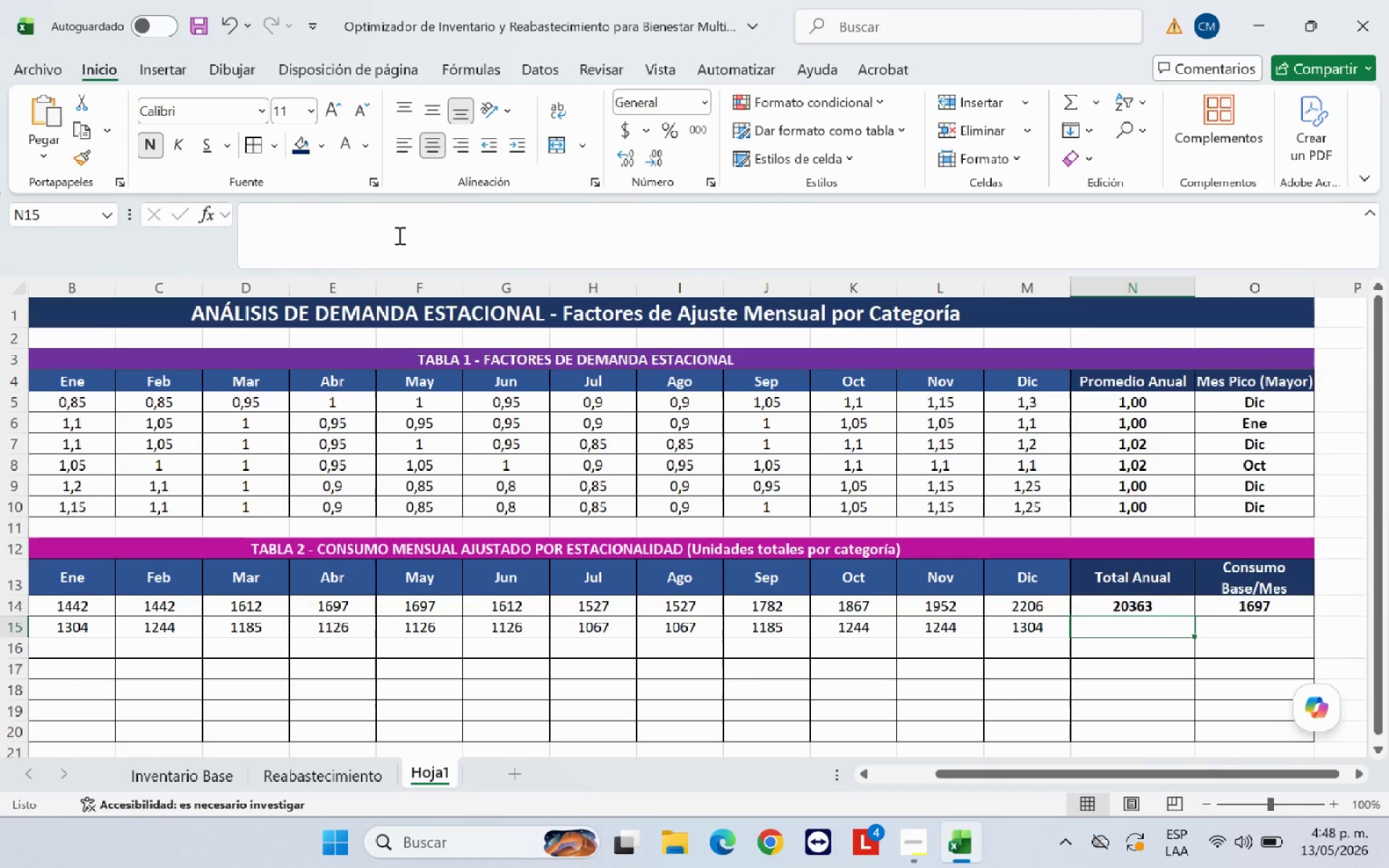 
key(ArrowUp)
 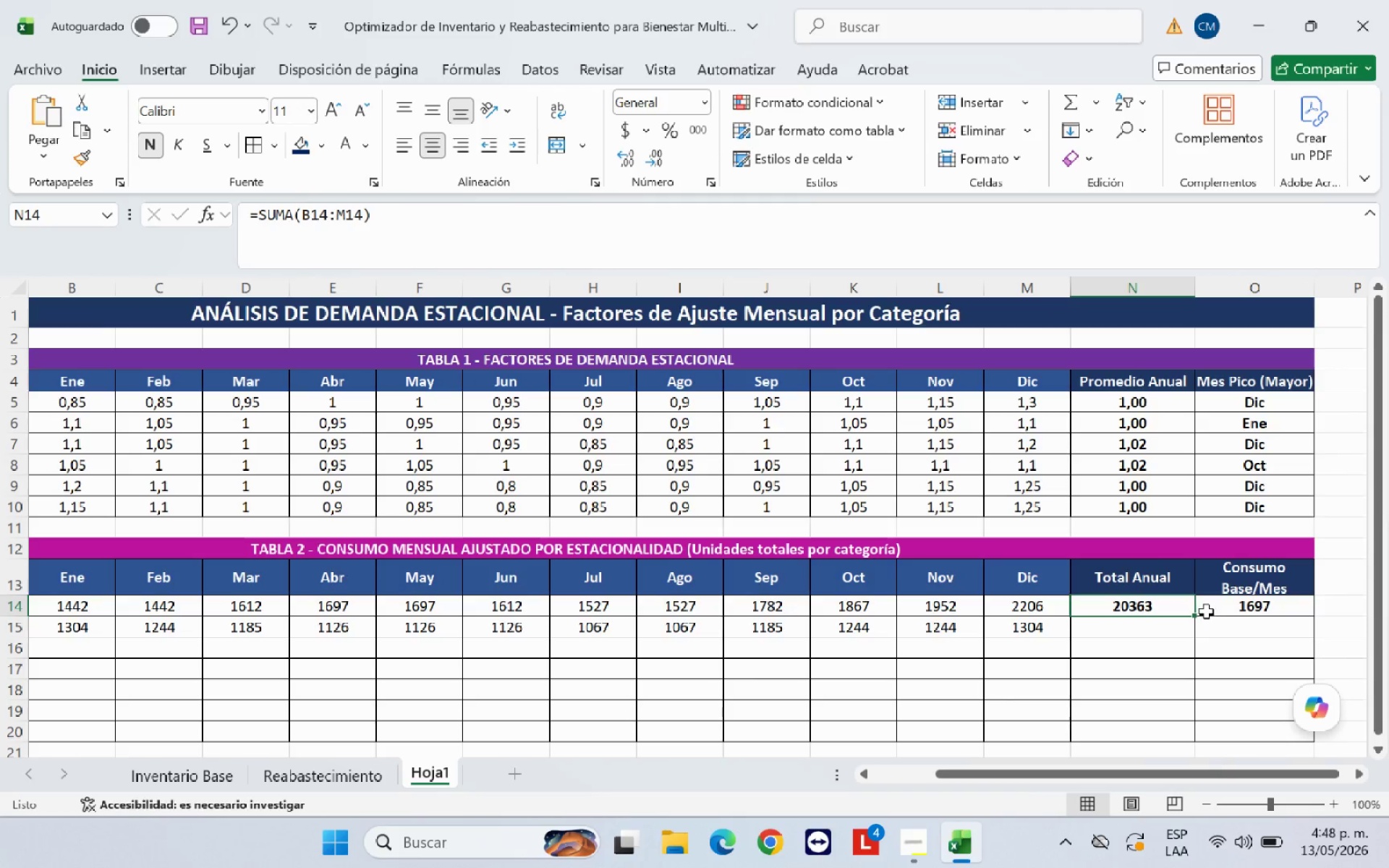 
left_click_drag(start_coordinate=[1190, 618], to_coordinate=[1190, 631])
 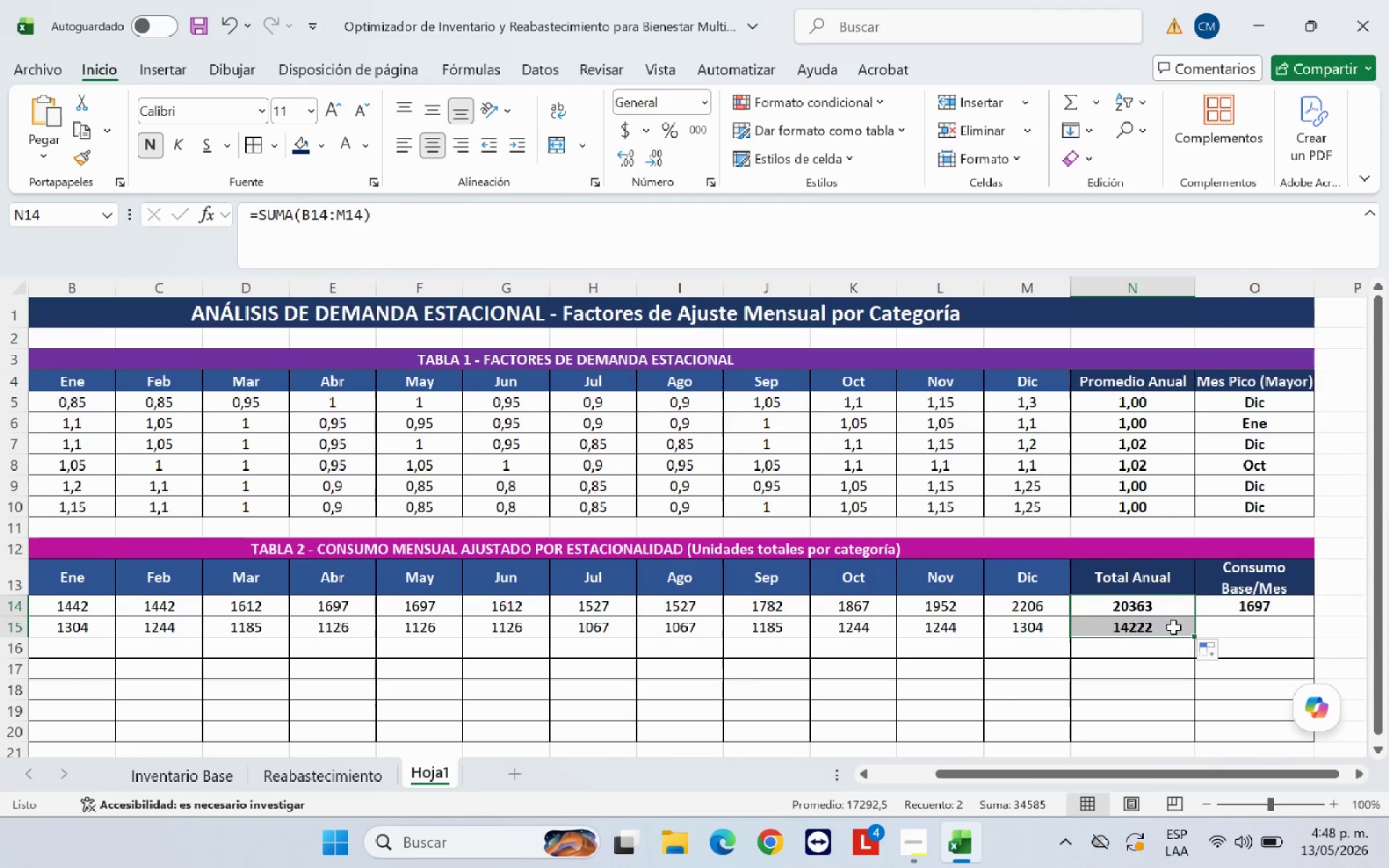 
left_click([1173, 627])
 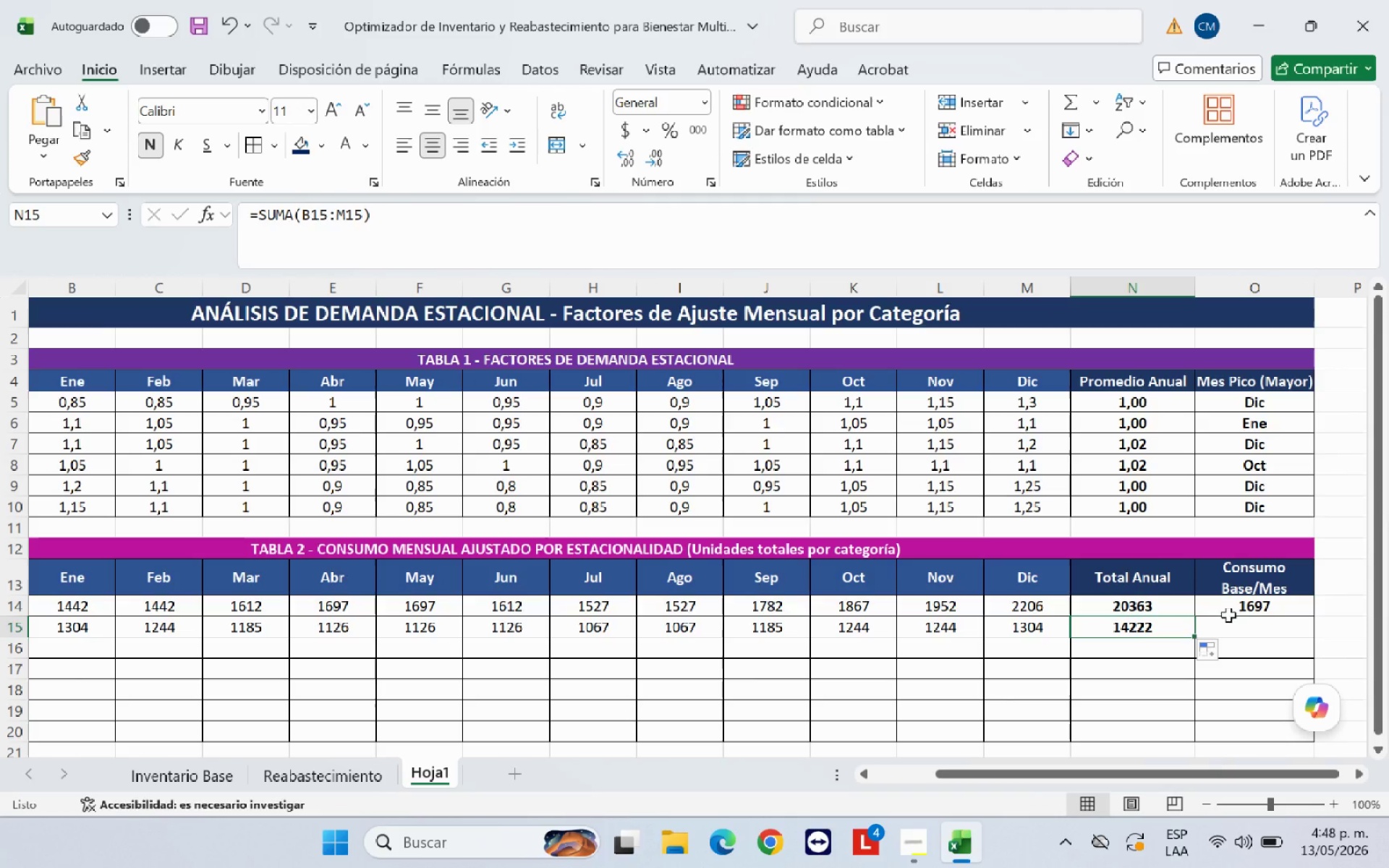 
left_click([1236, 609])
 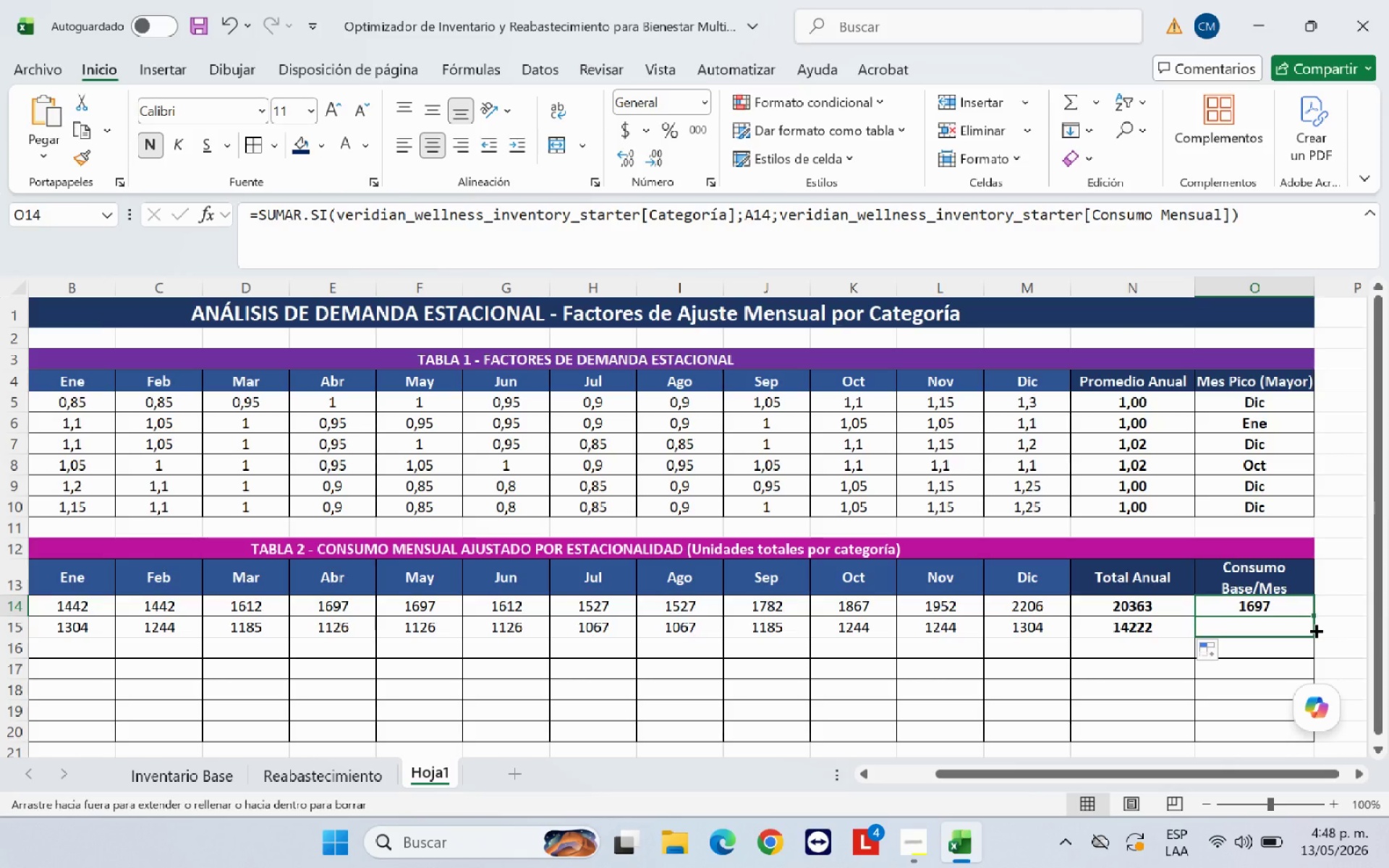 
wait(9.14)
 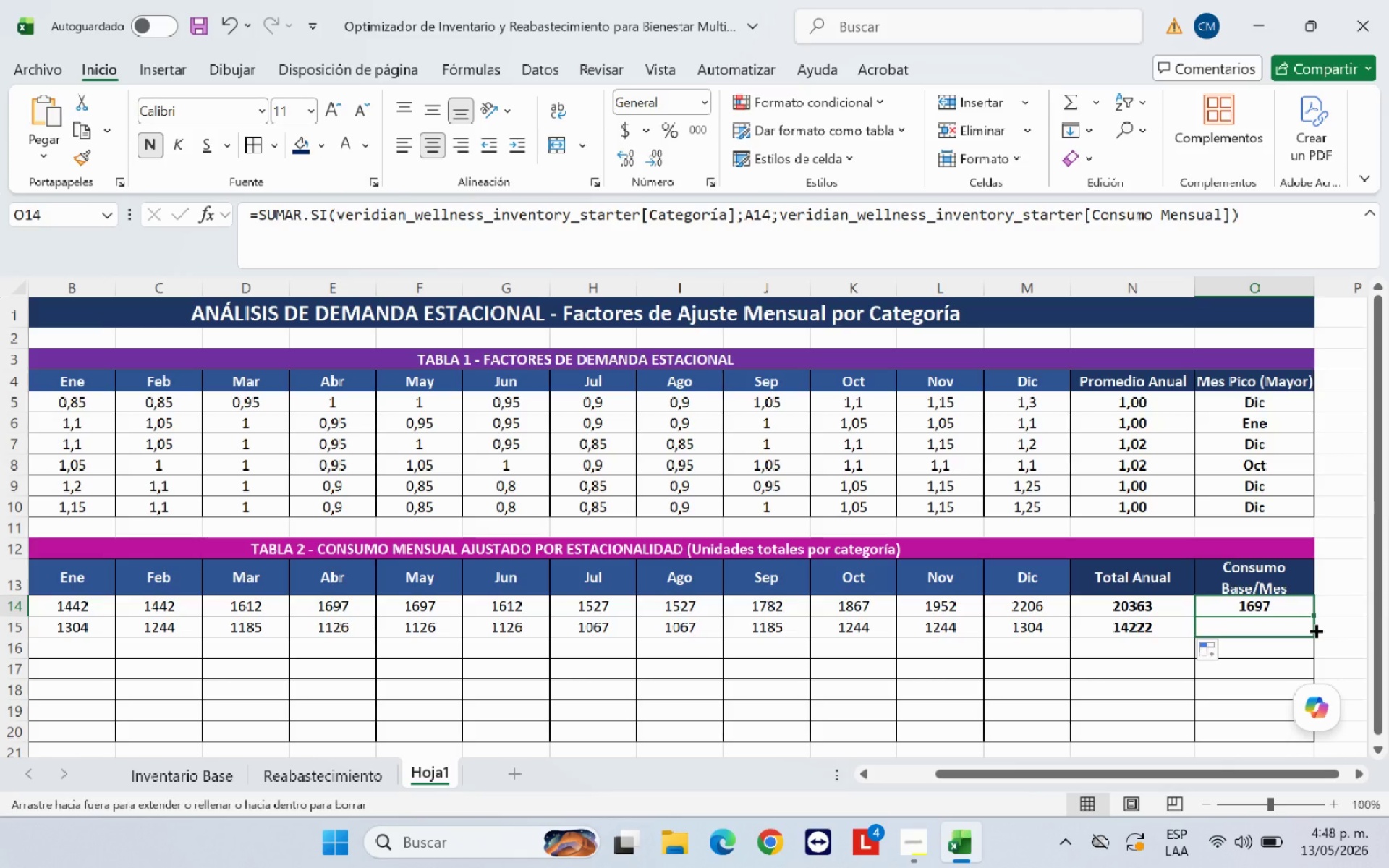 
left_click_drag(start_coordinate=[1312, 613], to_coordinate=[1312, 631])
 